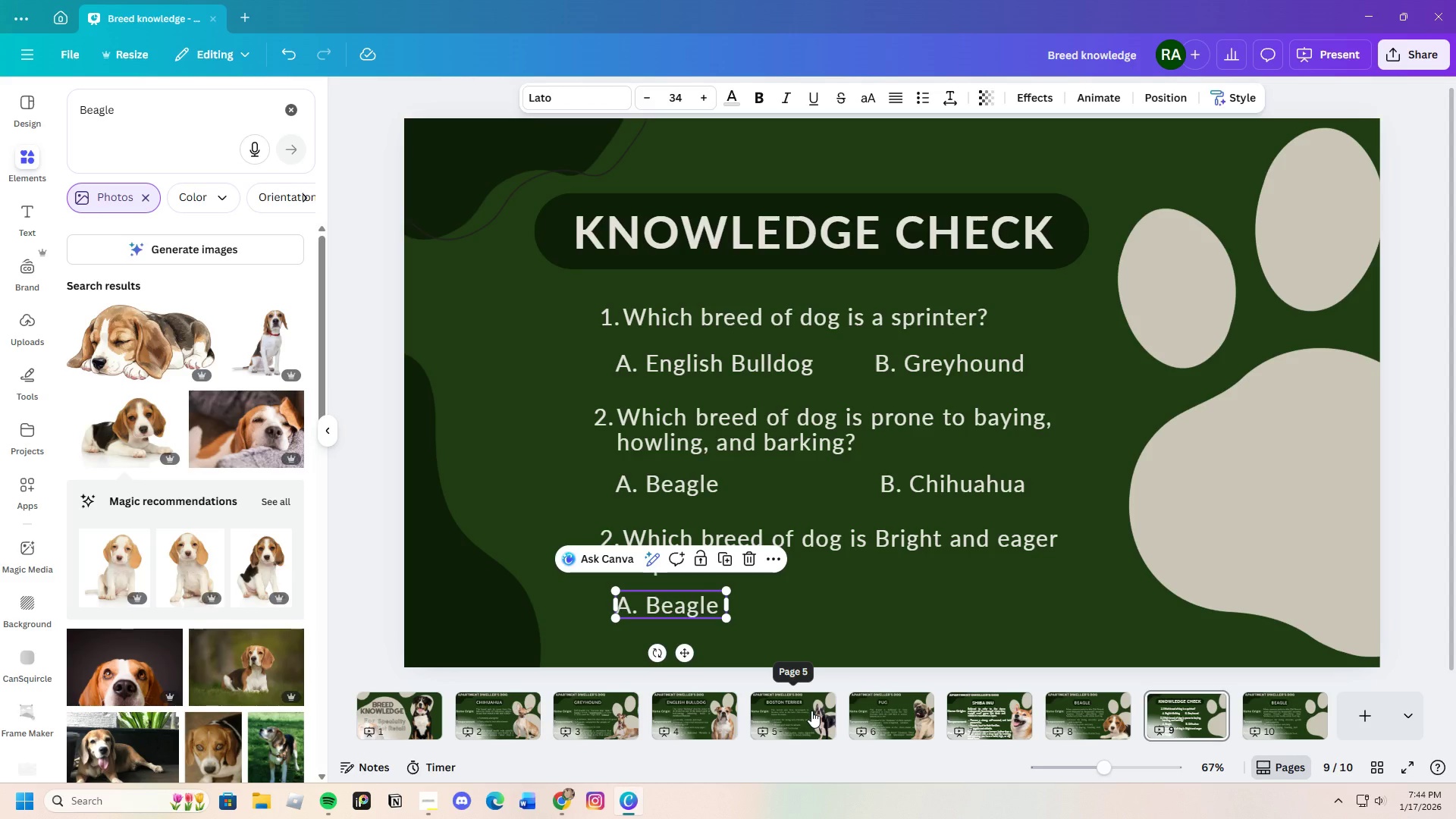 
left_click([811, 711])
 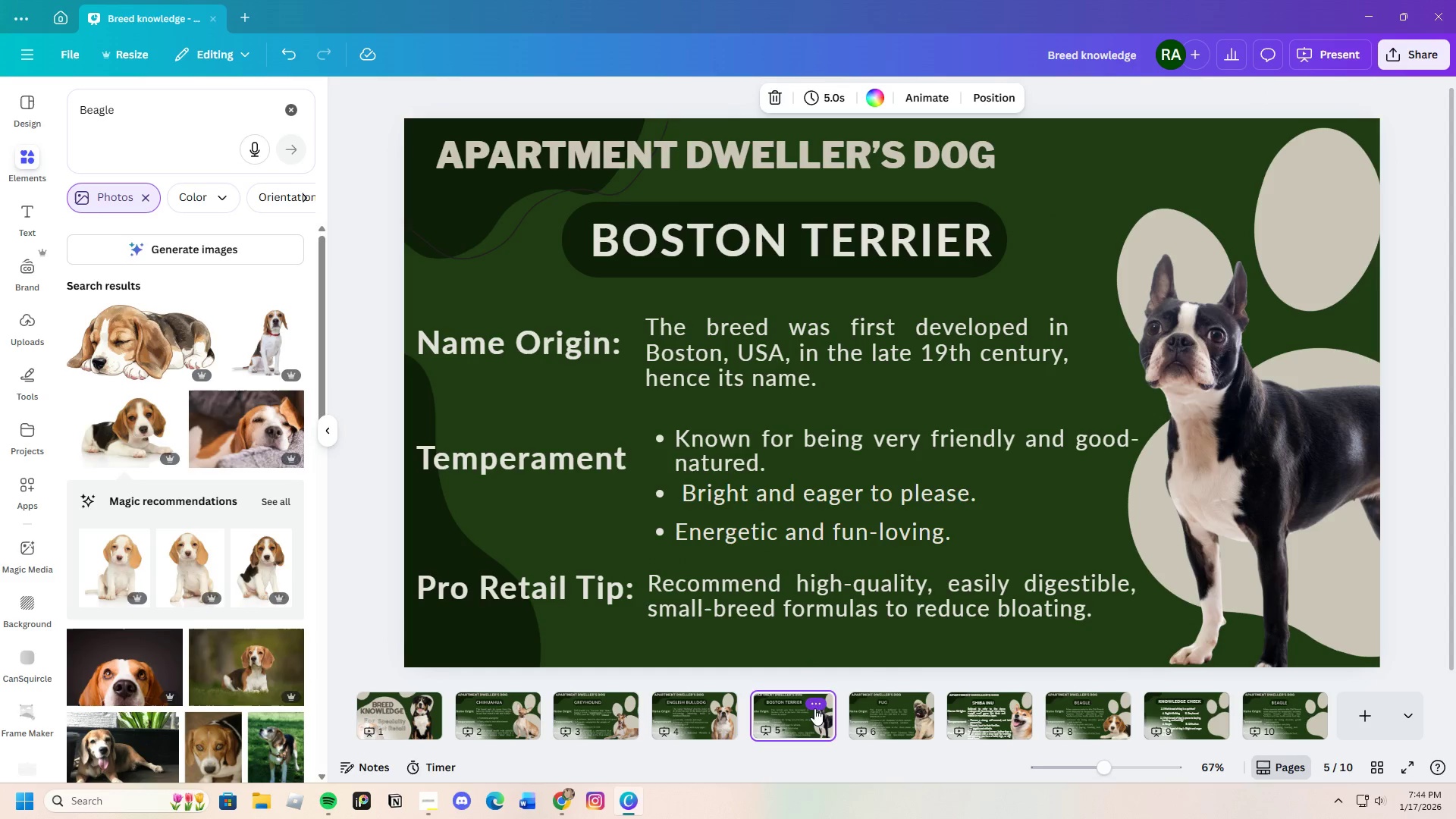 
left_click([1190, 721])
 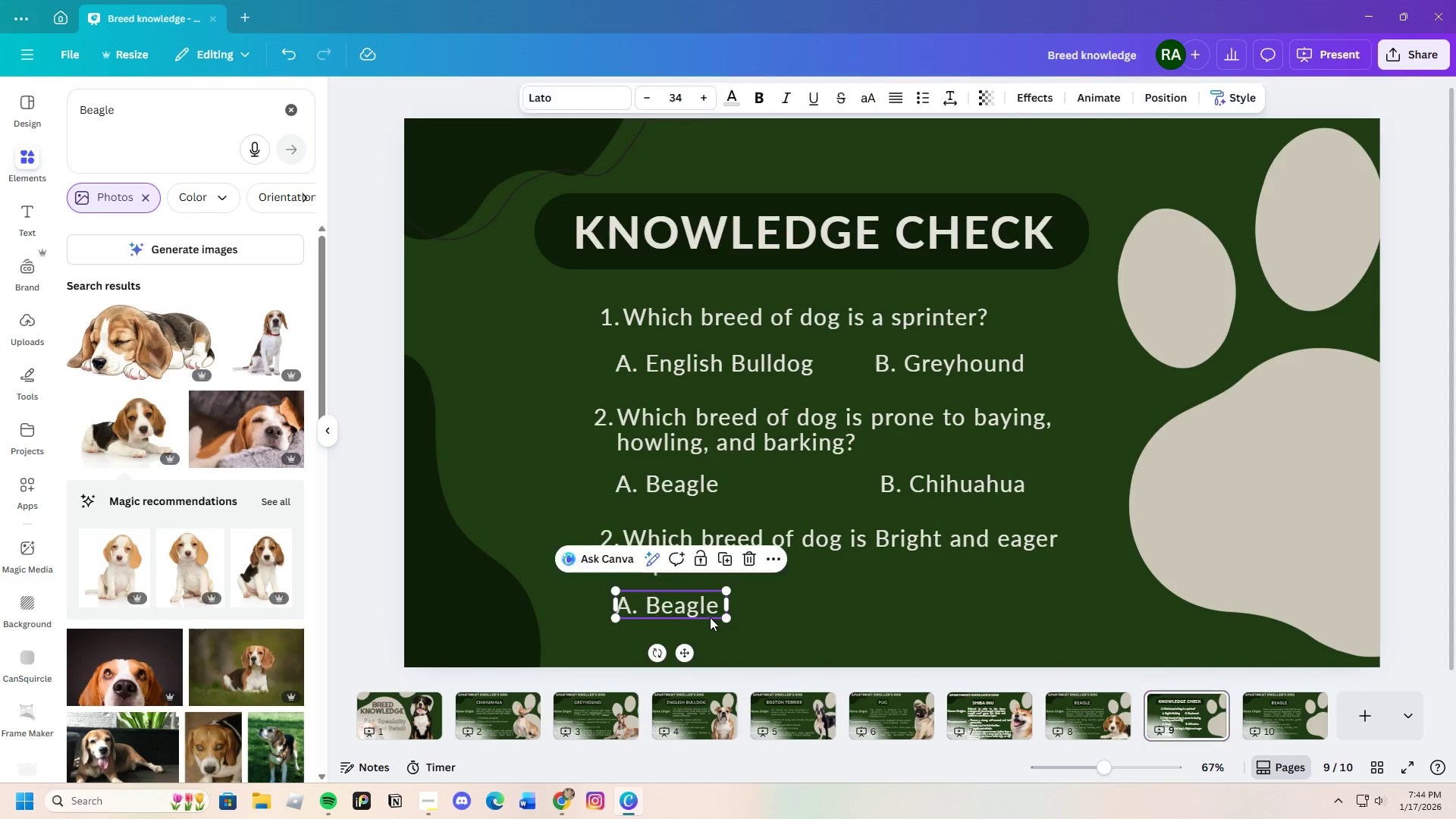 
double_click([717, 612])
 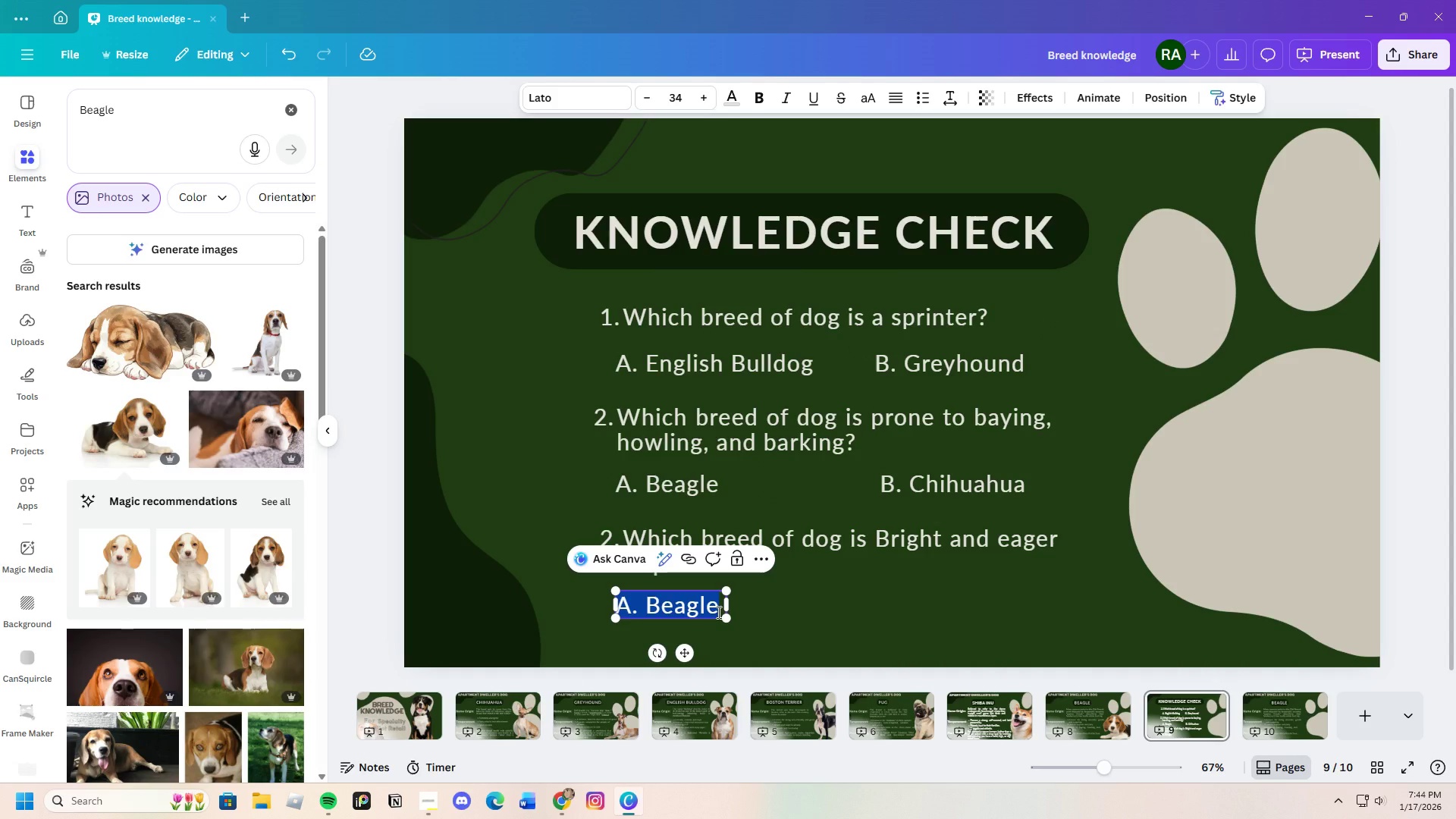 
left_click([717, 612])
 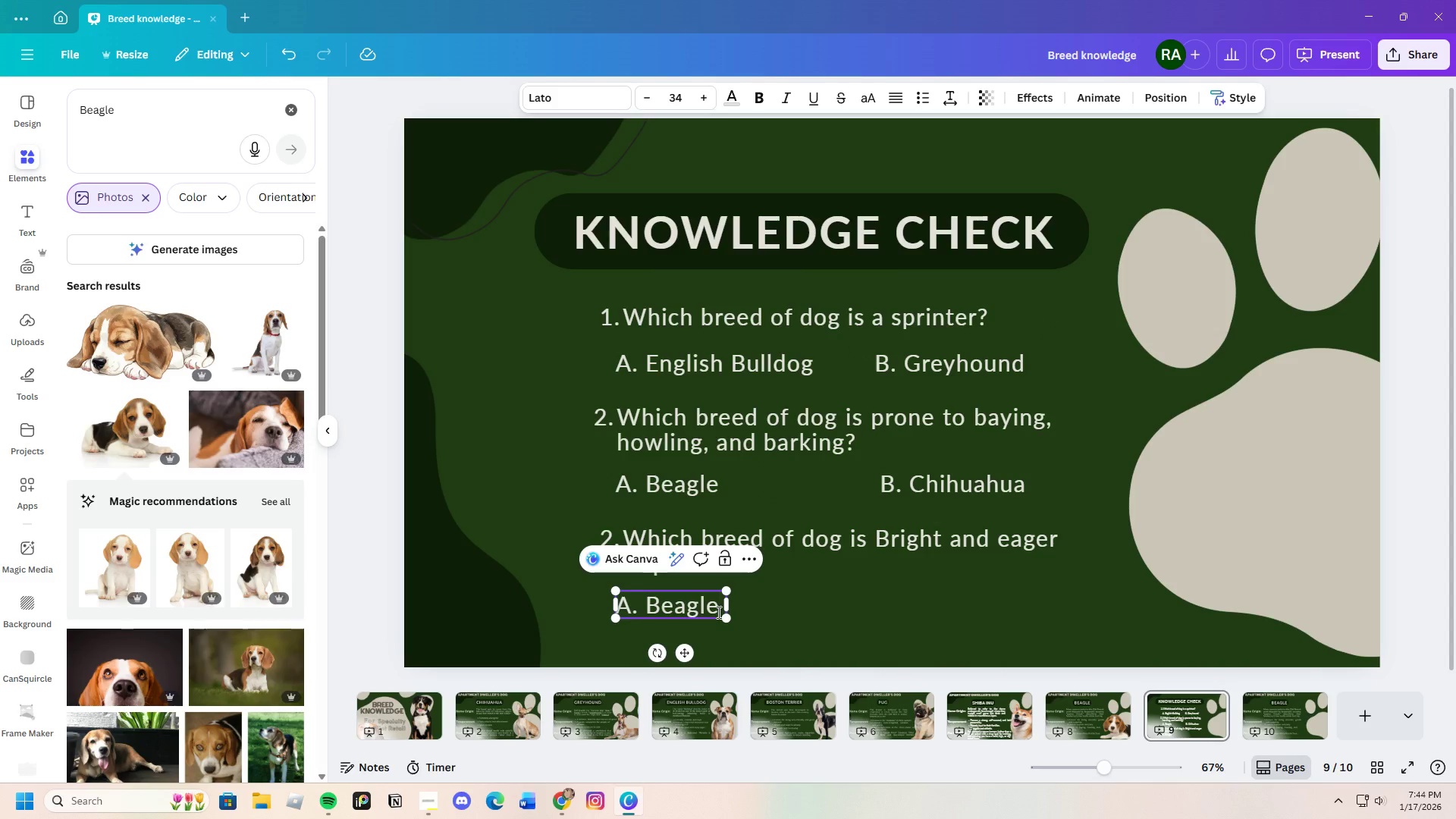 
key(Backspace)
key(Backspace)
key(Backspace)
key(Backspace)
key(Backspace)
type(oston Terrier)
 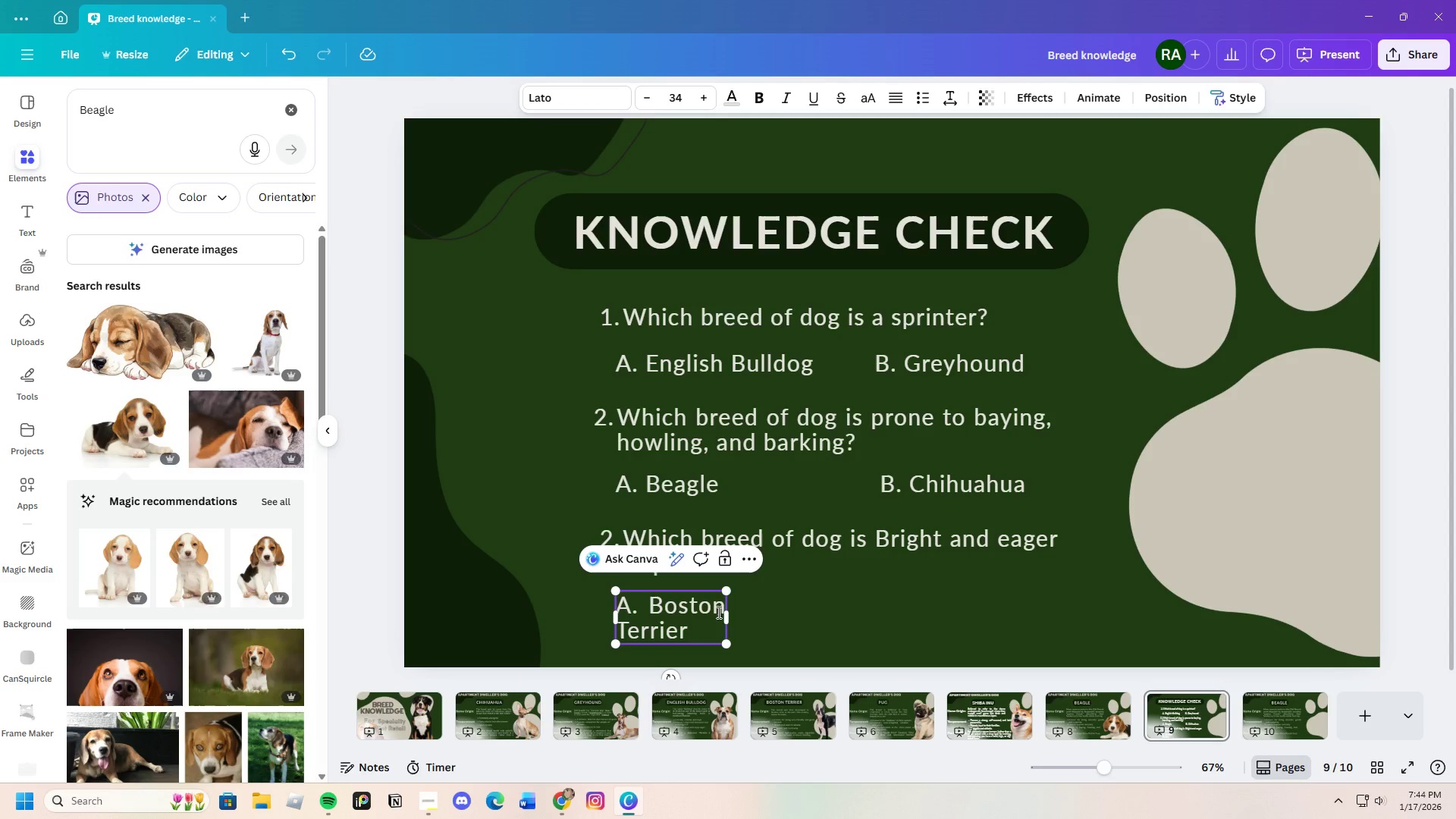 
left_click_drag(start_coordinate=[728, 618], to_coordinate=[808, 606])
 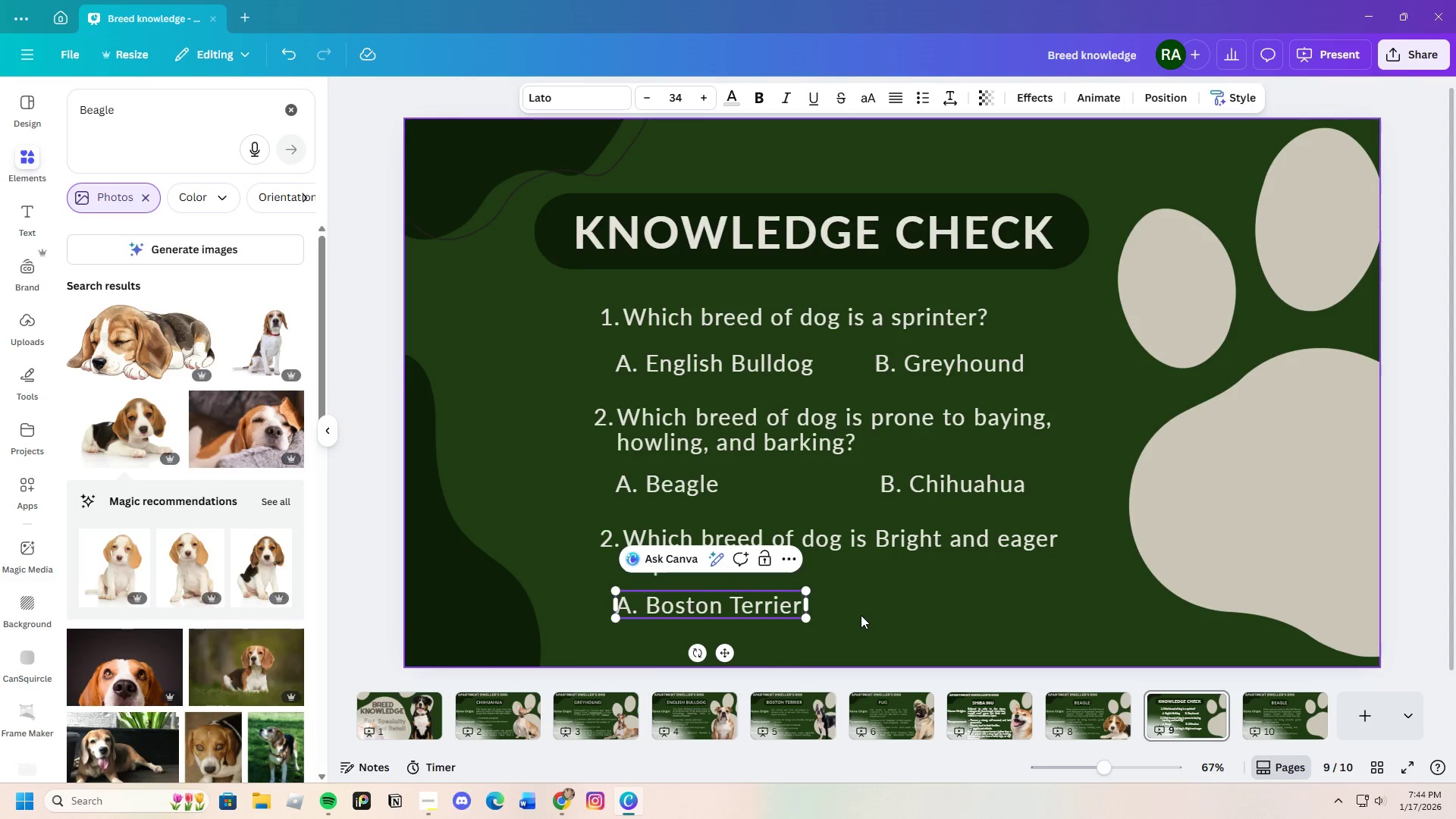 
left_click([861, 615])
 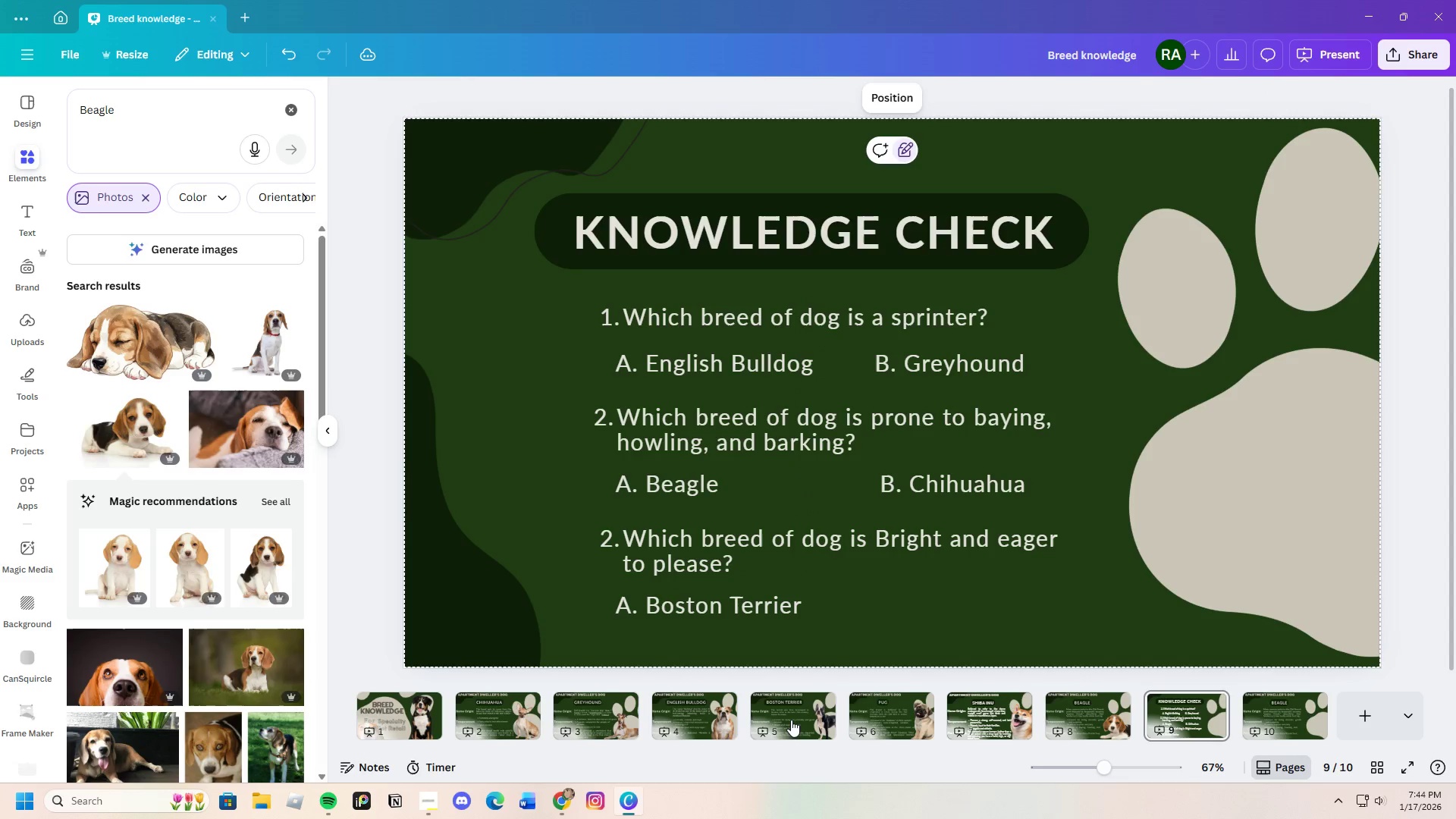 
left_click([789, 720])
 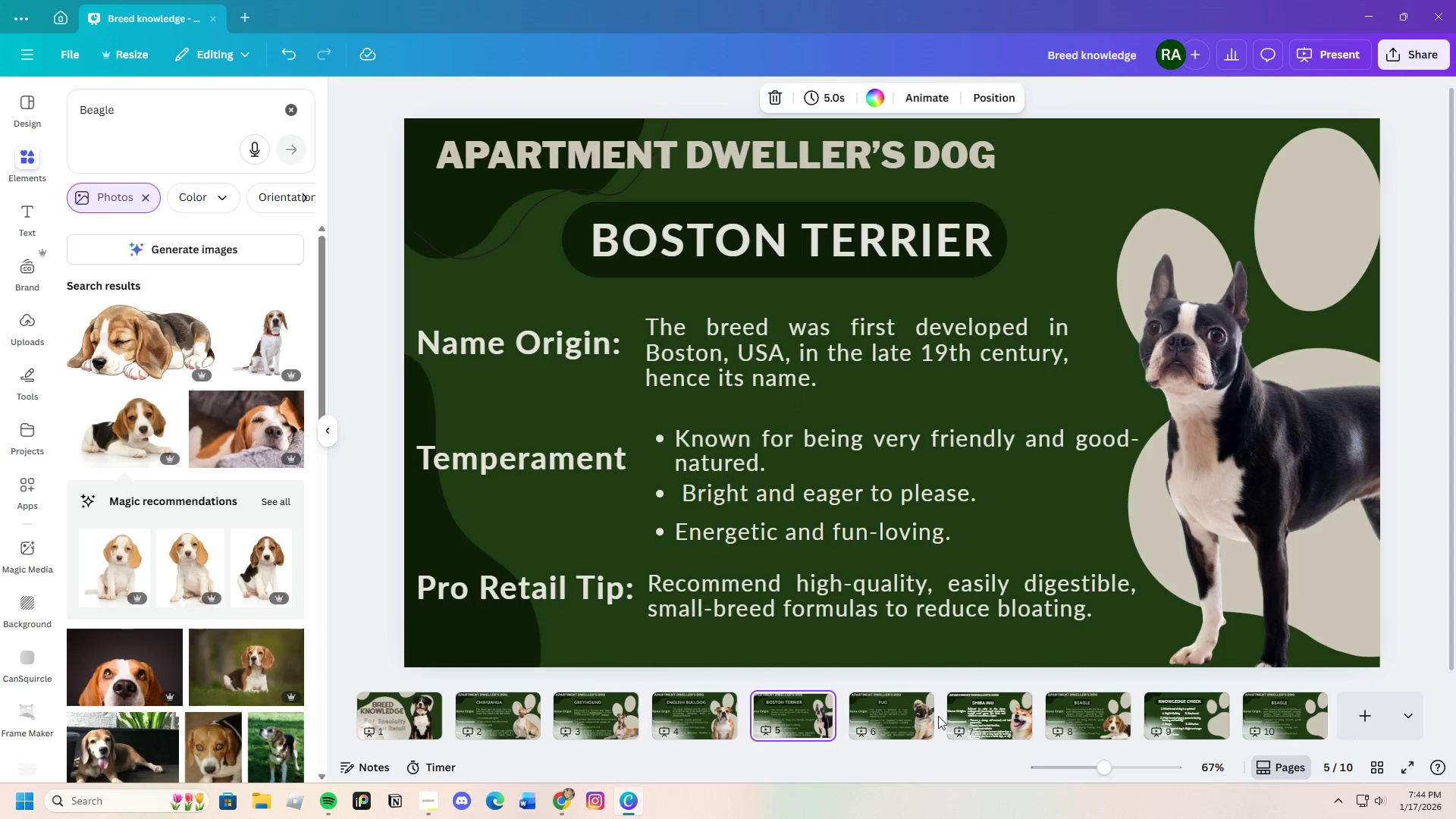 
left_click([908, 718])
 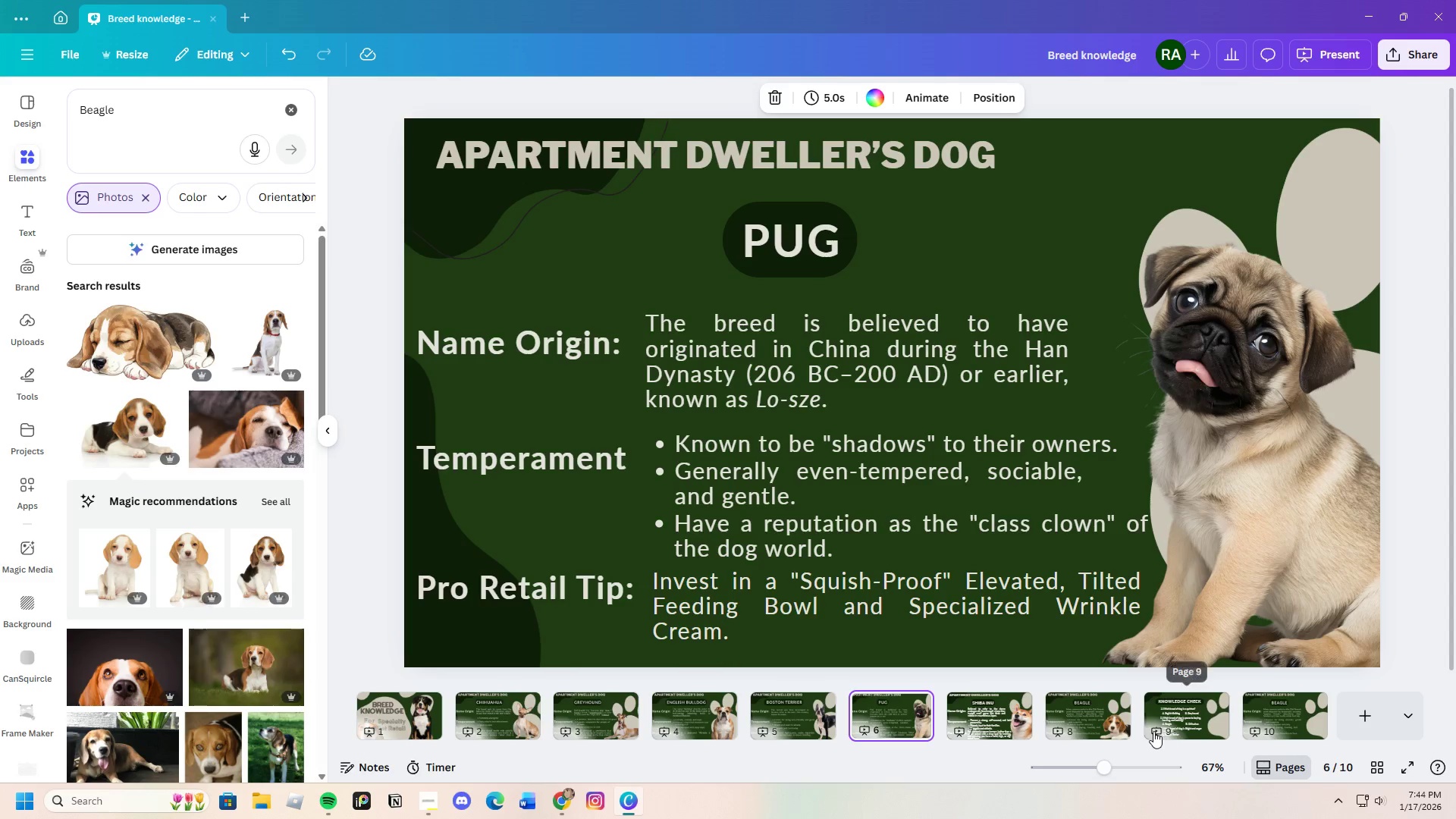 
left_click([1006, 726])
 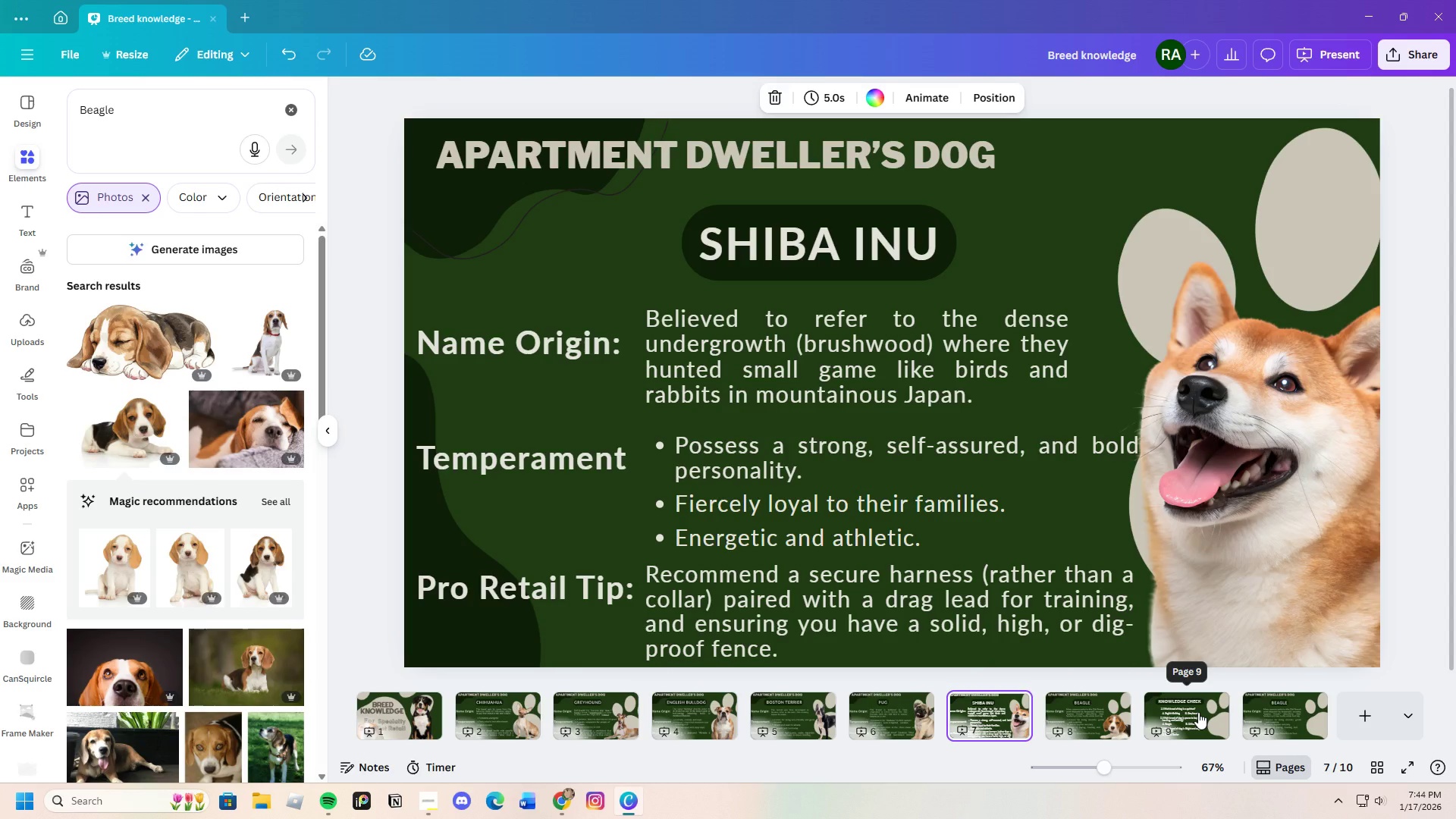 
left_click([1198, 712])
 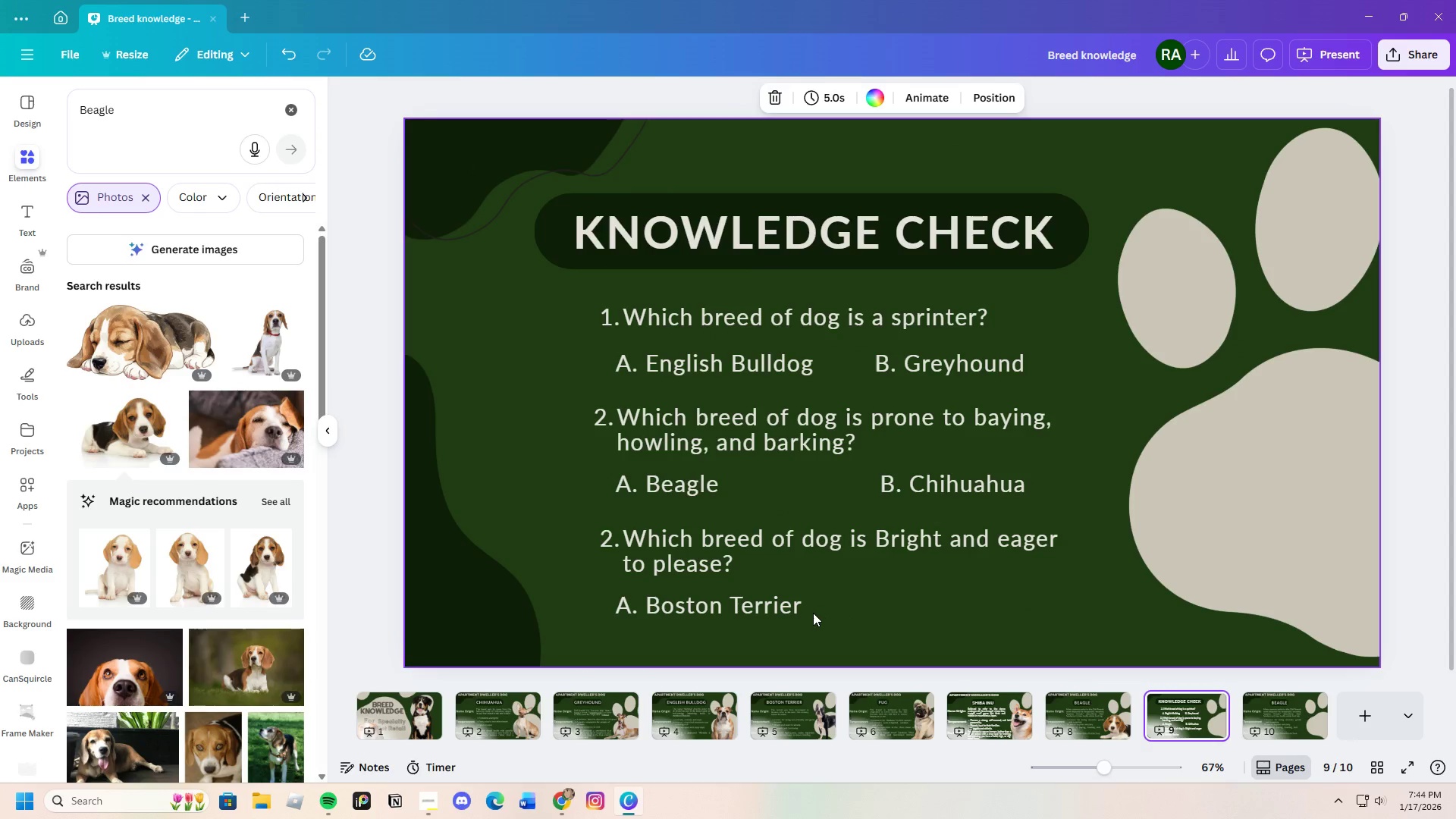 
left_click([761, 604])
 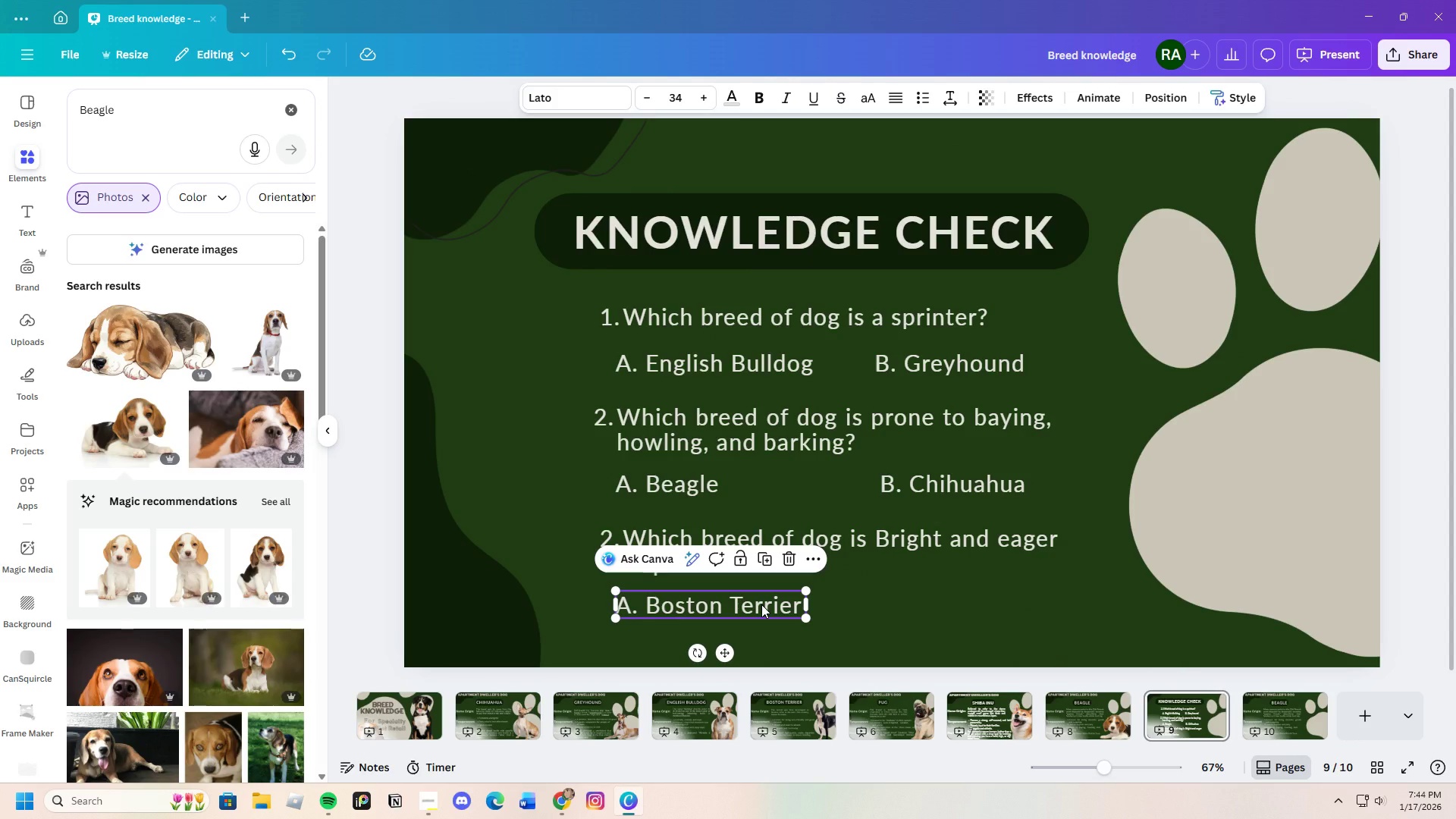 
key(Control+C)
 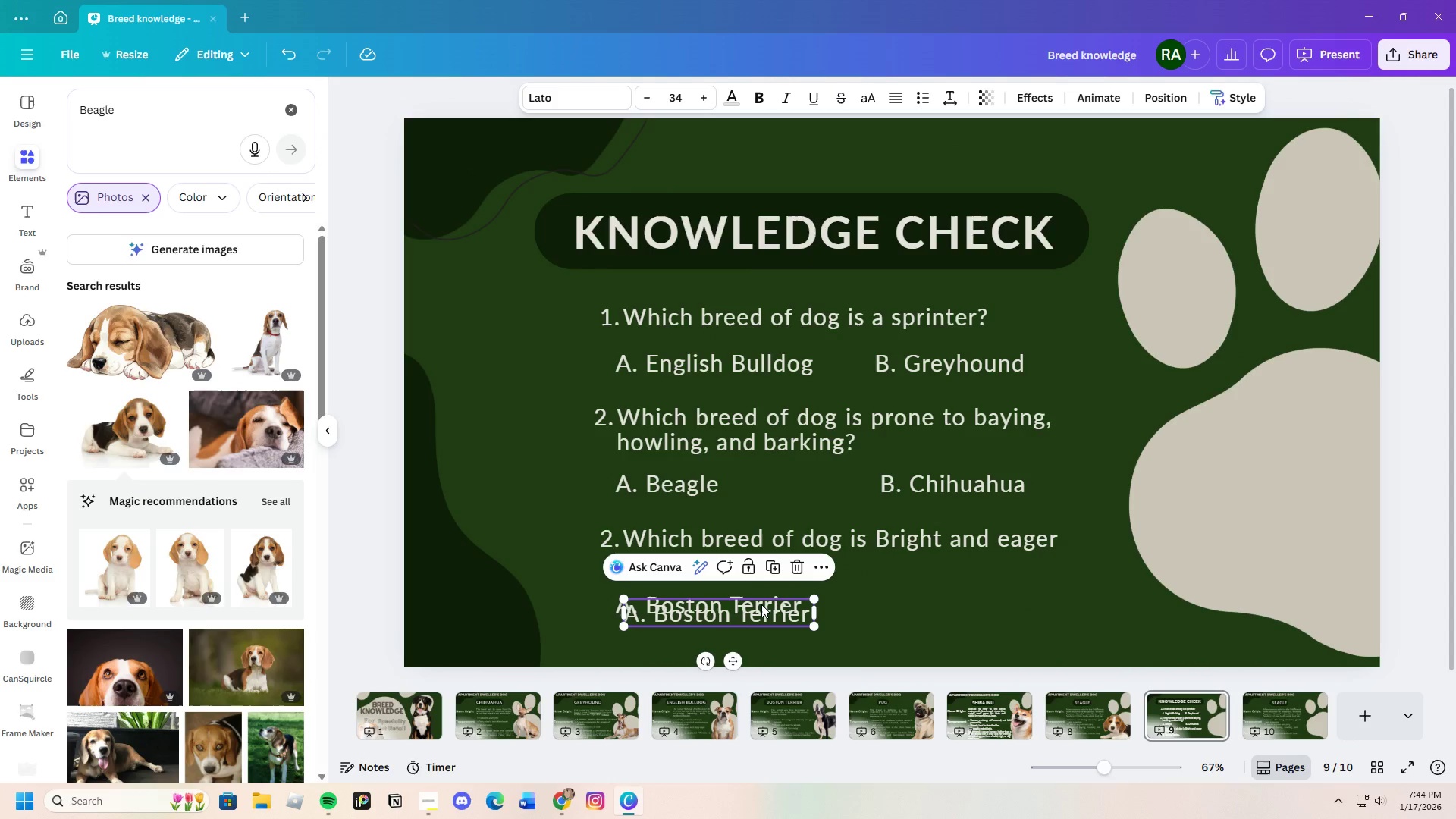 
key(Control+V)
 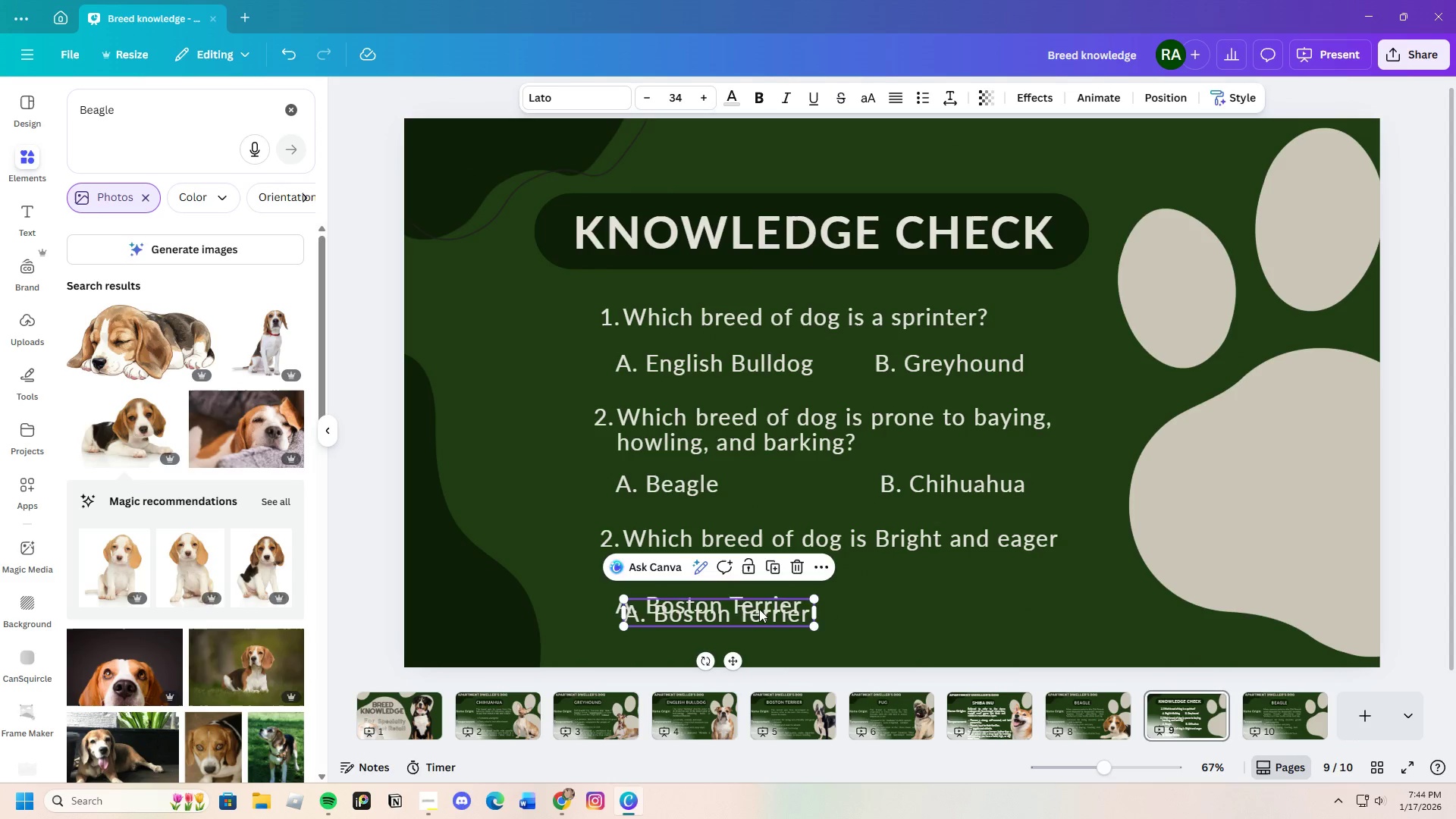 
left_click_drag(start_coordinate=[759, 609], to_coordinate=[1017, 602])
 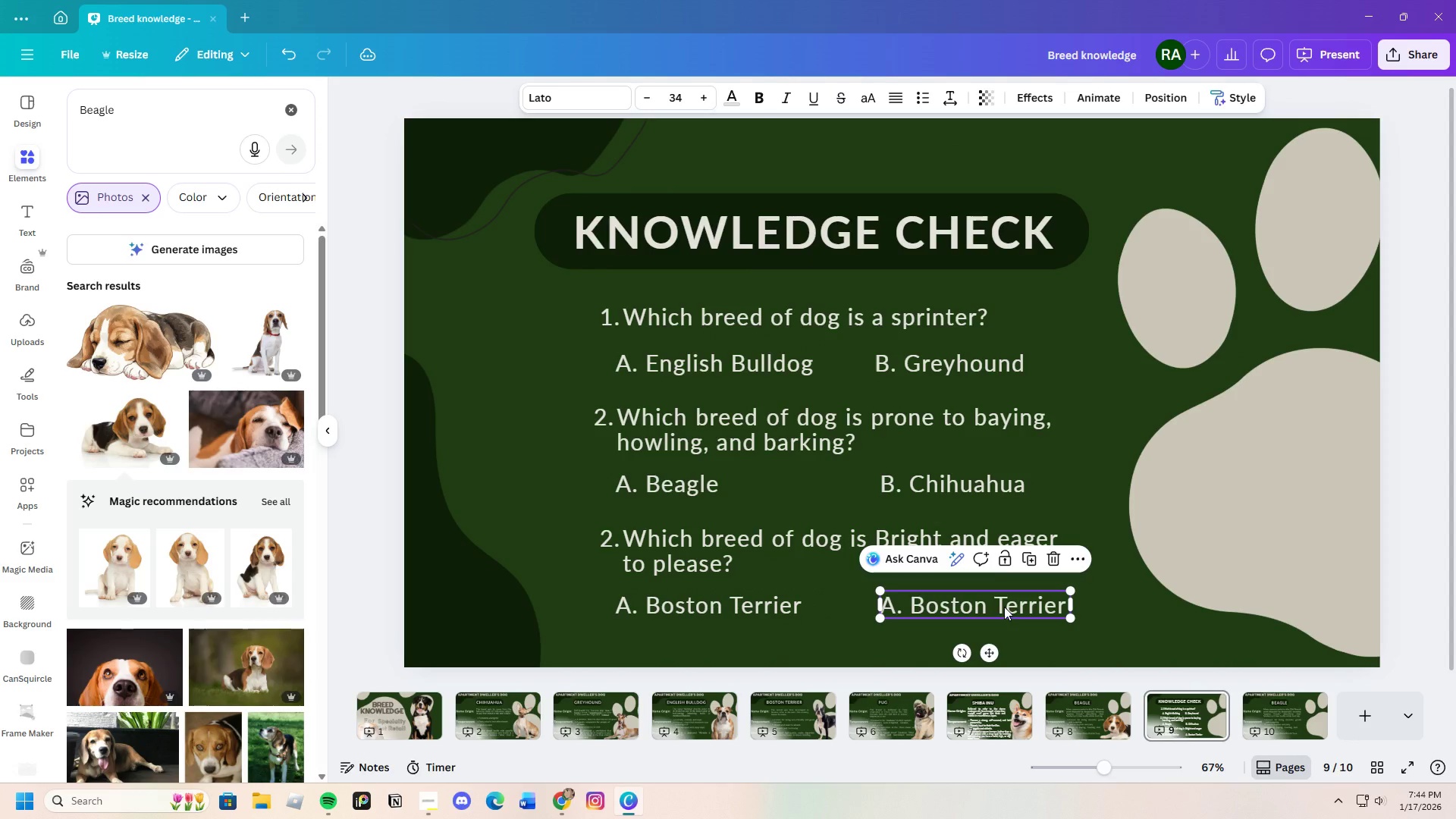 
left_click([1004, 607])
 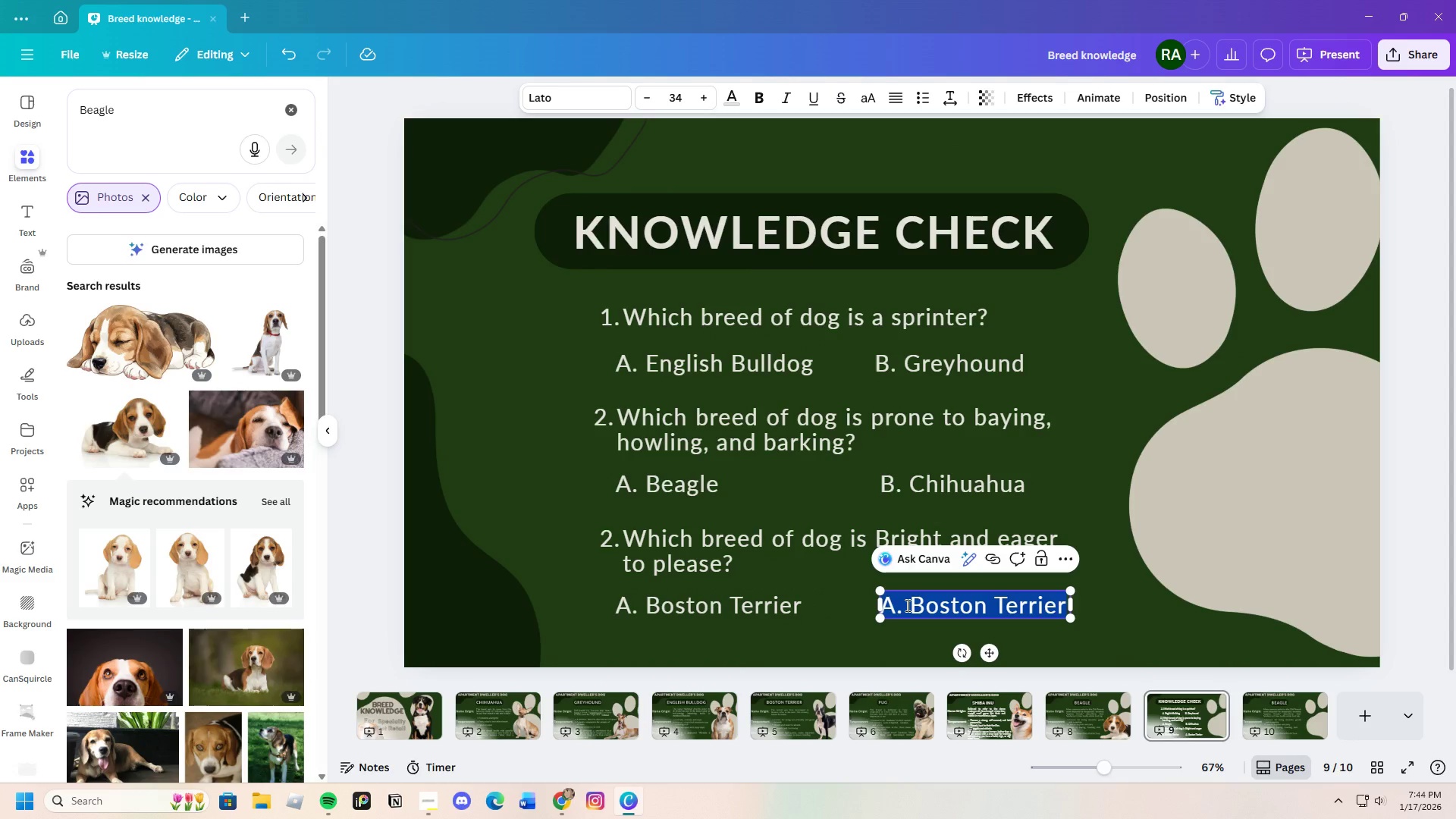 
left_click([904, 606])
 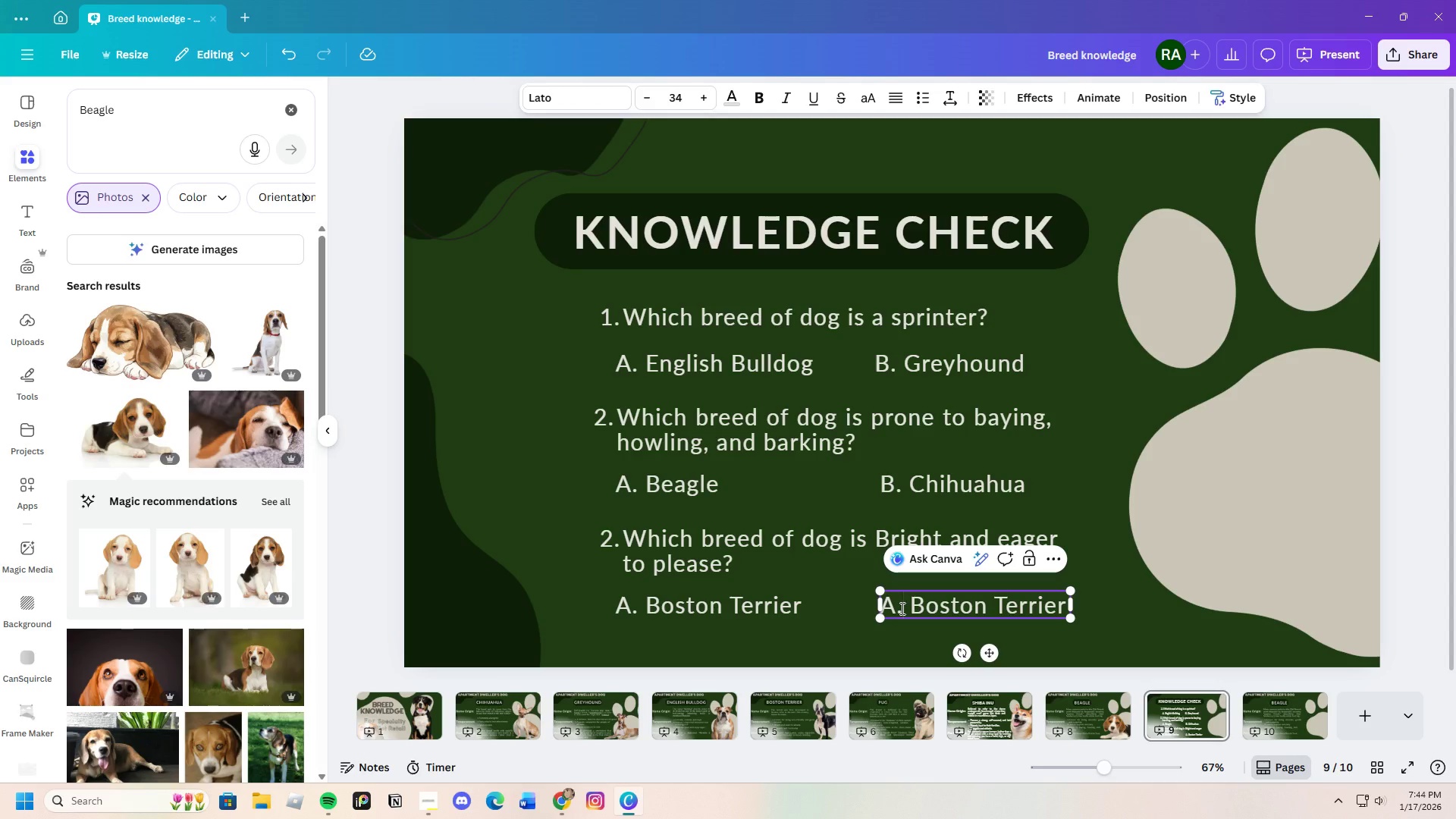 
left_click([901, 608])
 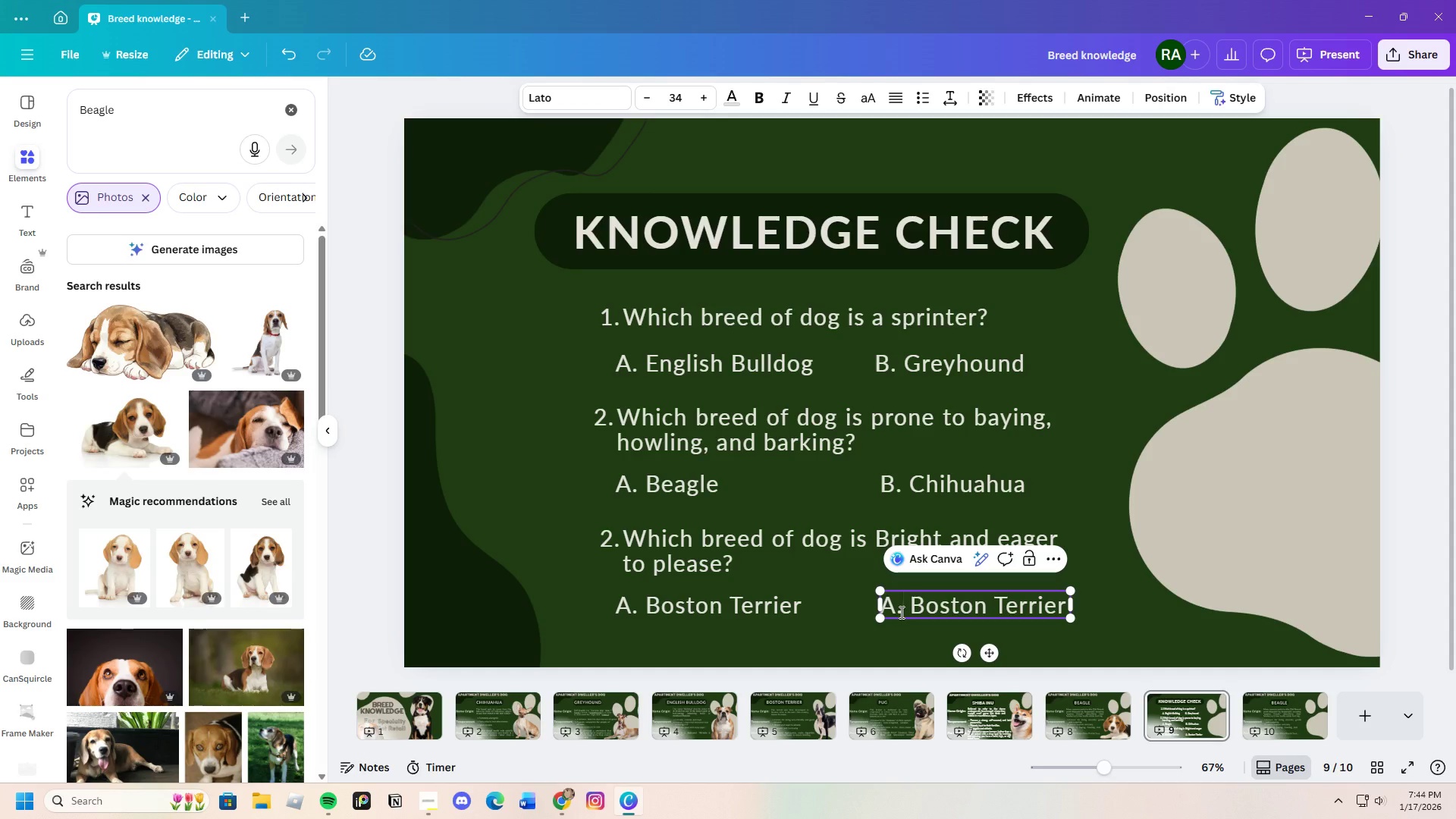 
key(Backspace)
 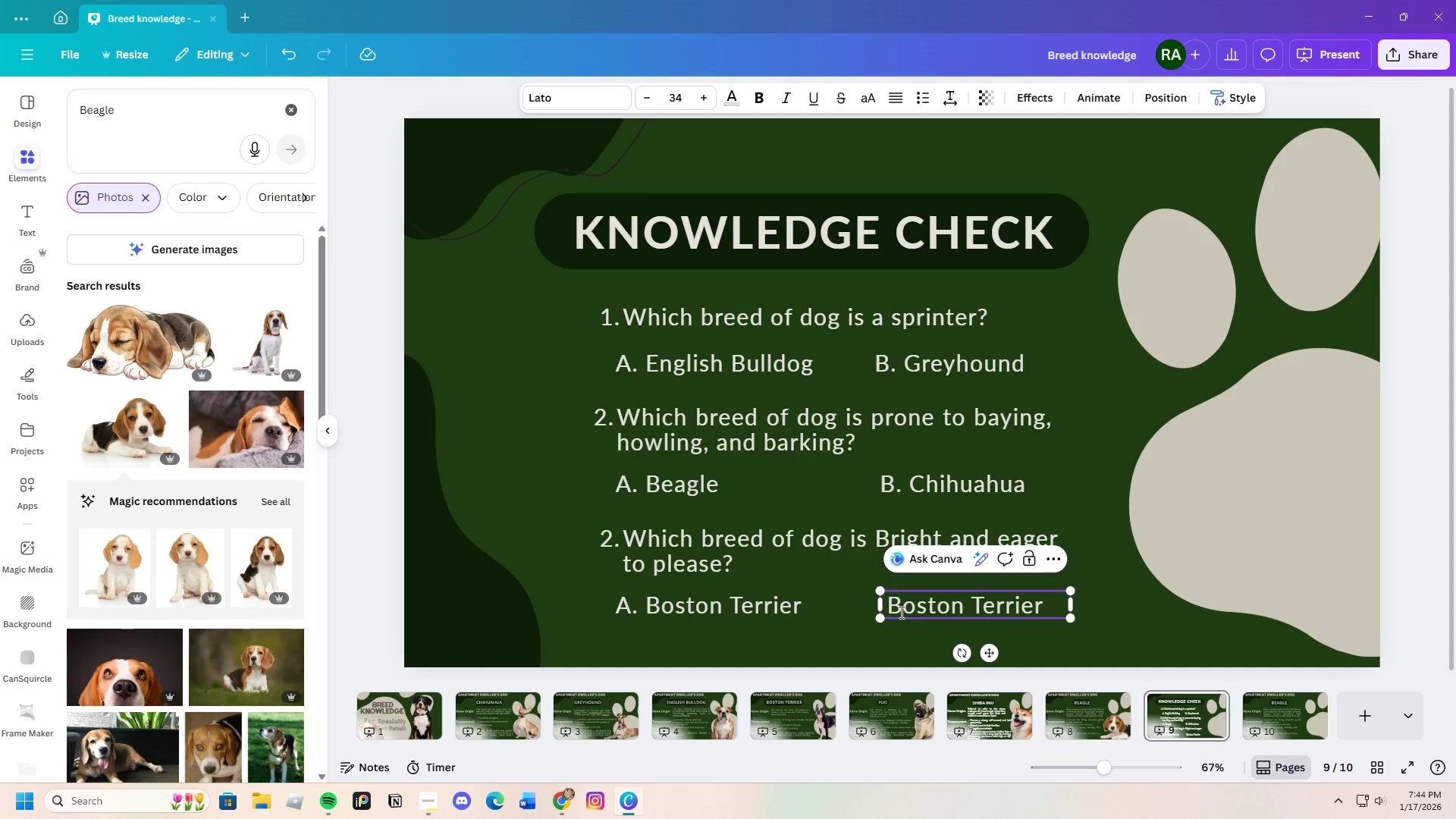 
key(Backspace)
 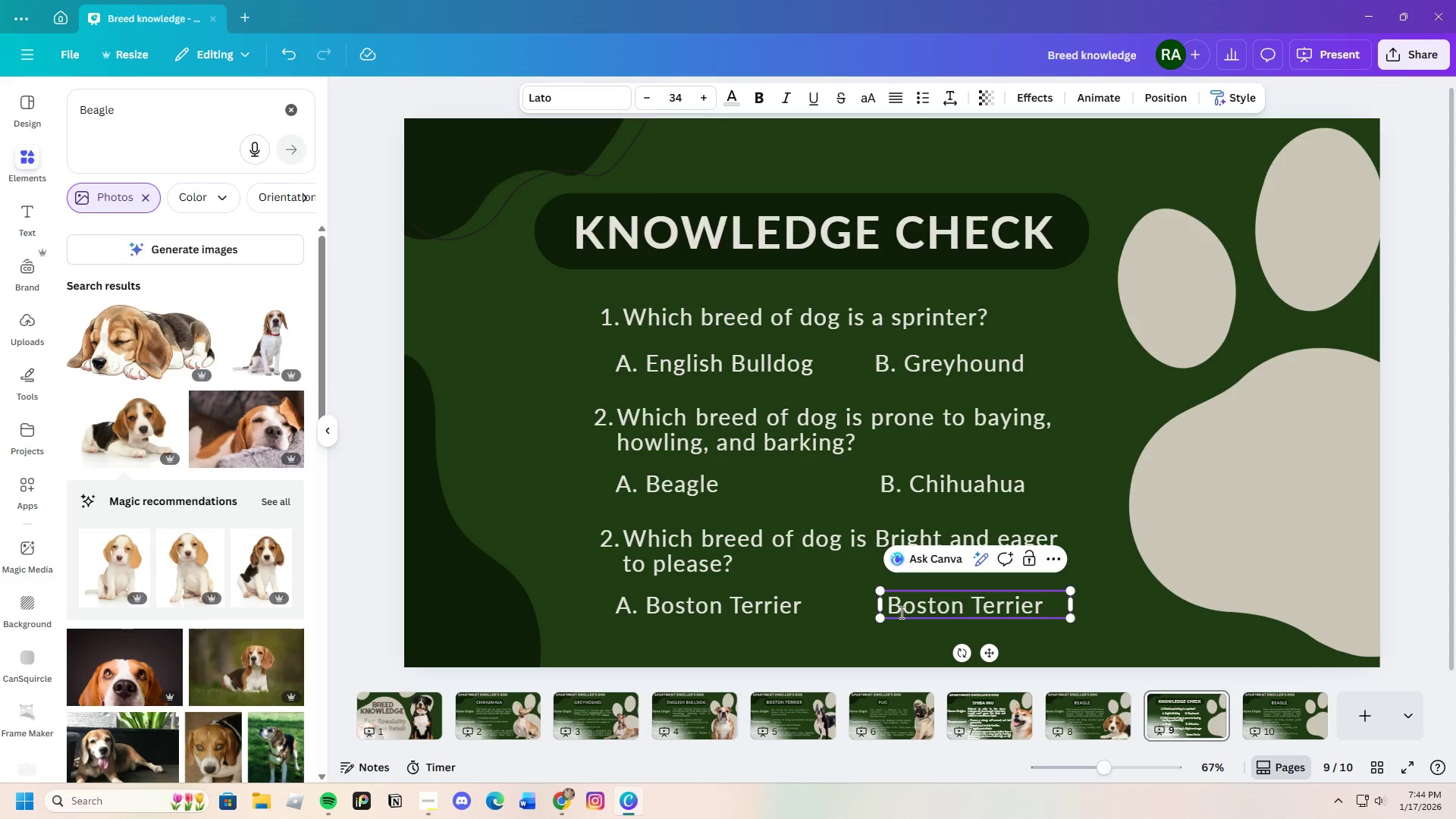 
key(Shift+B)
 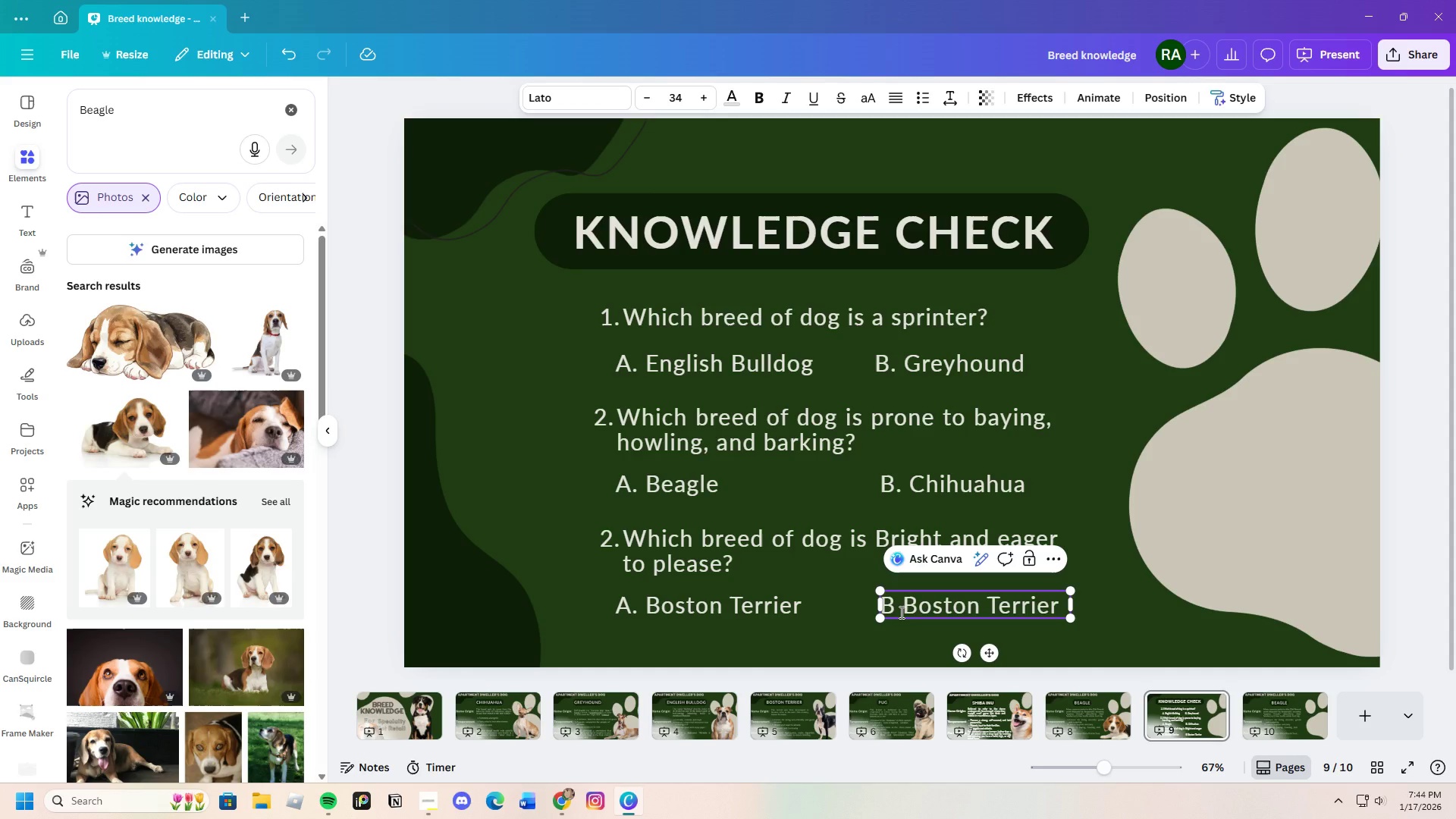 
key(Period)
 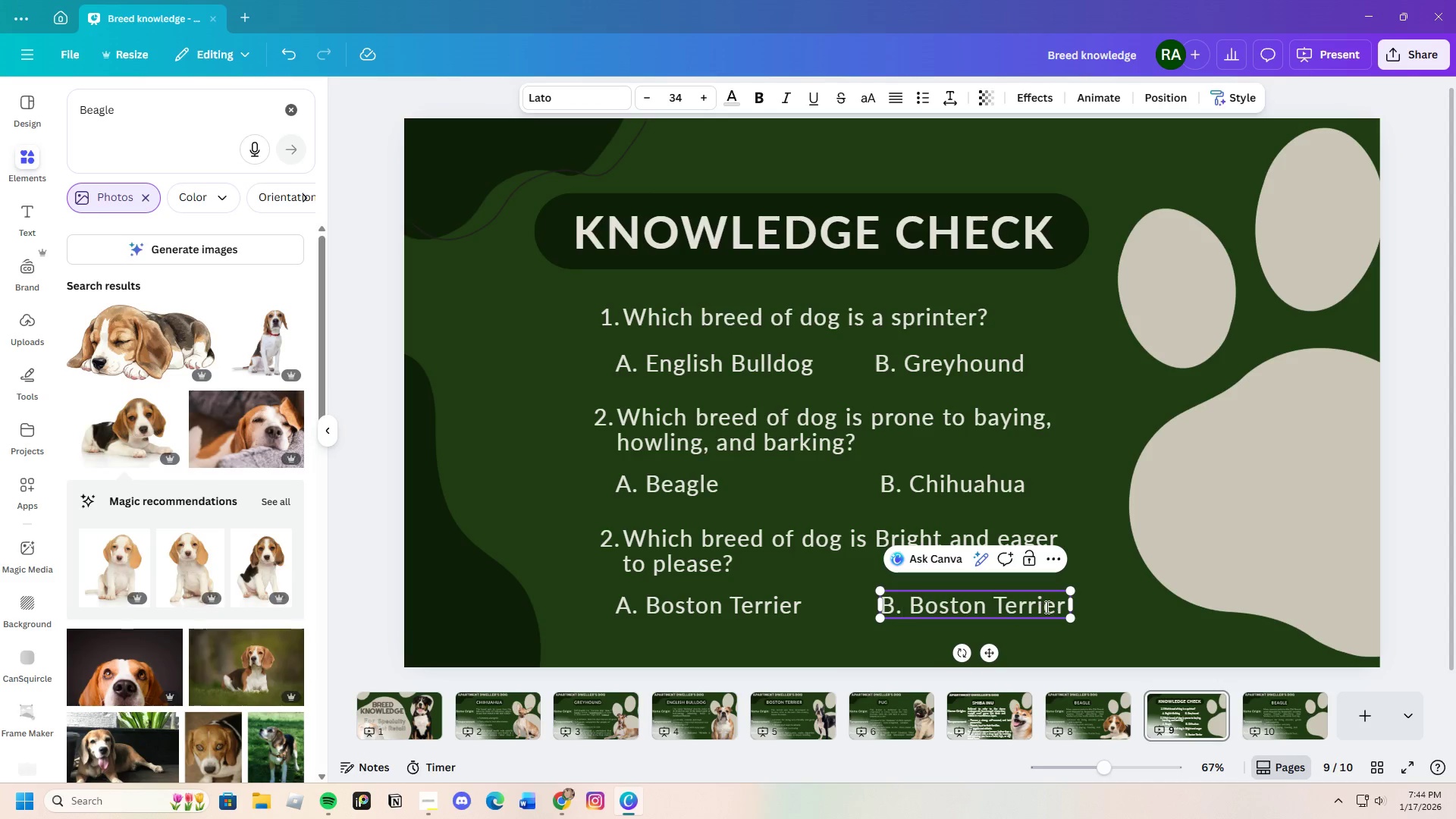 
left_click([1069, 607])
 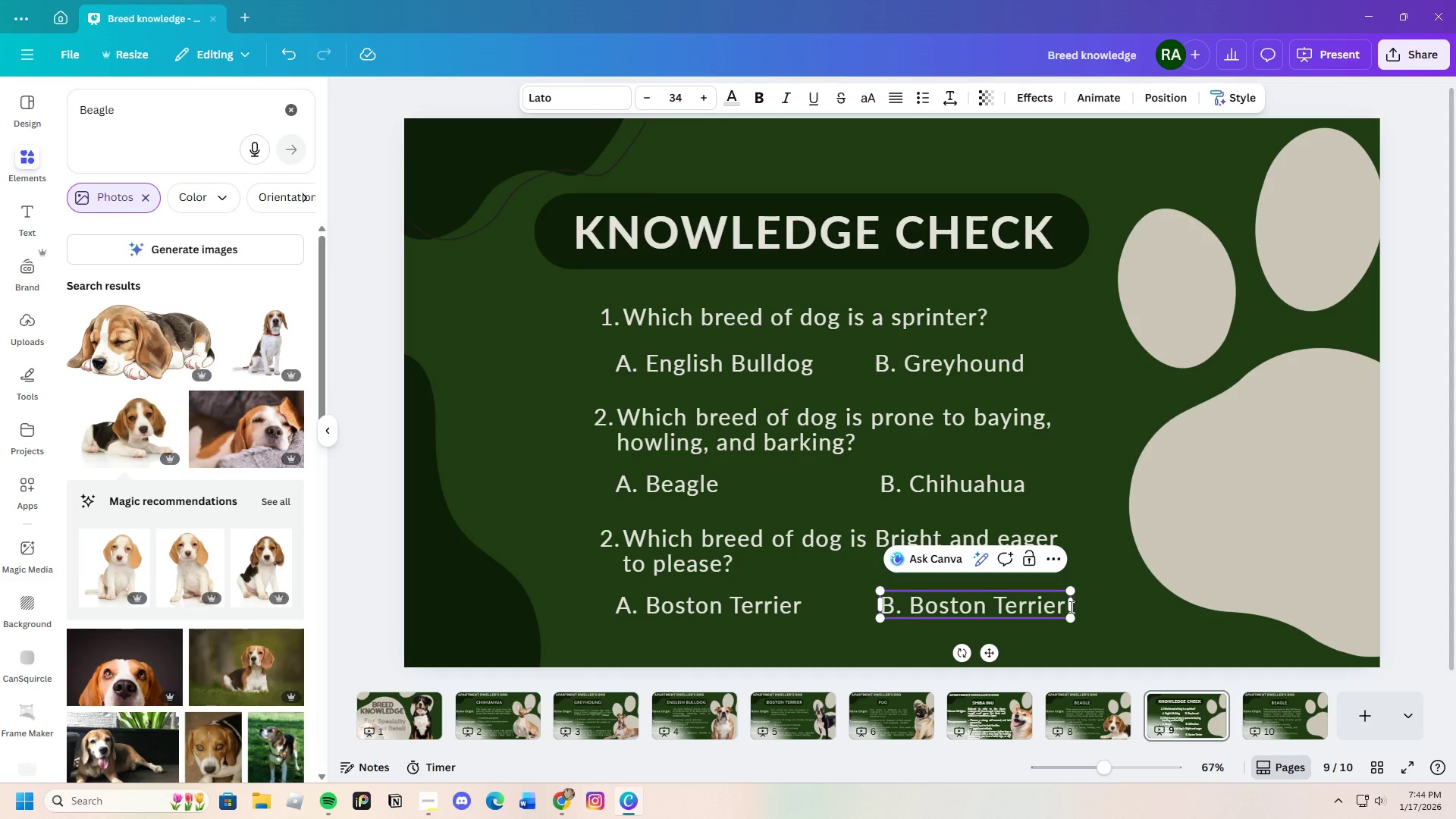 
key(Backspace)
key(Backspace)
key(Backspace)
key(Backspace)
key(Backspace)
key(Backspace)
key(Backspace)
key(Backspace)
key(Backspace)
key(Backspace)
key(Backspace)
key(Backspace)
key(Backspace)
key(Backspace)
type(Shiba Inu)
 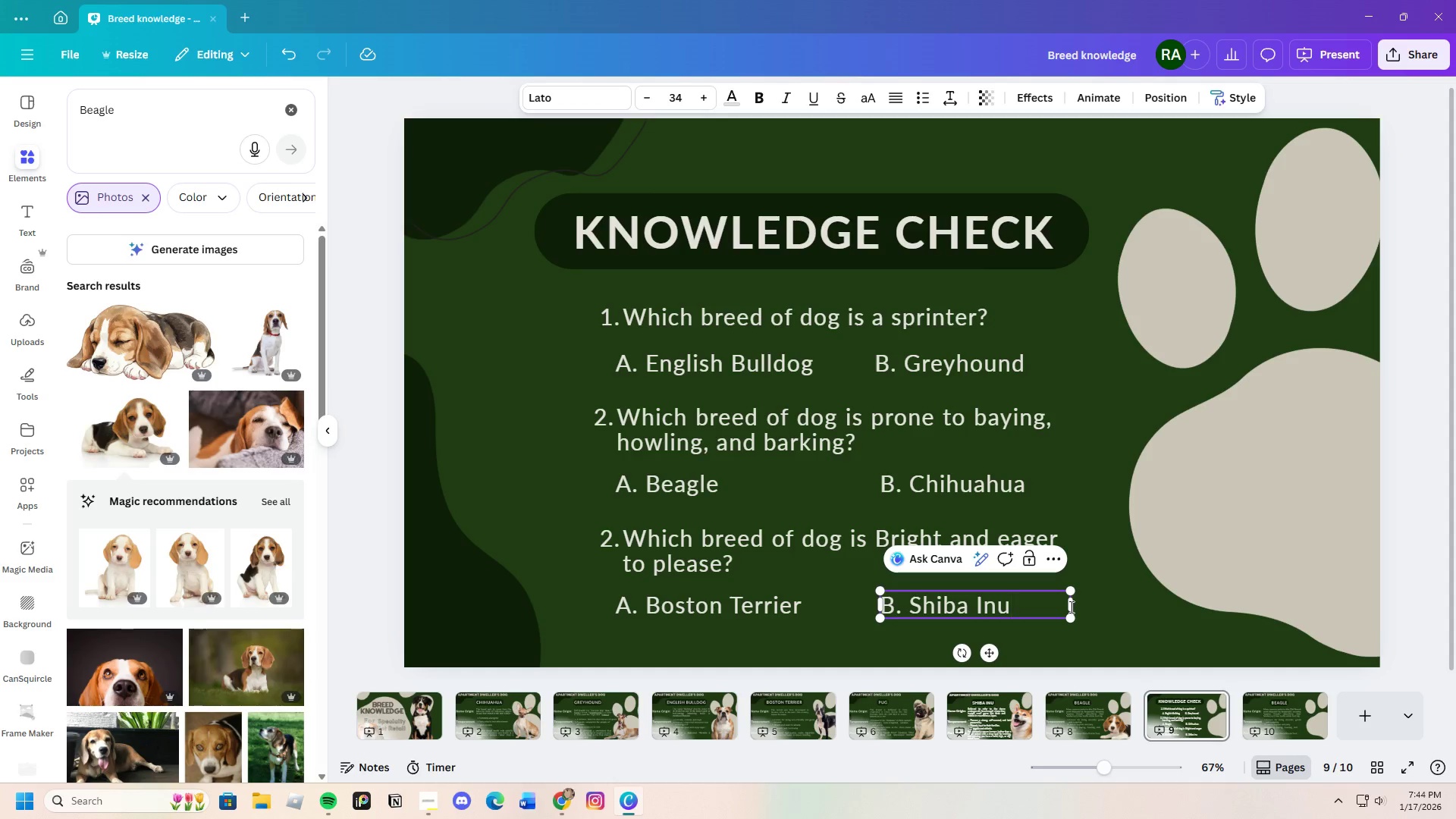 
left_click_drag(start_coordinate=[1072, 605], to_coordinate=[1020, 601])
 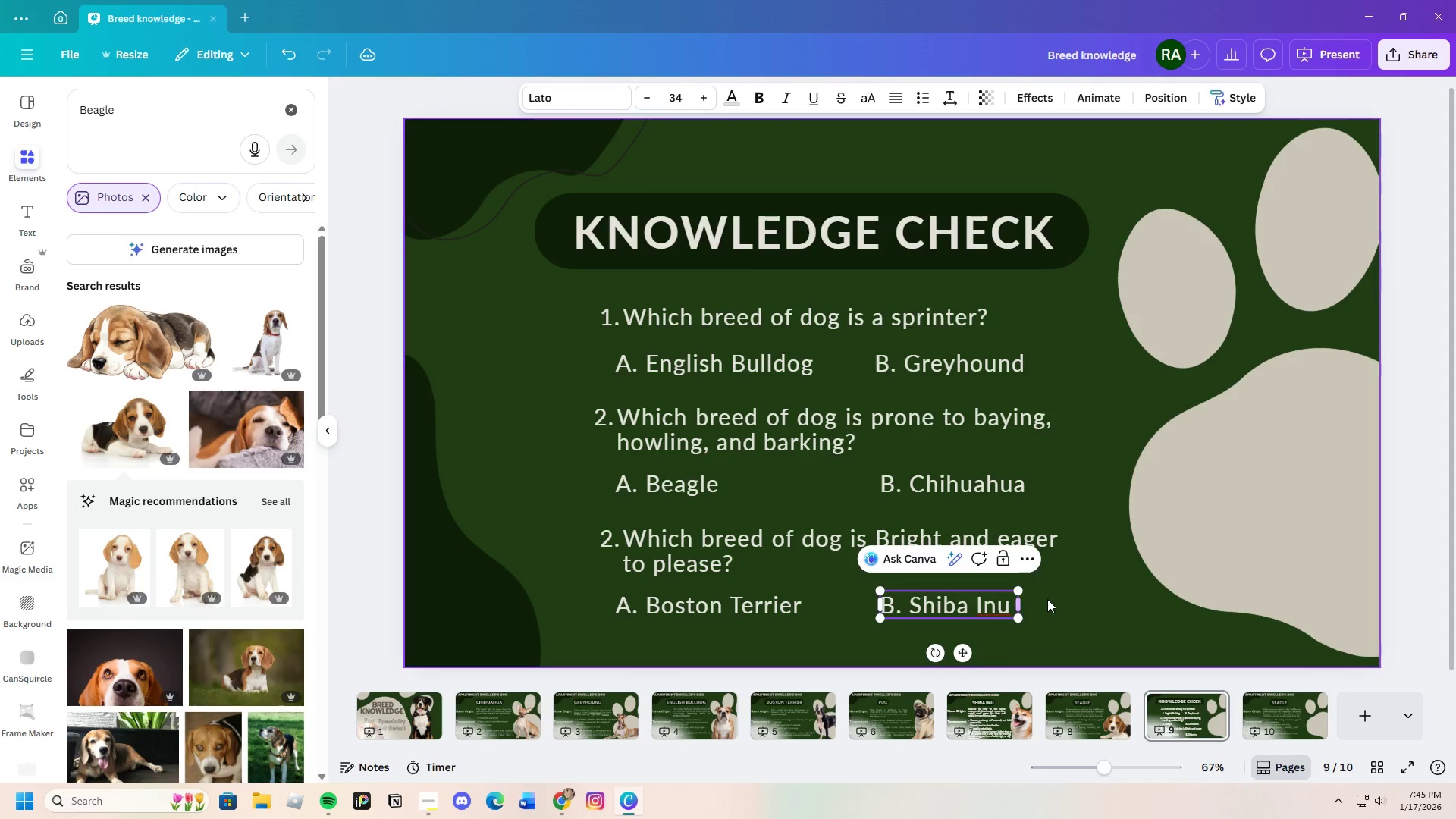 
left_click([1047, 599])
 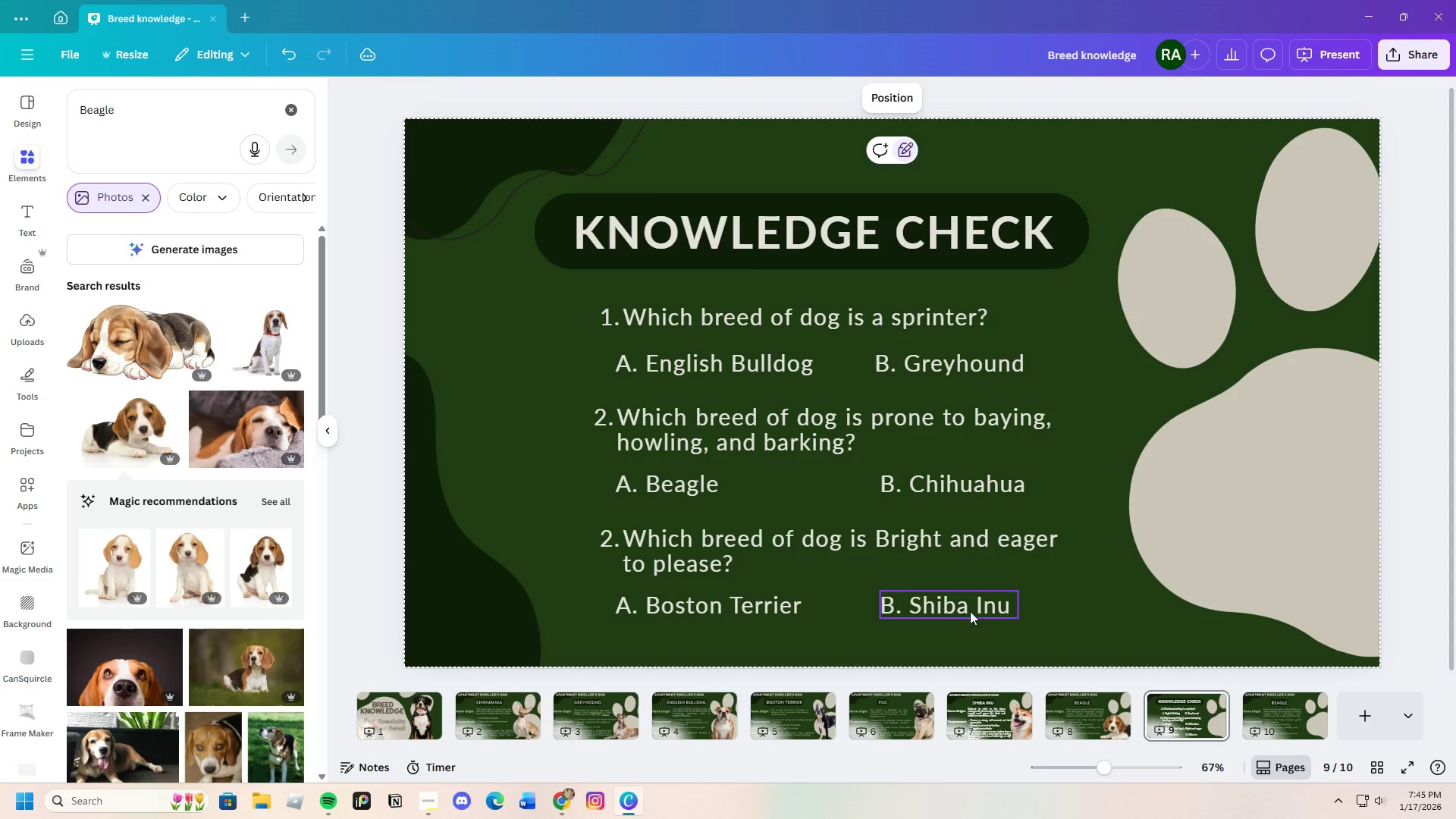 
left_click([966, 603])
 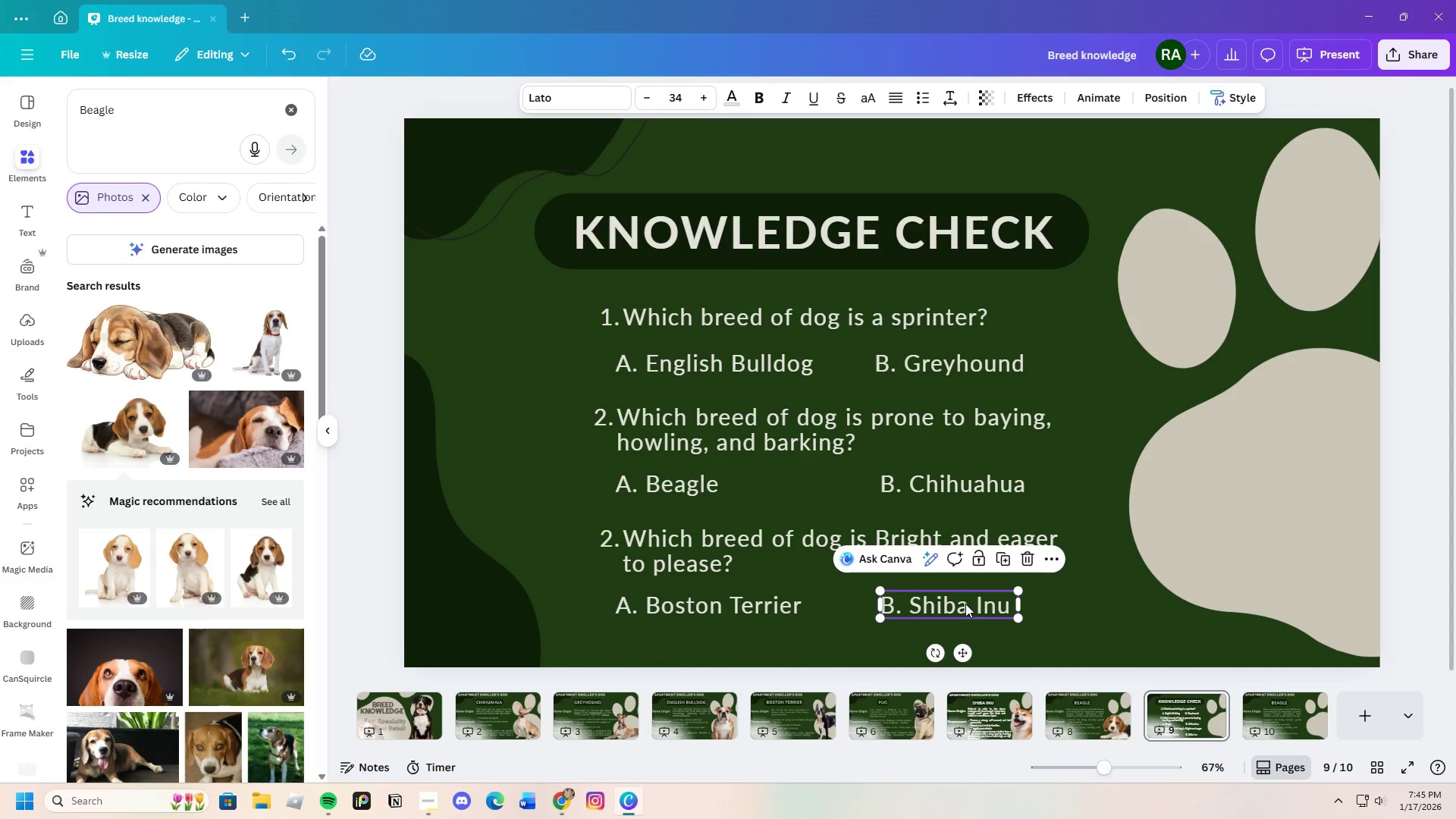 
left_click_drag(start_coordinate=[965, 604], to_coordinate=[977, 604])
 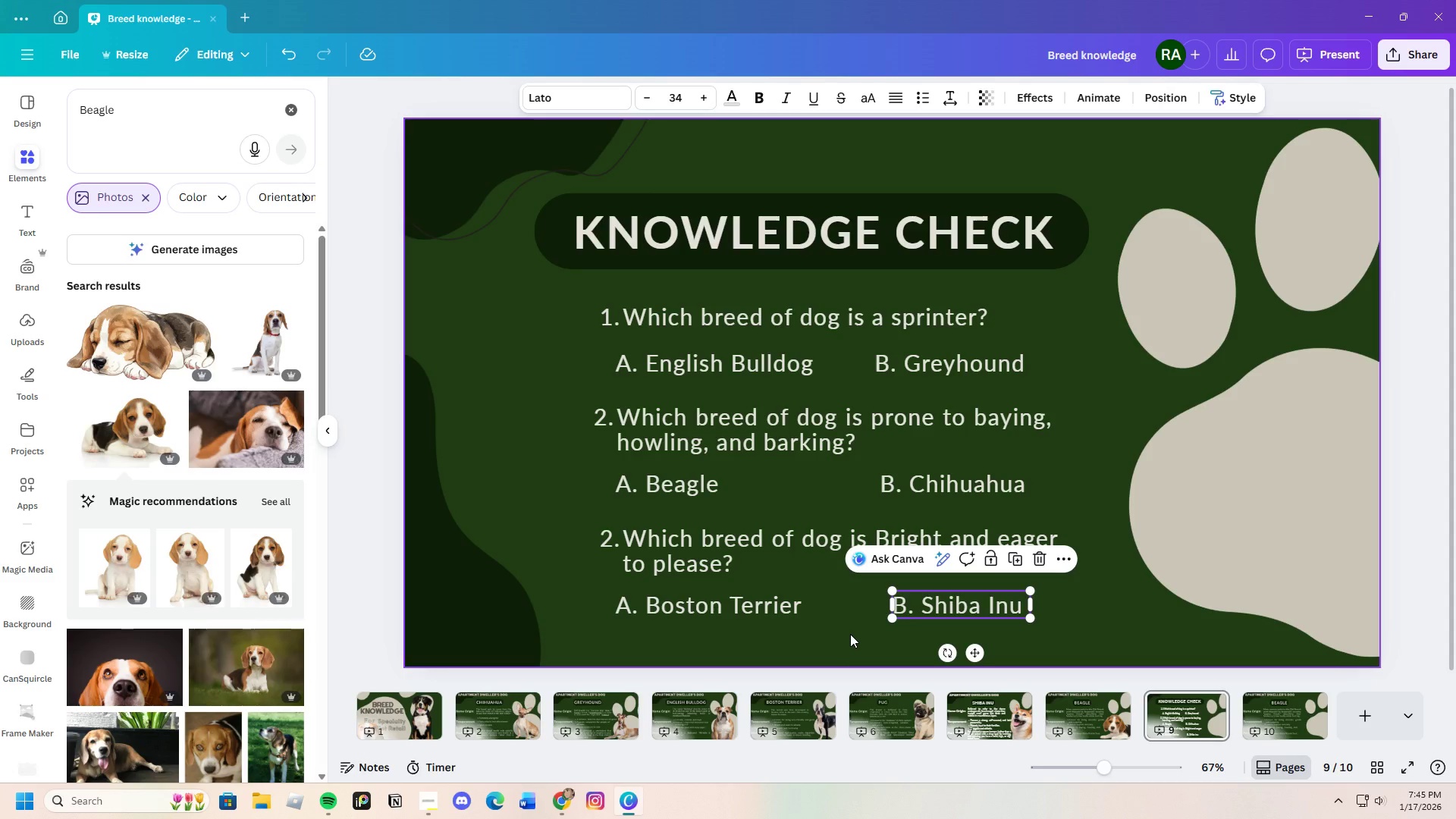 
left_click_drag(start_coordinate=[846, 634], to_coordinate=[850, 634])
 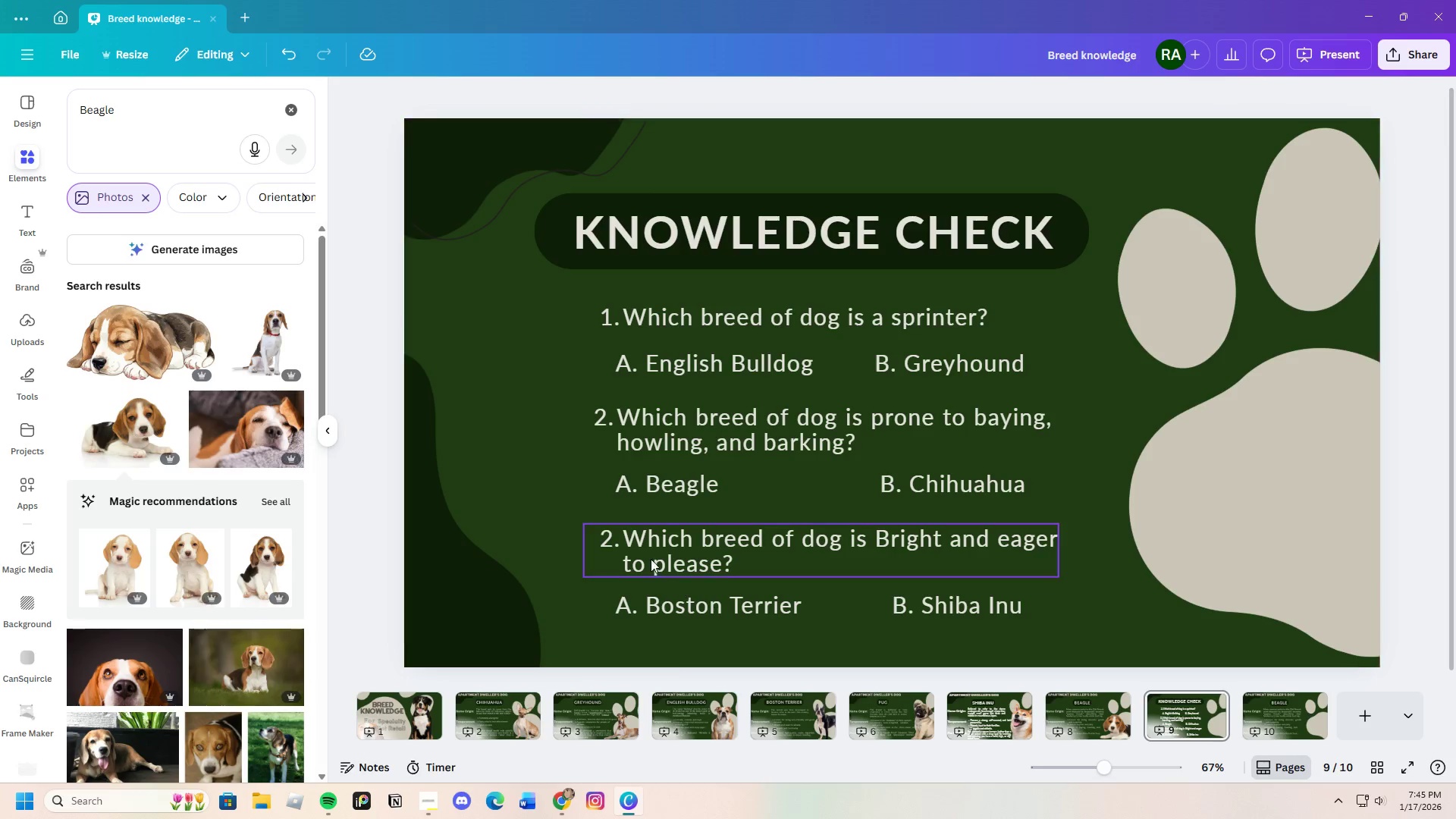 
double_click([610, 541])
 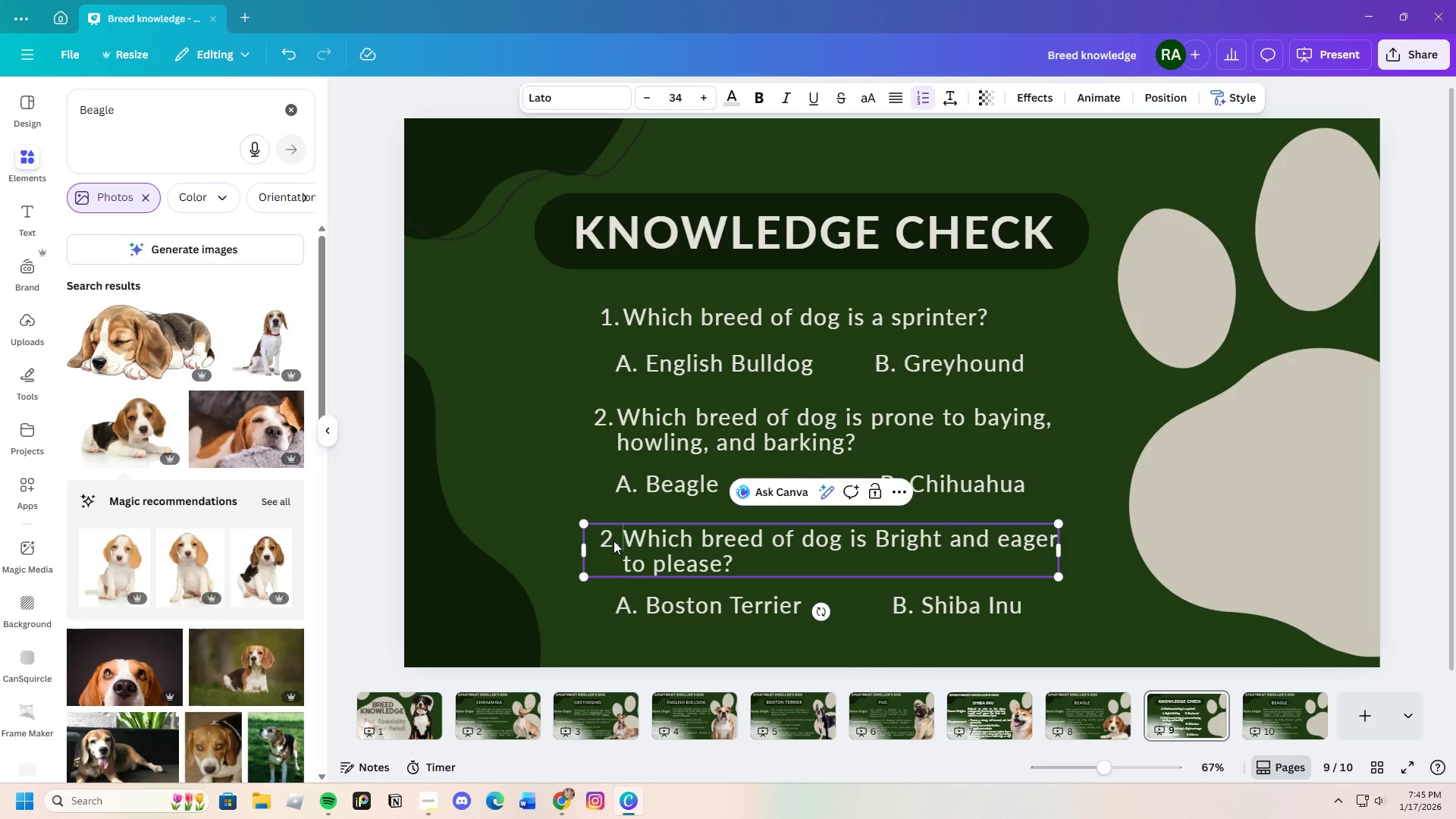 
key(Backspace)
 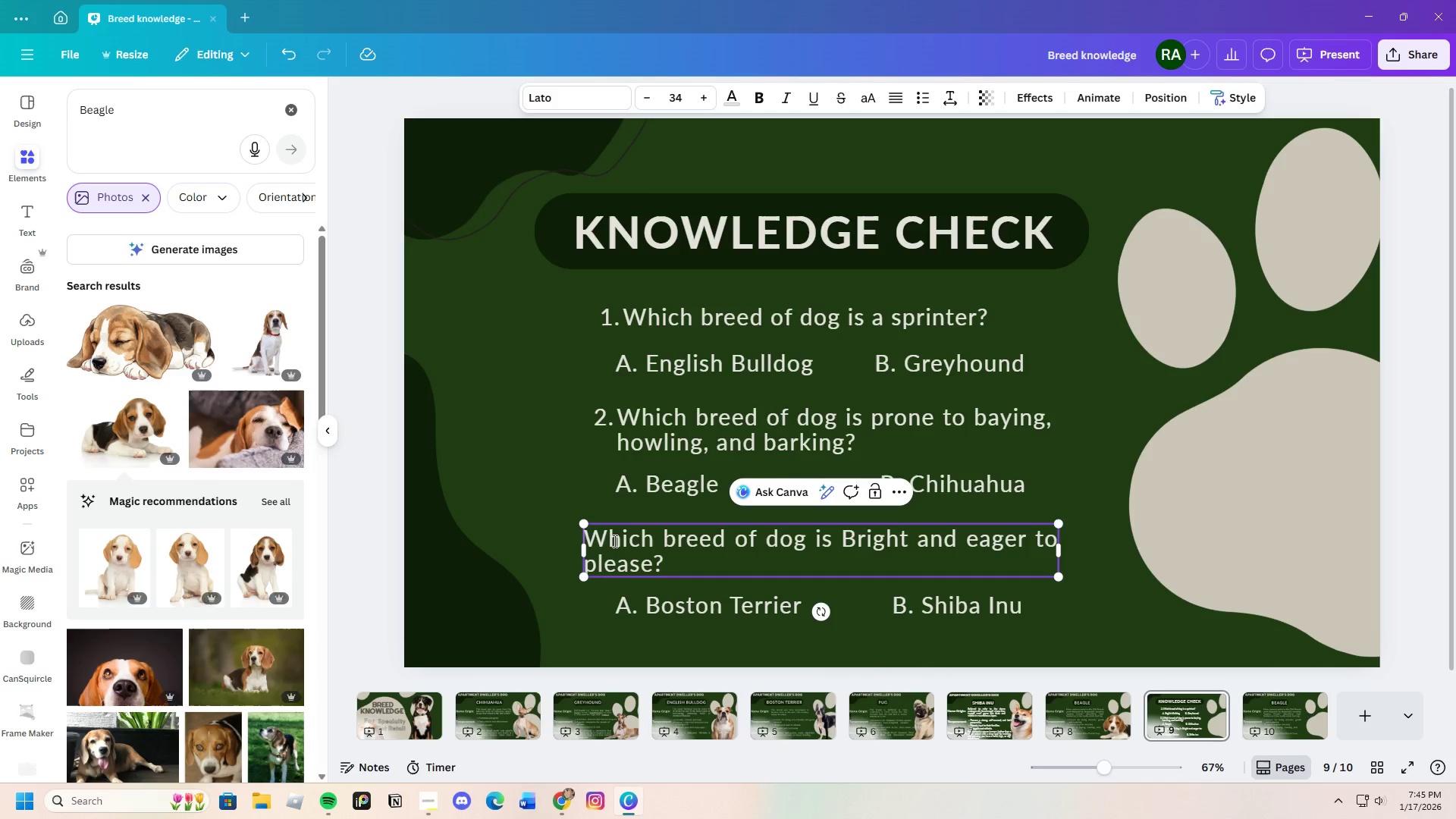 
key(Backspace)
 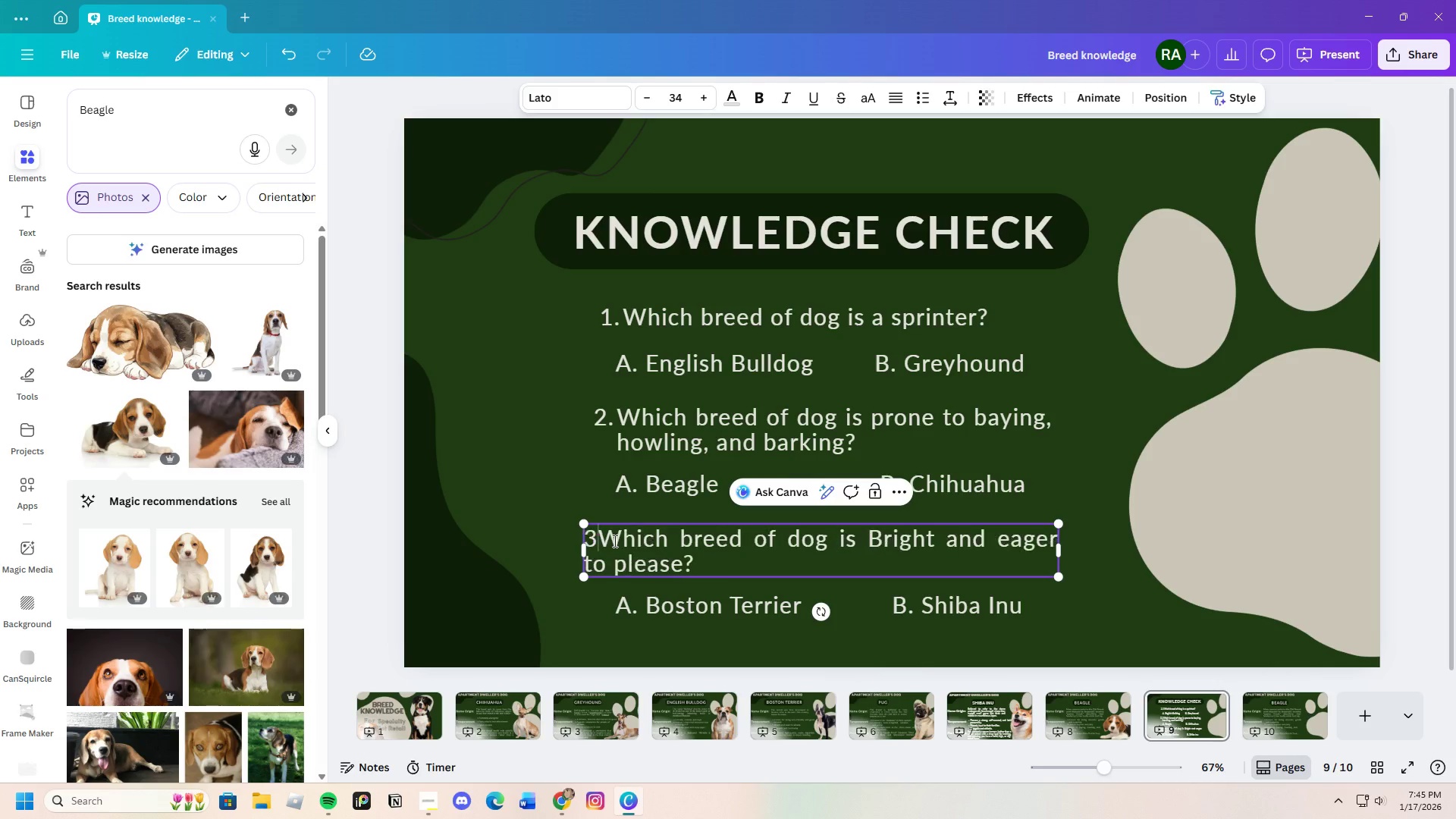 
key(3)
 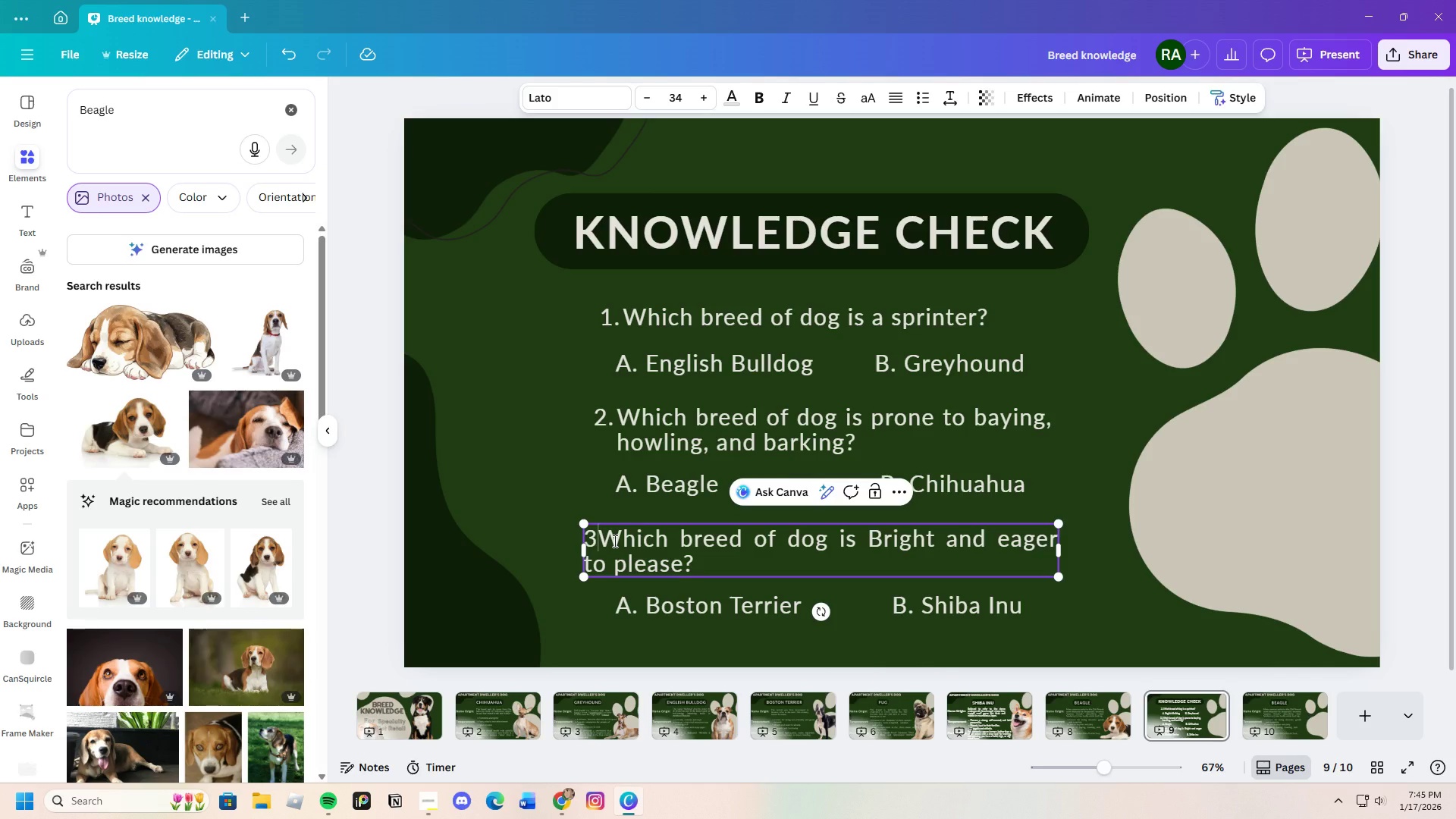 
key(Period)
 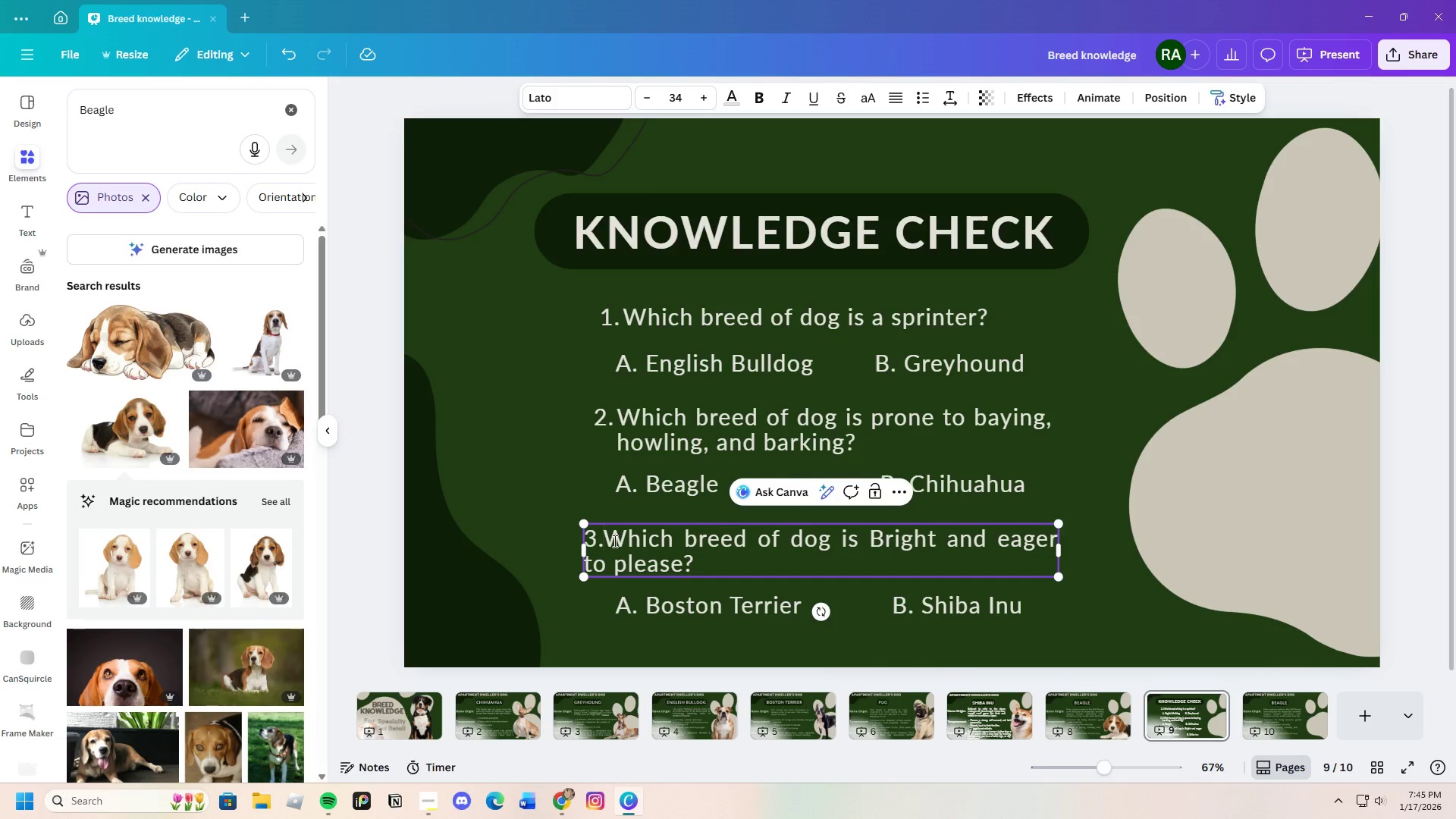 
key(Space)
 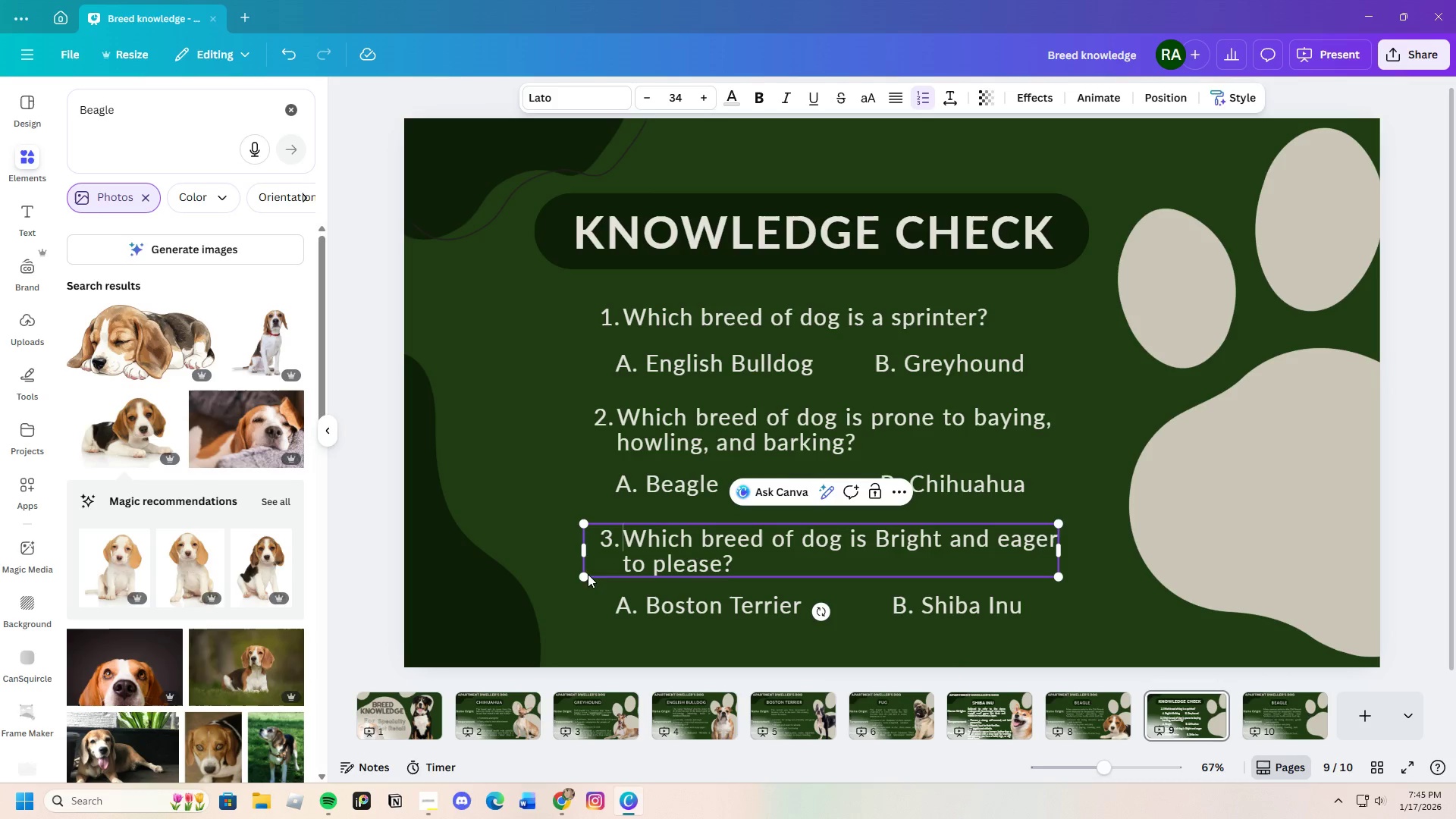 
left_click([559, 574])
 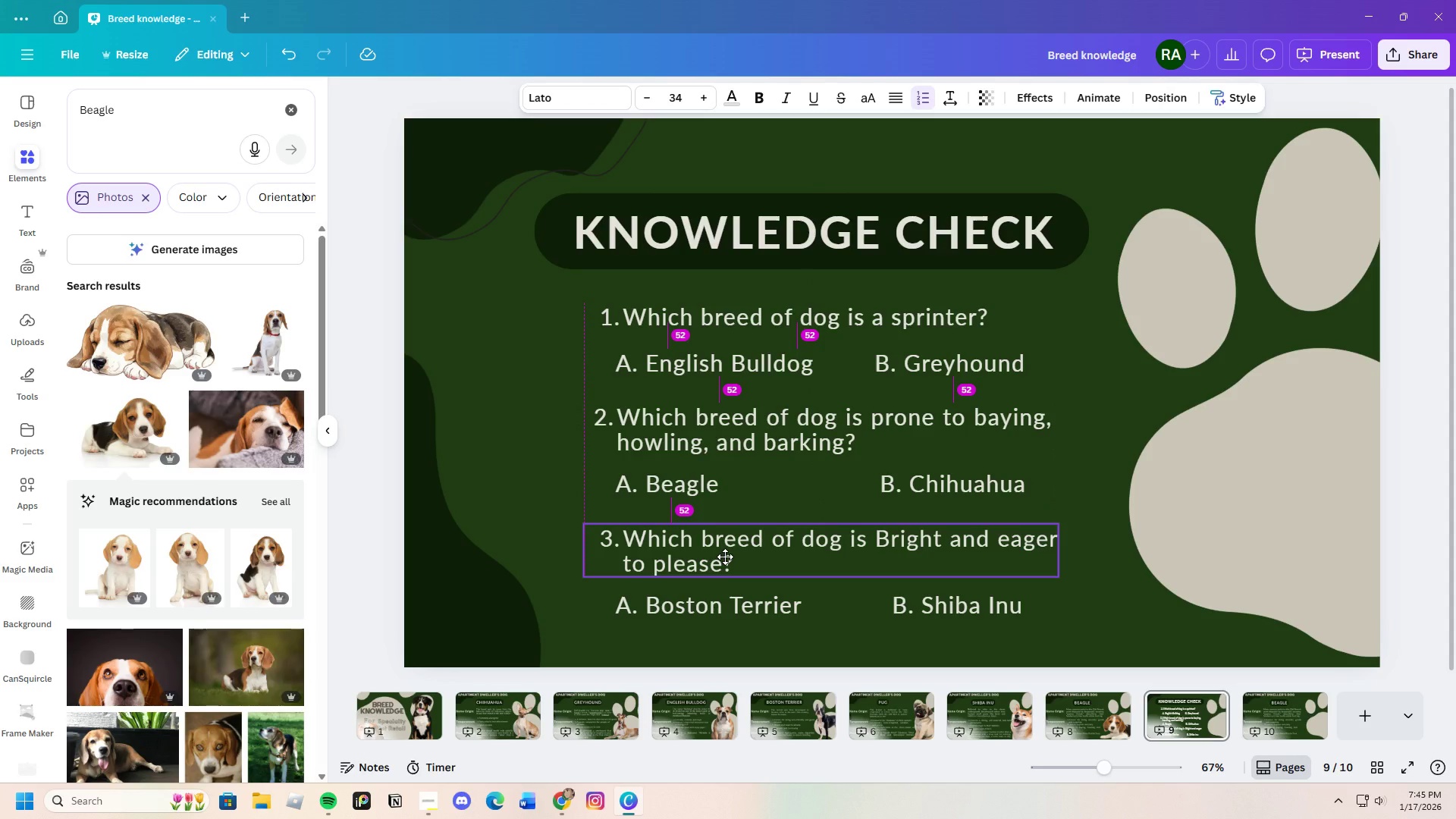 
wait(6.56)
 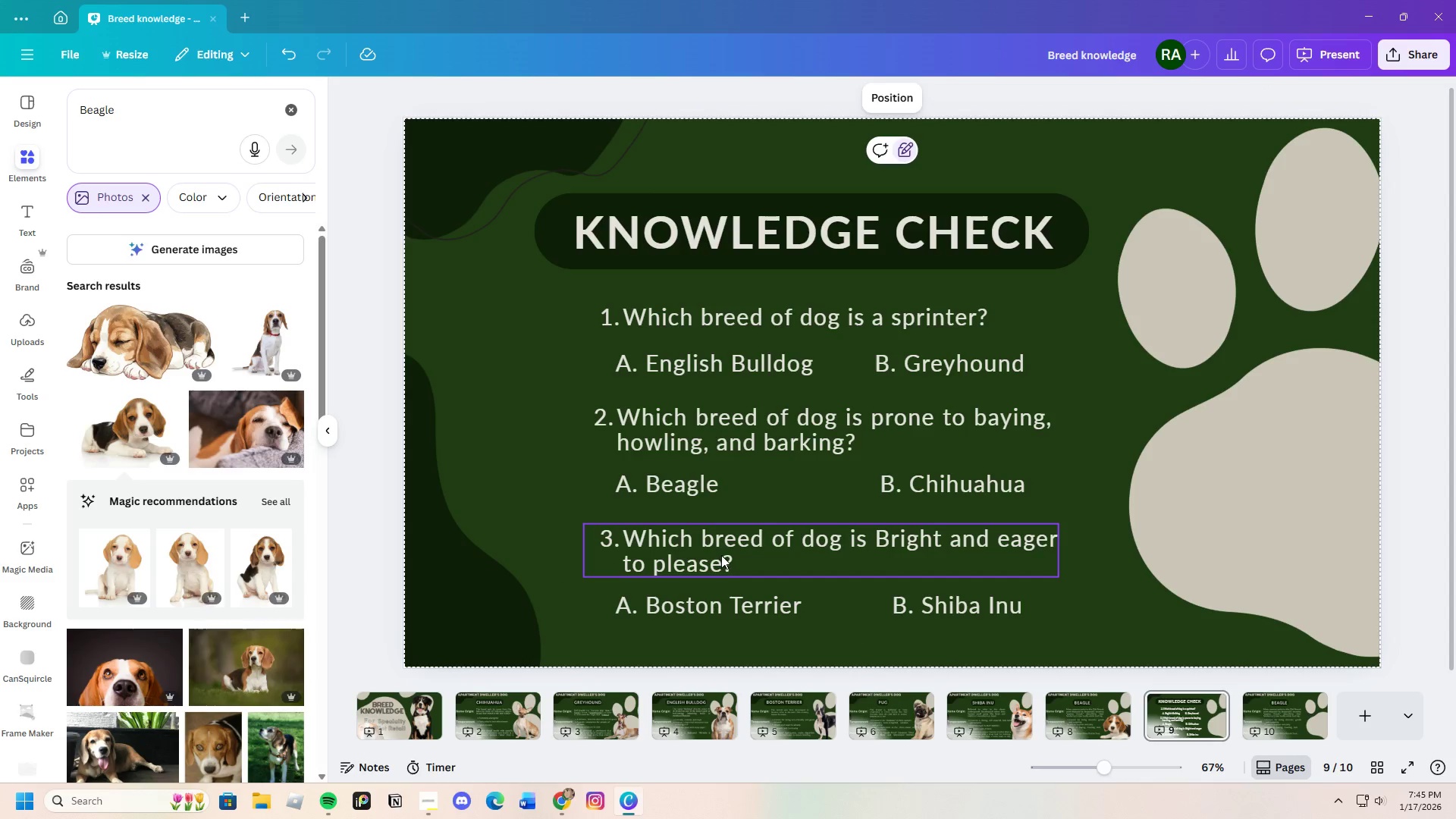 
left_click([460, 575])
 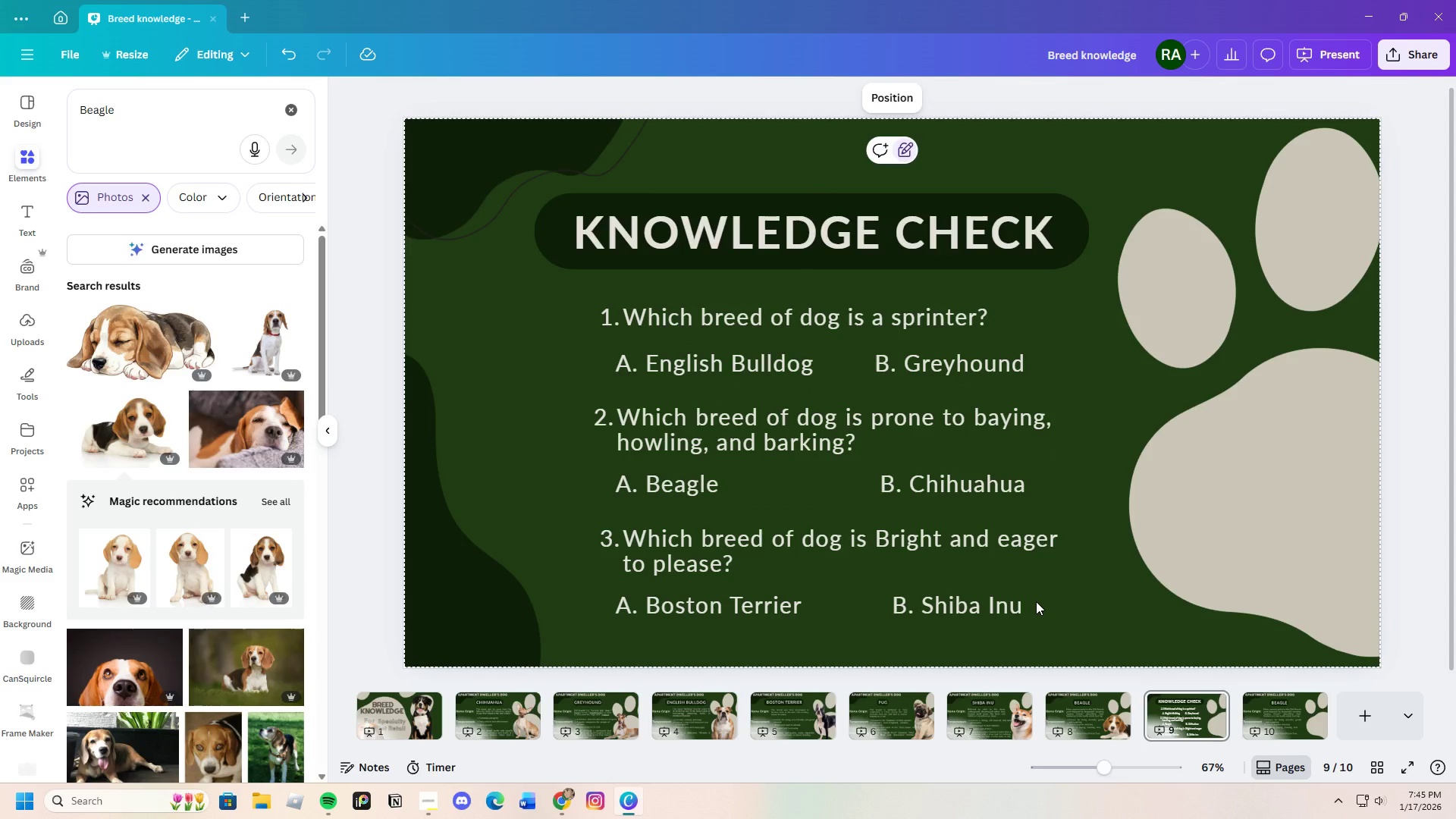 
wait(5.72)
 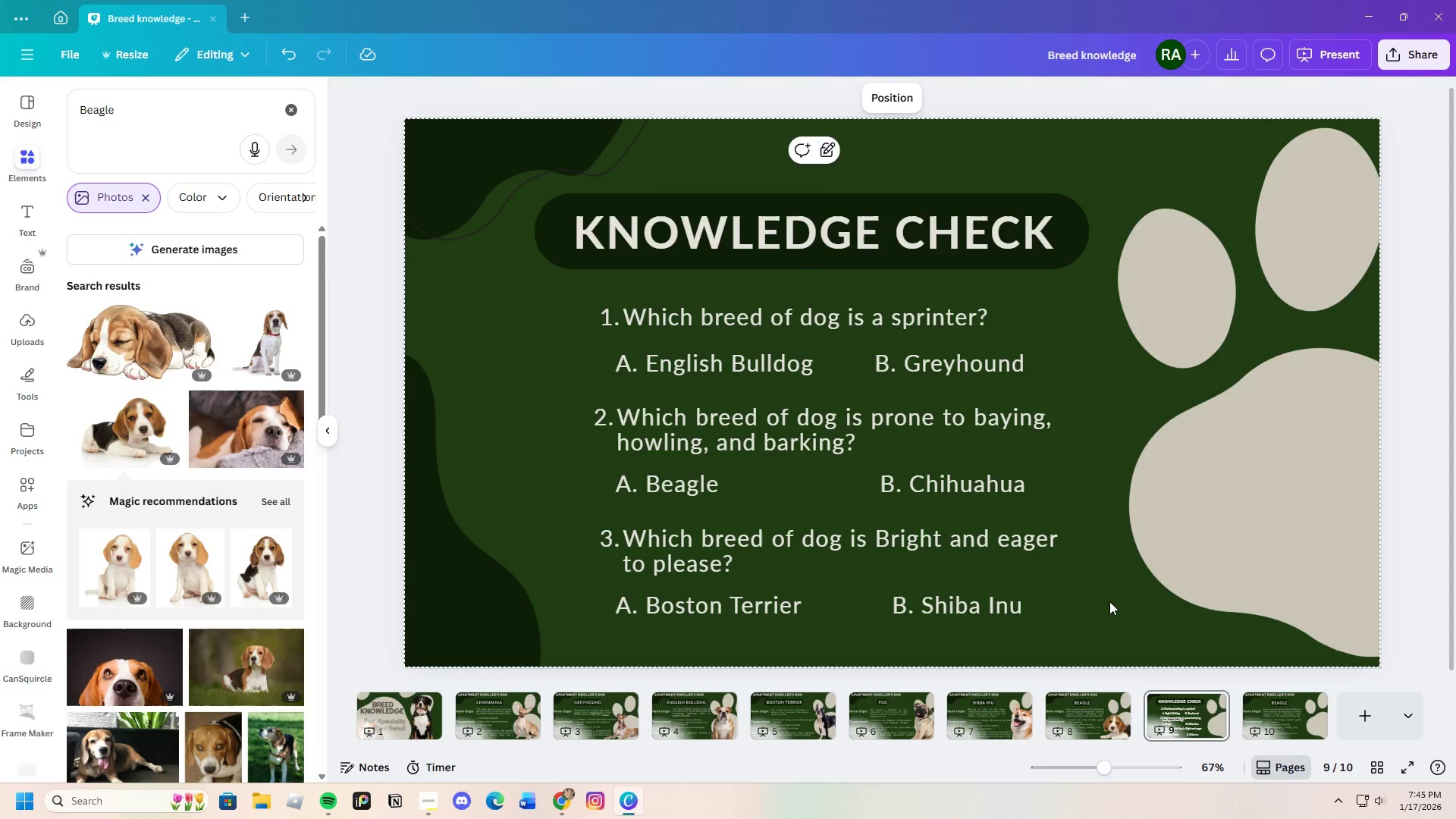 
left_click_drag(start_coordinate=[824, 548], to_coordinate=[813, 549])
 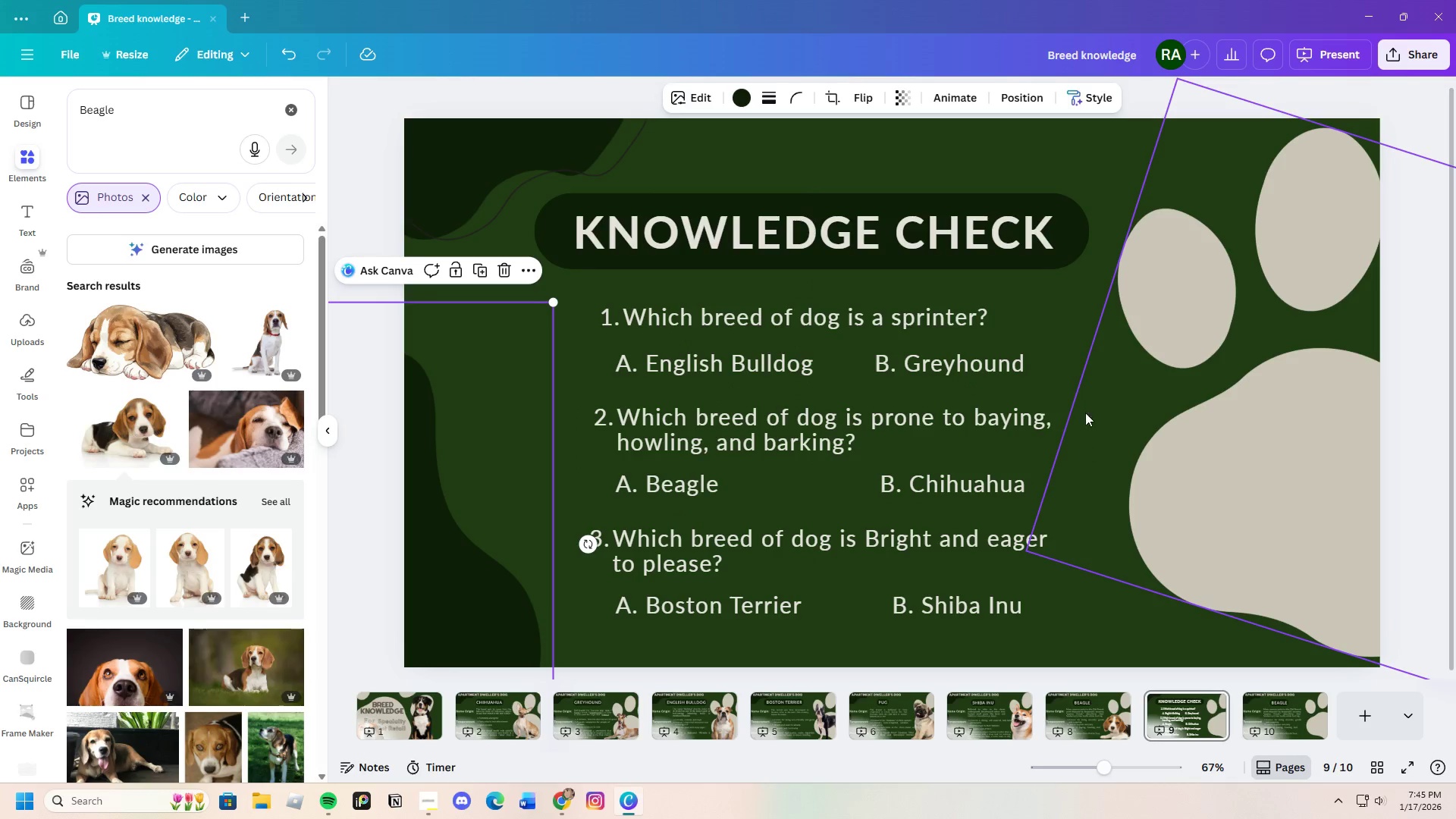 
left_click([1053, 344])
 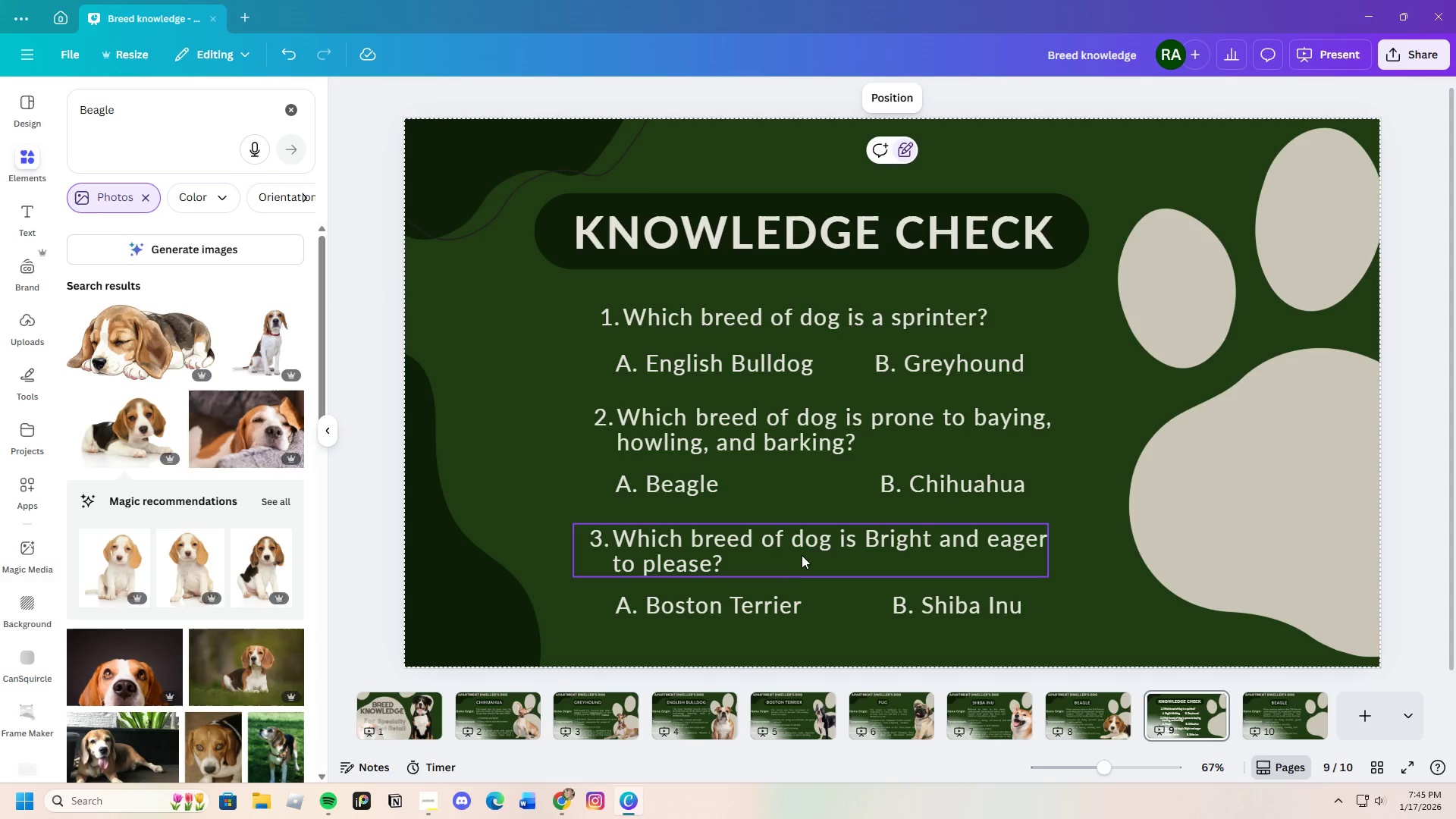 
left_click_drag(start_coordinate=[800, 552], to_coordinate=[804, 552])
 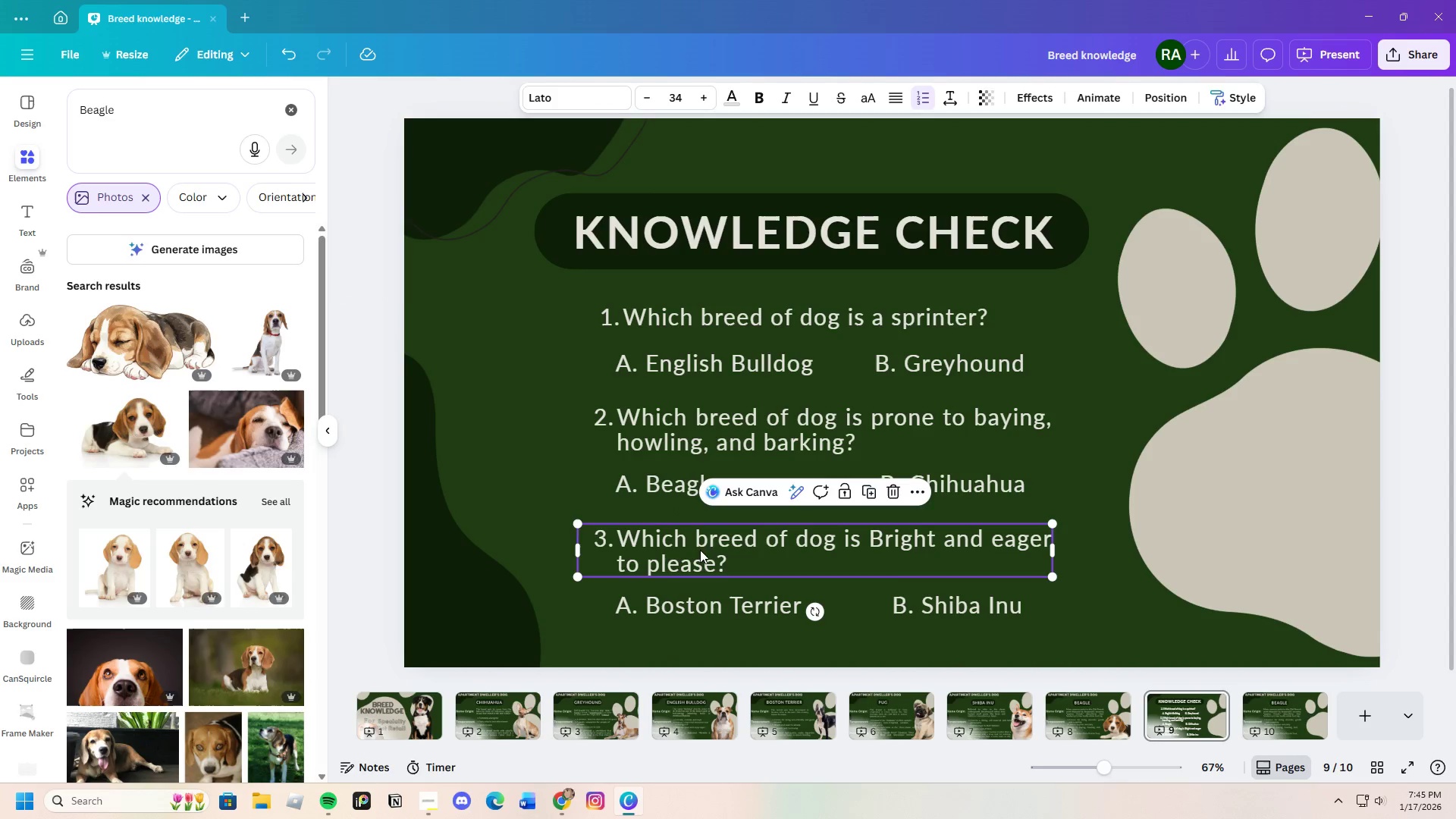 
left_click([544, 478])
 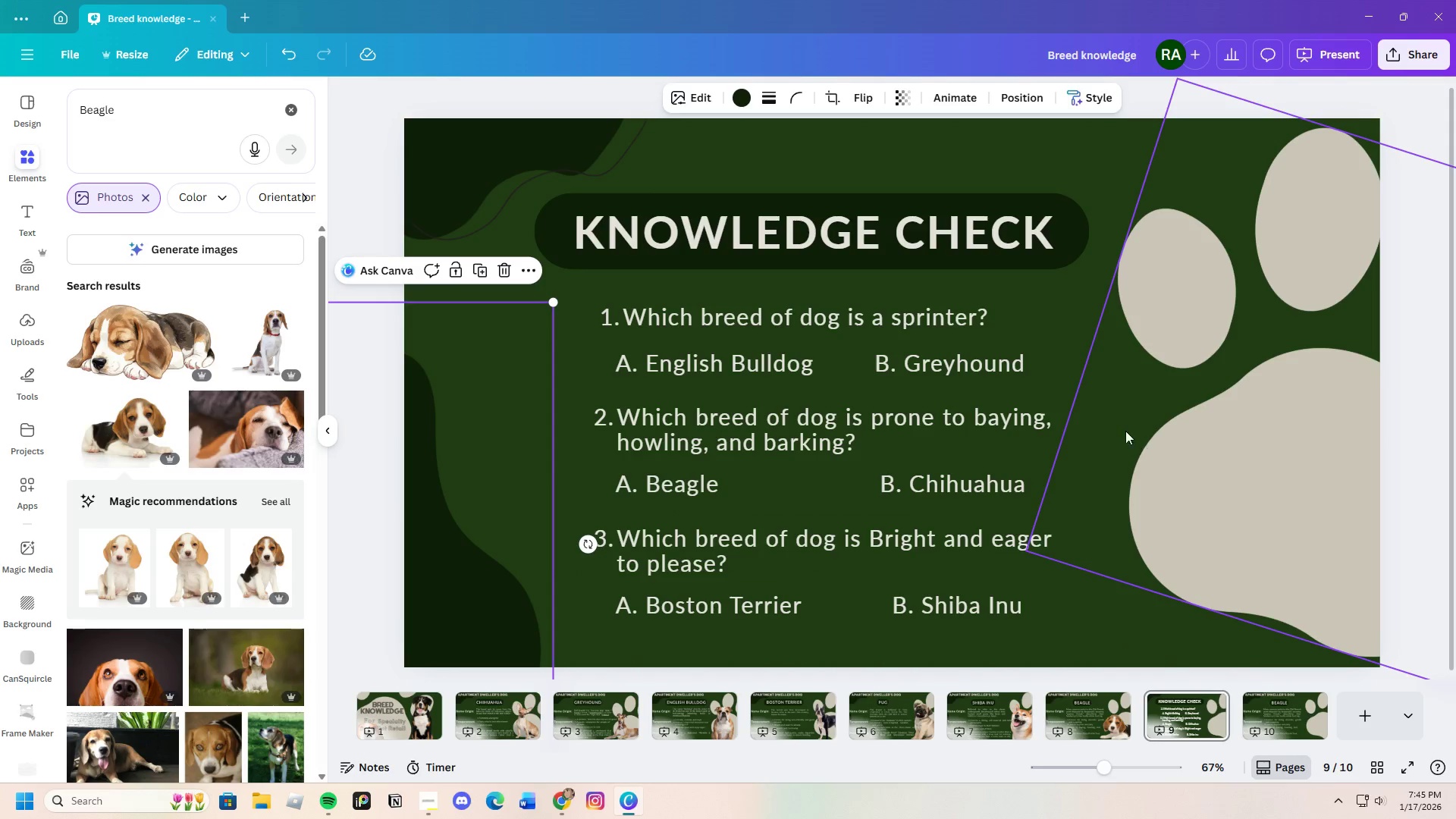 
left_click([1048, 311])
 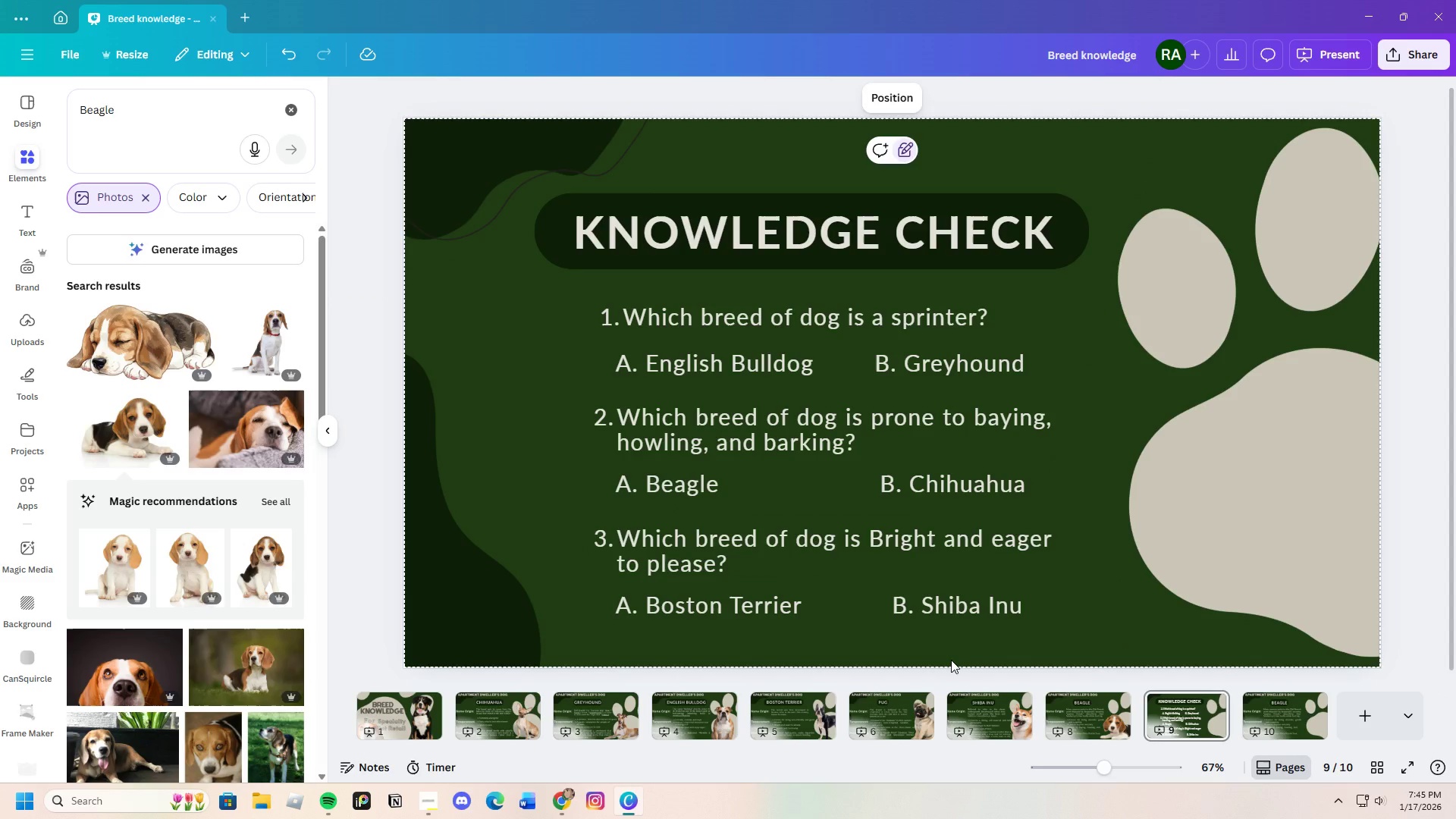 
left_click_drag(start_coordinate=[971, 612], to_coordinate=[959, 613])
 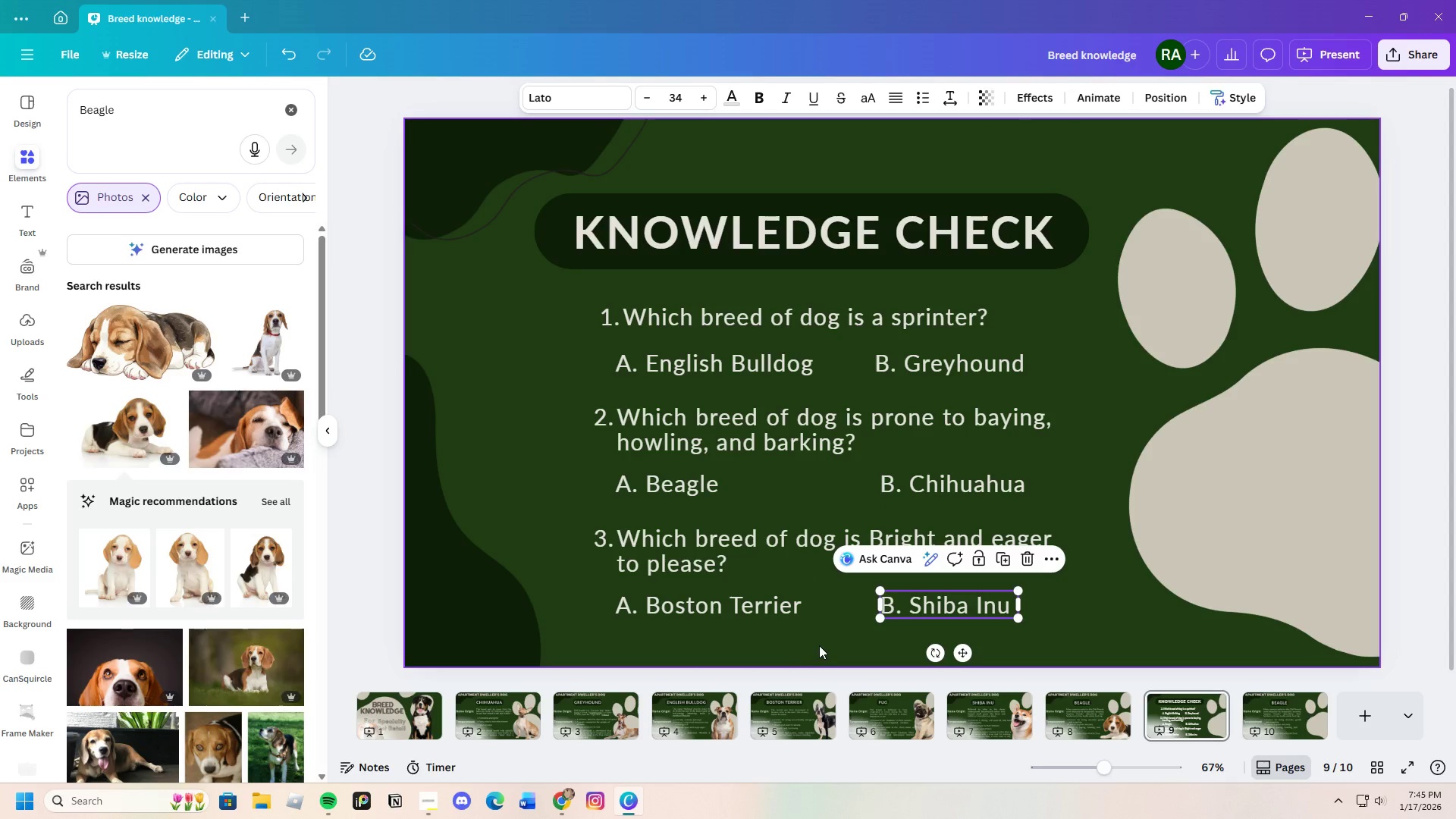 
left_click([819, 645])
 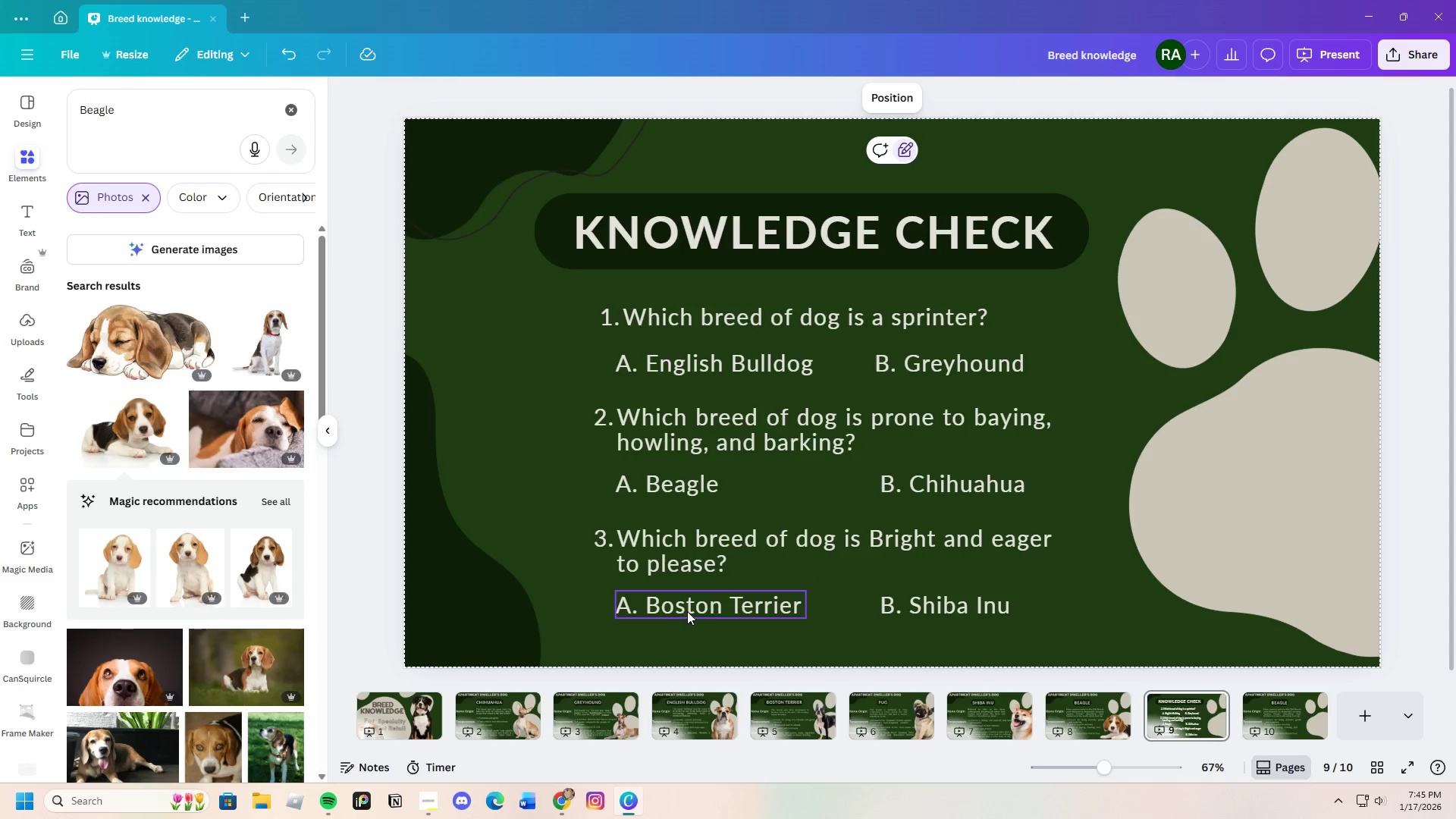 
left_click_drag(start_coordinate=[688, 610], to_coordinate=[695, 610])
 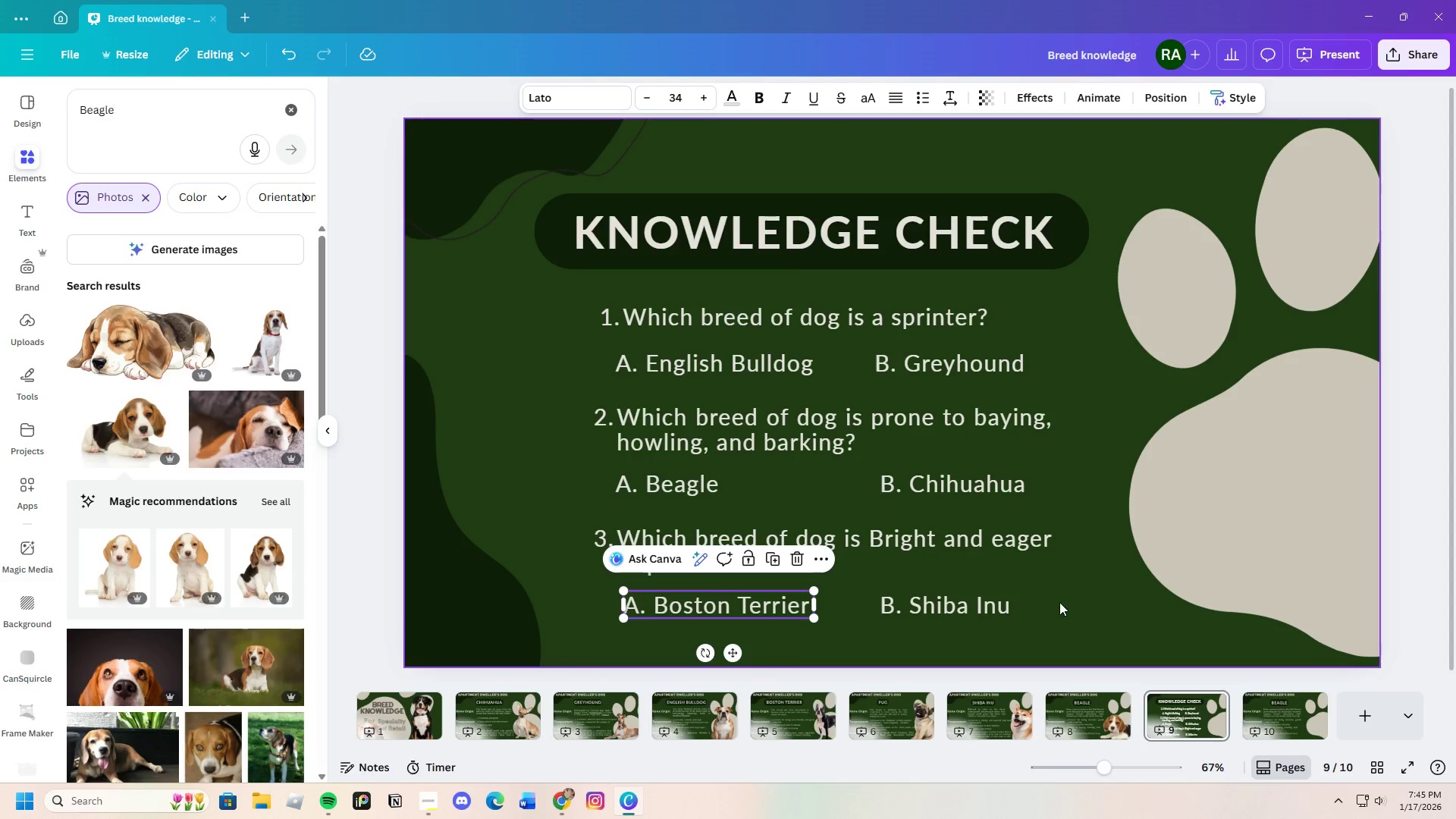 
left_click([1062, 602])
 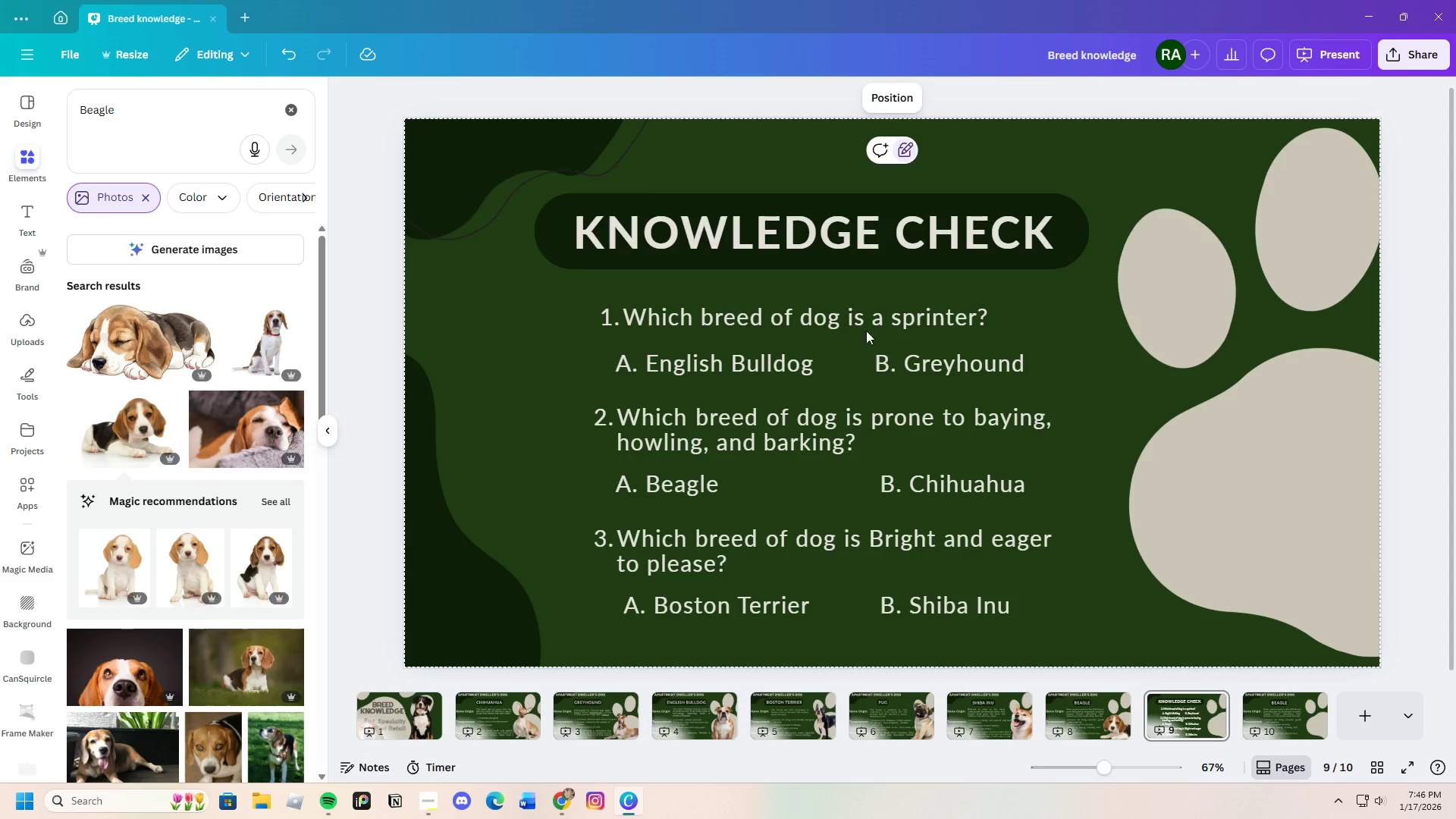 
wait(10.62)
 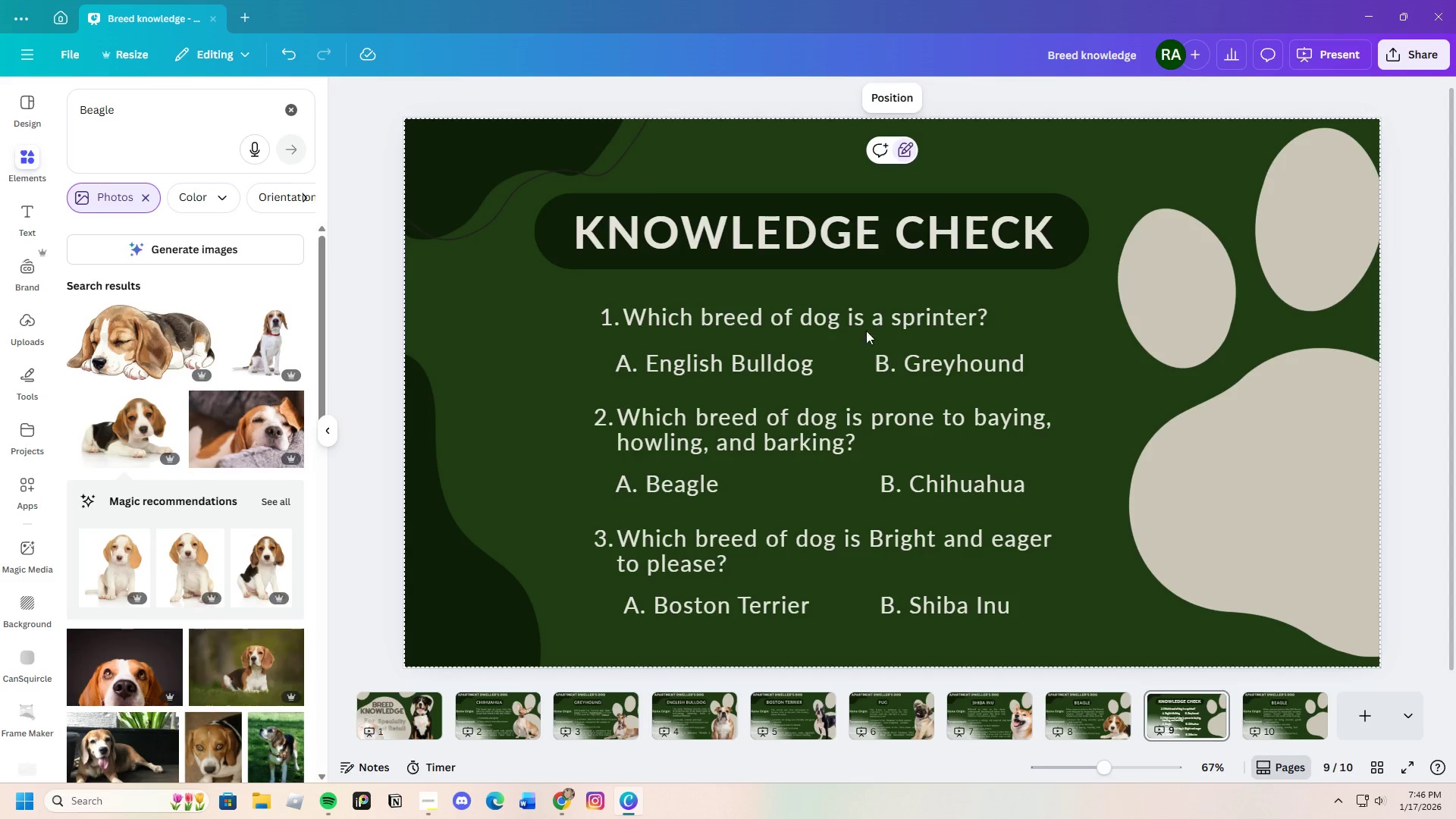 
left_click([881, 533])
 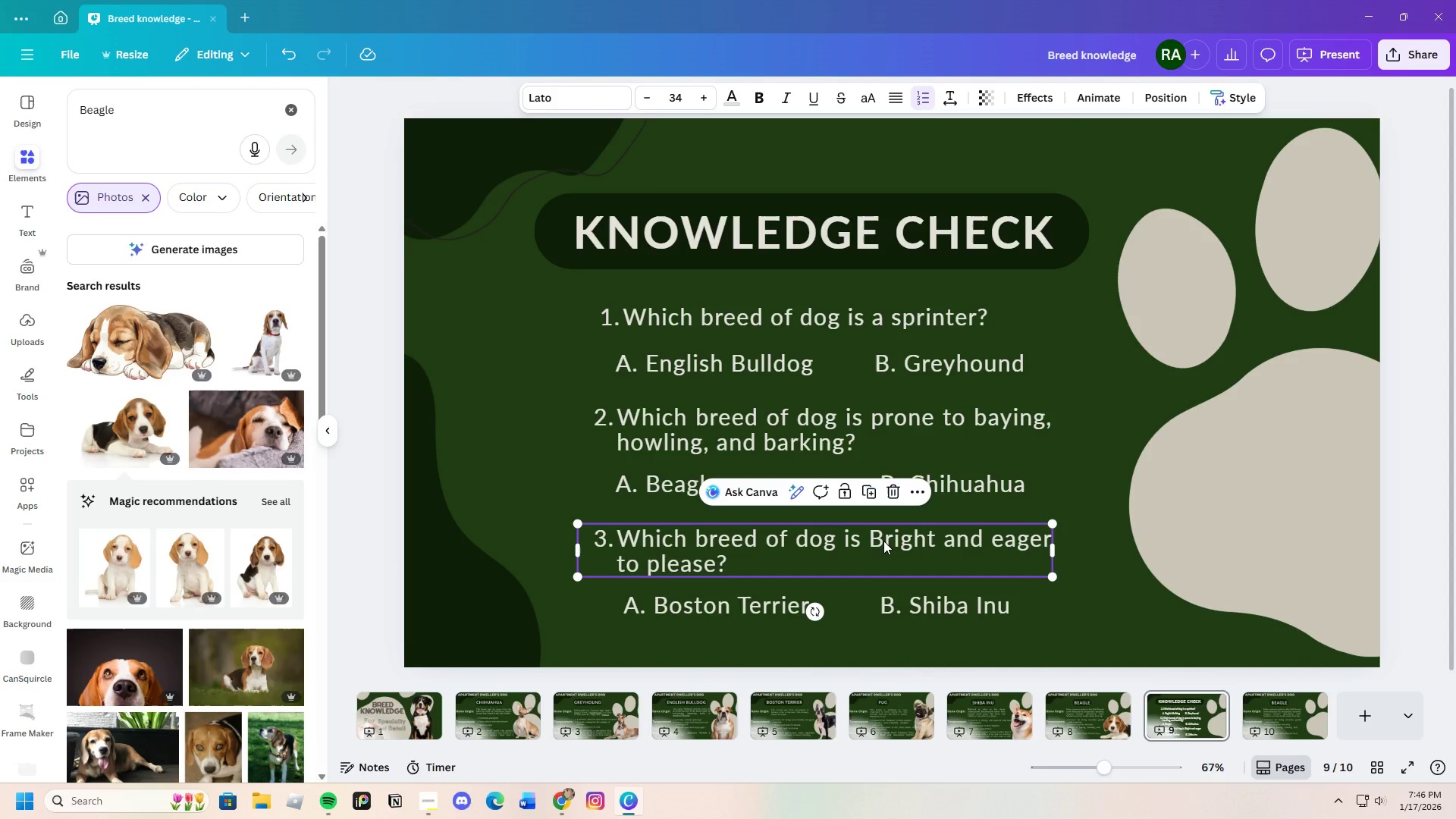 
left_click([883, 541])
 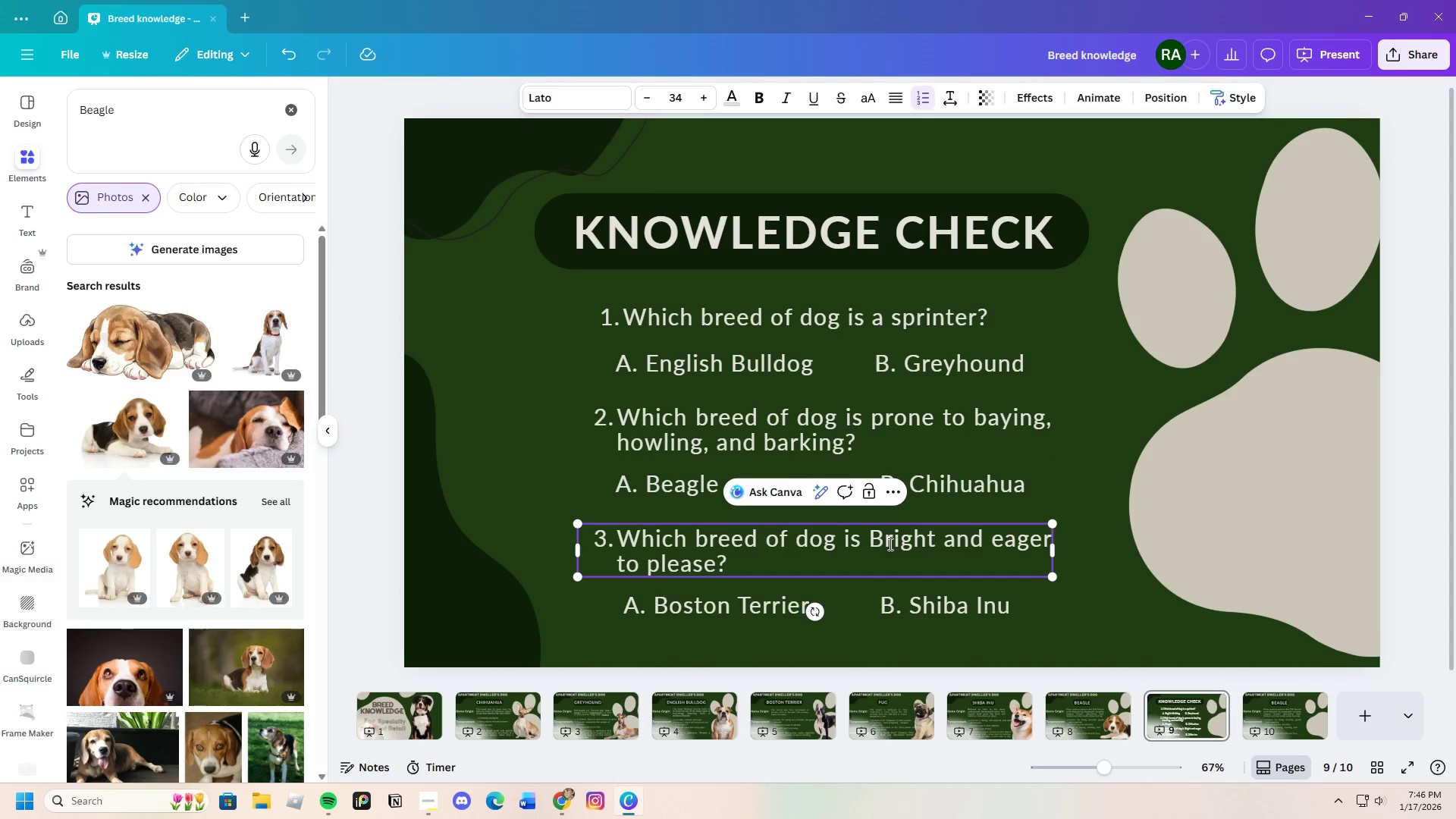 
key(Backspace)
 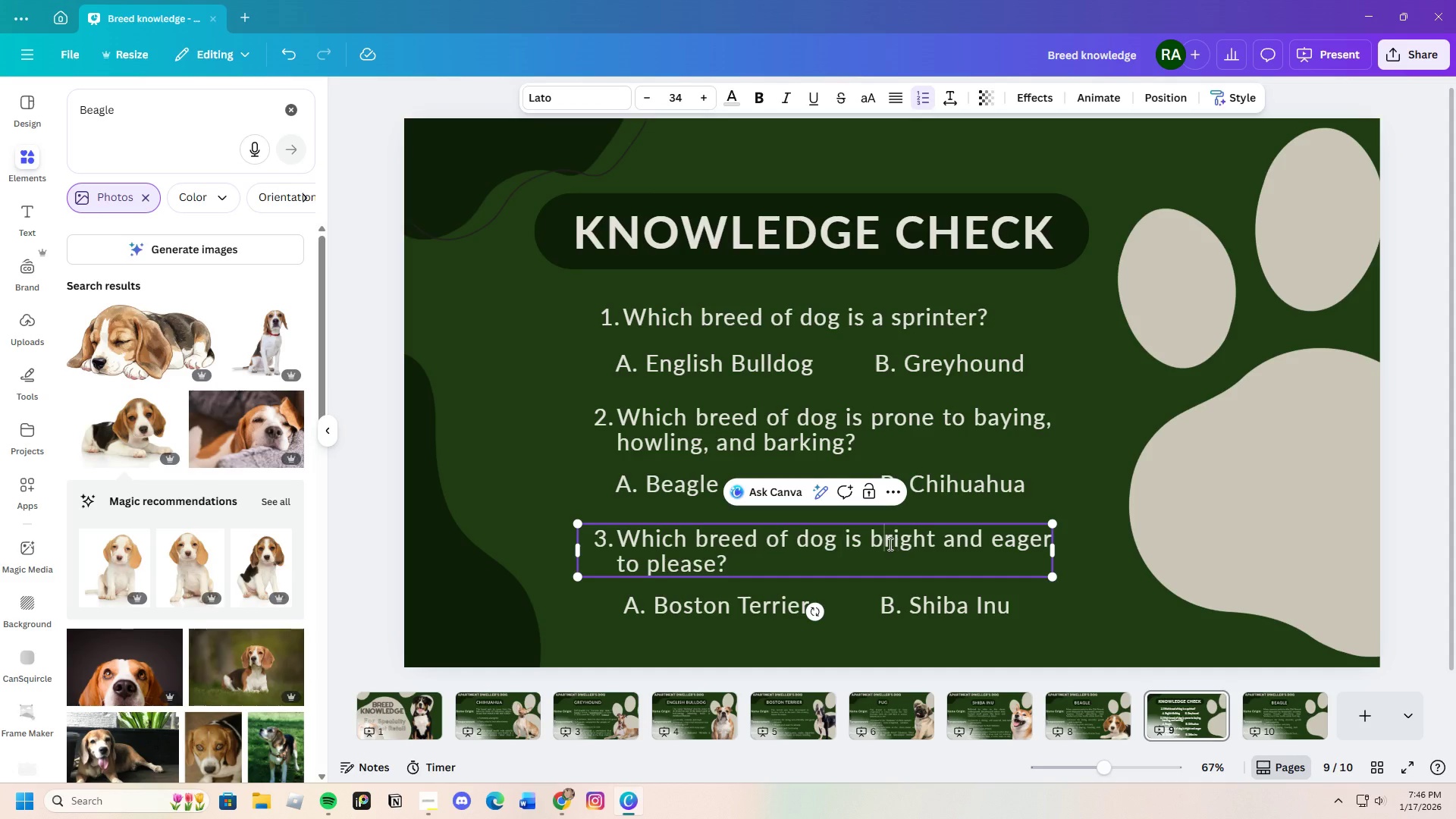 
key(B)
 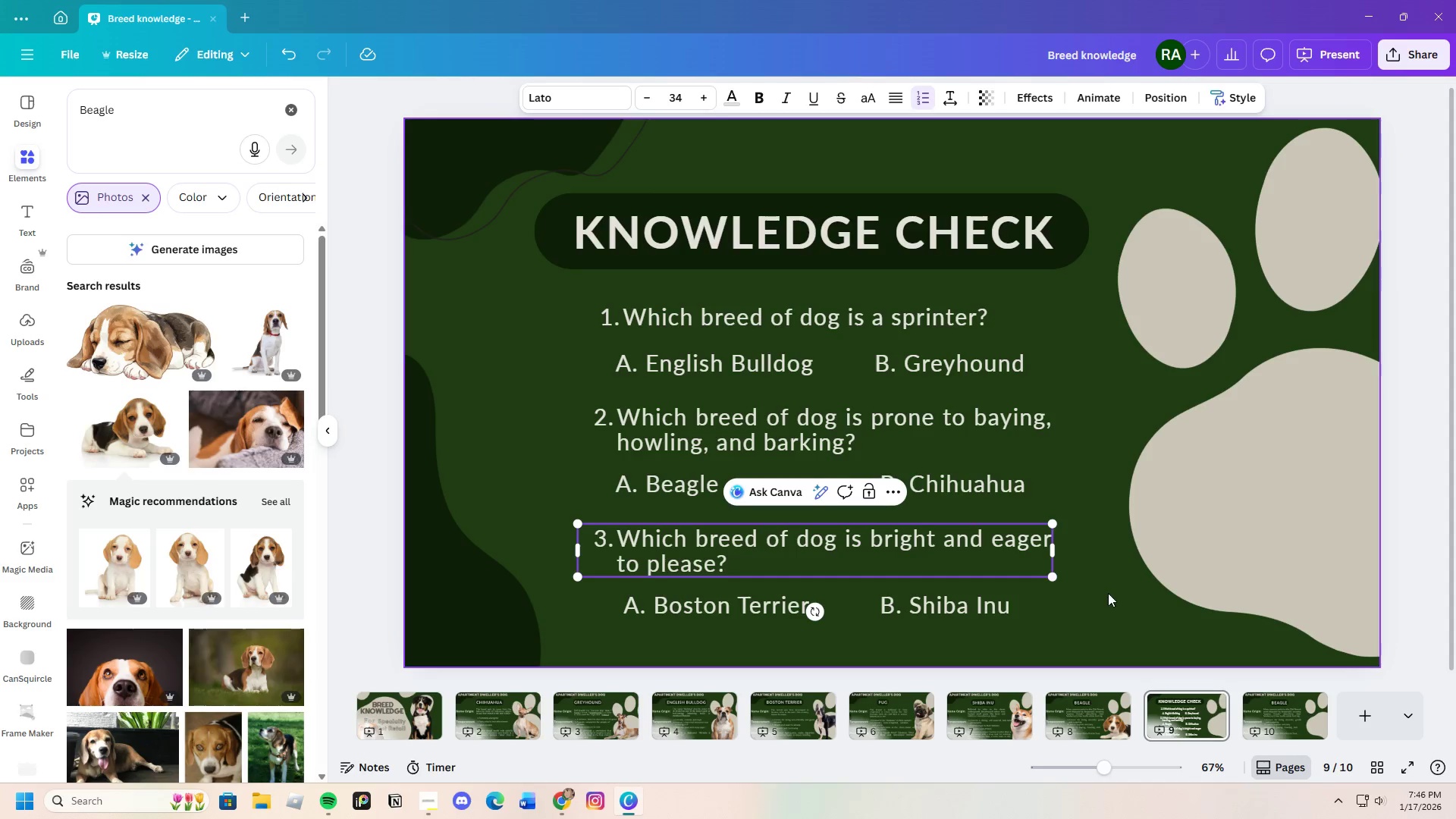 
left_click([1112, 599])
 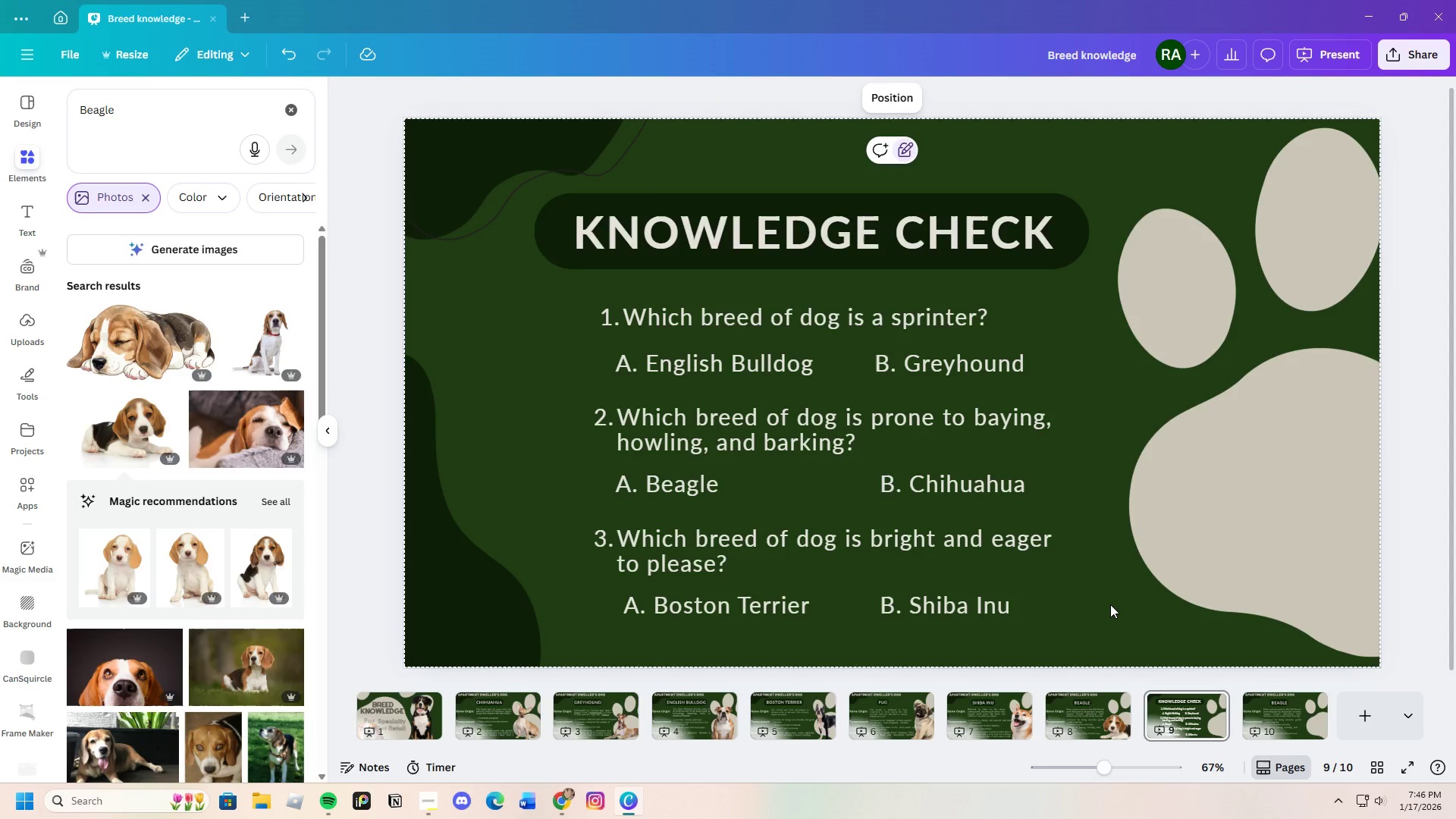 
wait(8.83)
 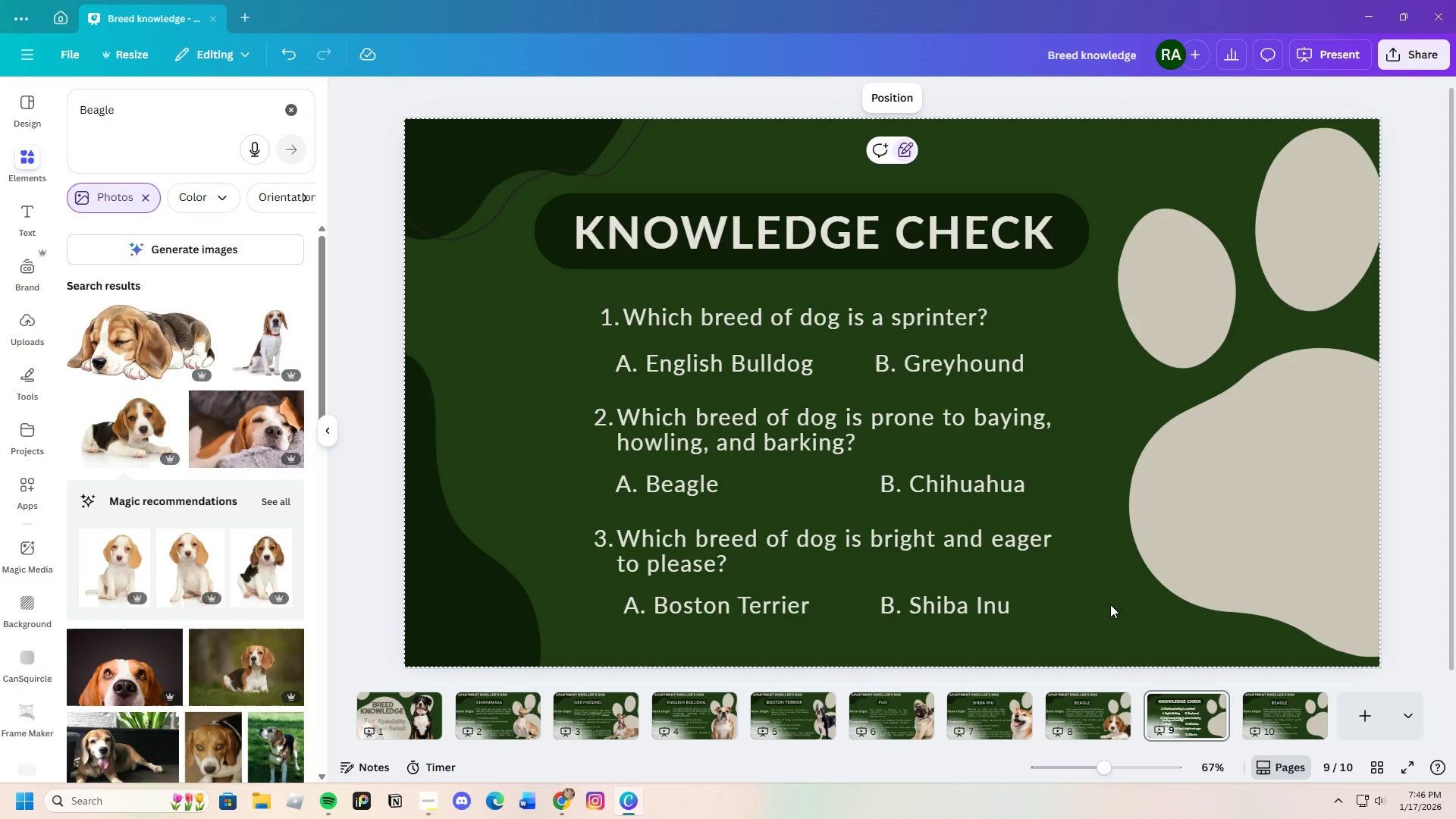 
left_click([618, 546])
 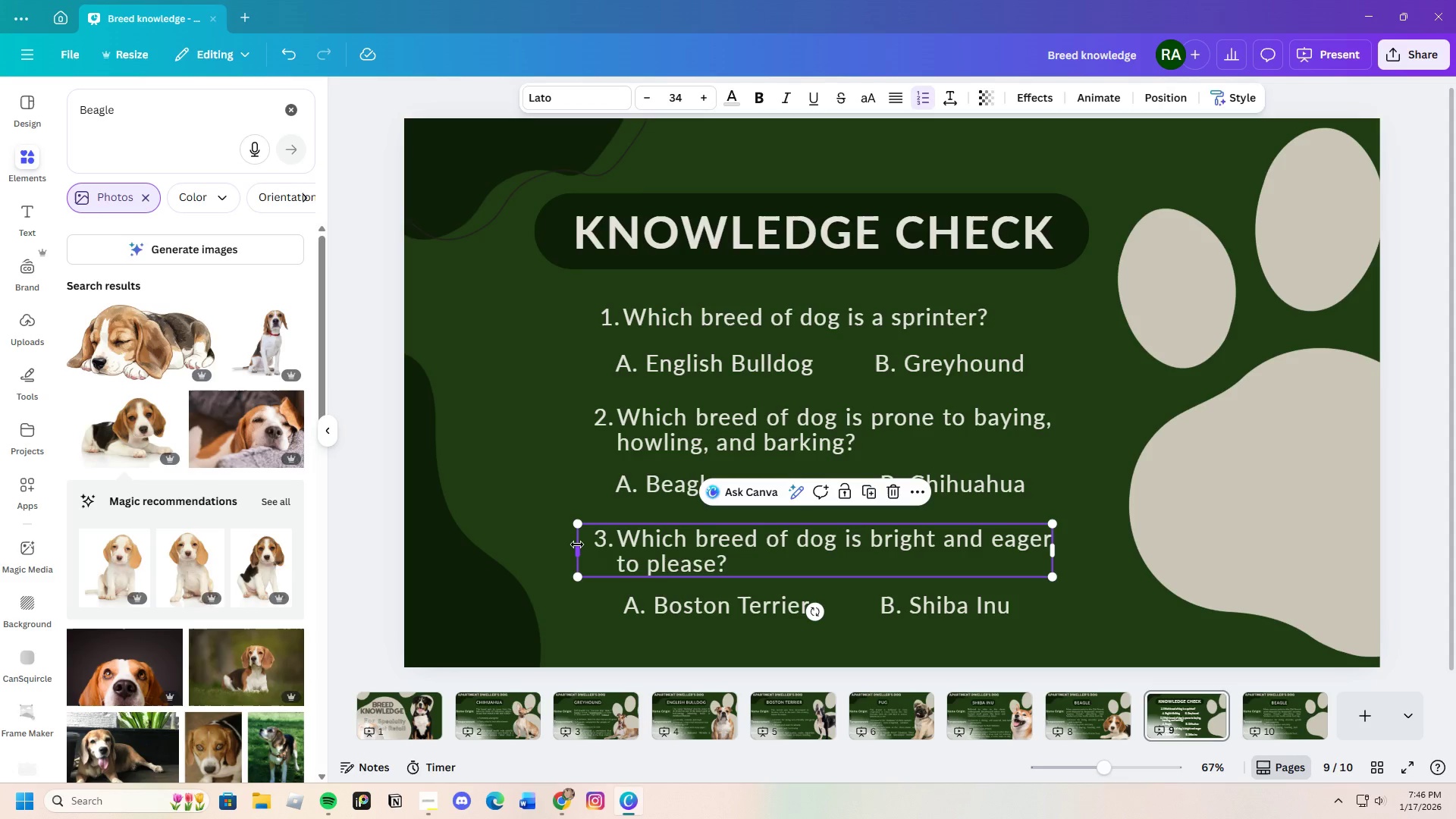 
left_click_drag(start_coordinate=[577, 544], to_coordinate=[585, 544])
 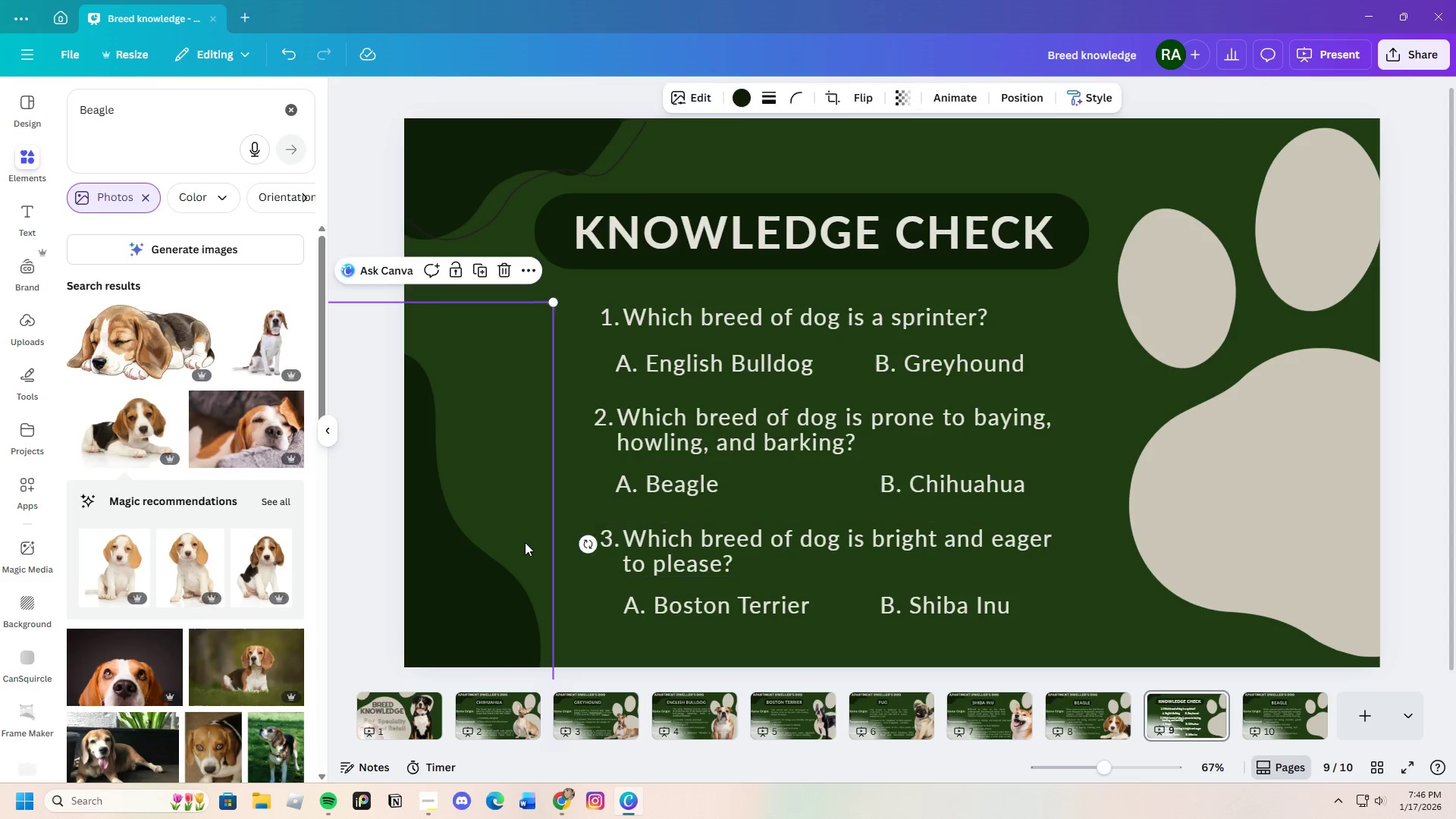 
left_click([525, 542])
 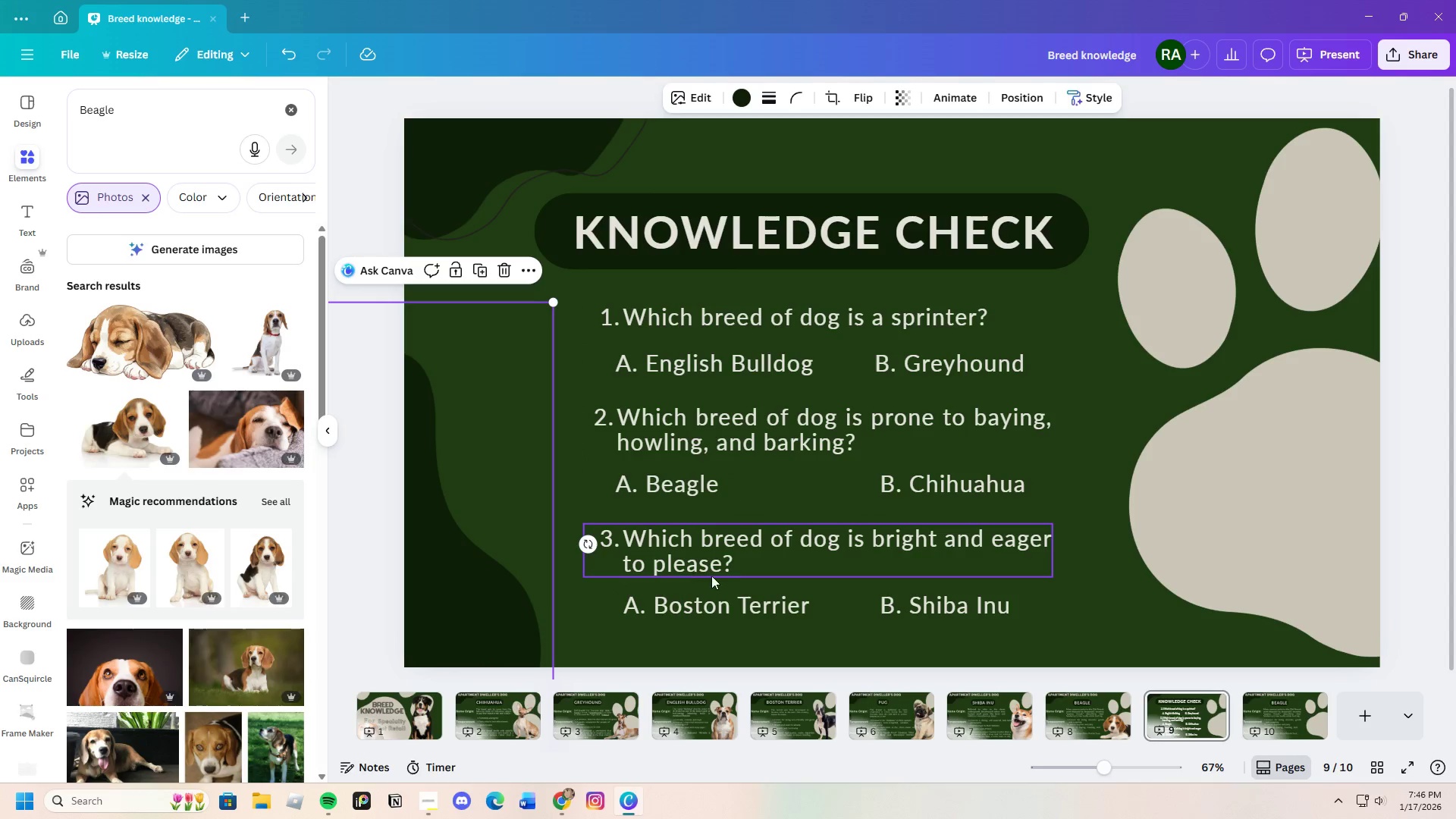 
left_click([734, 562])
 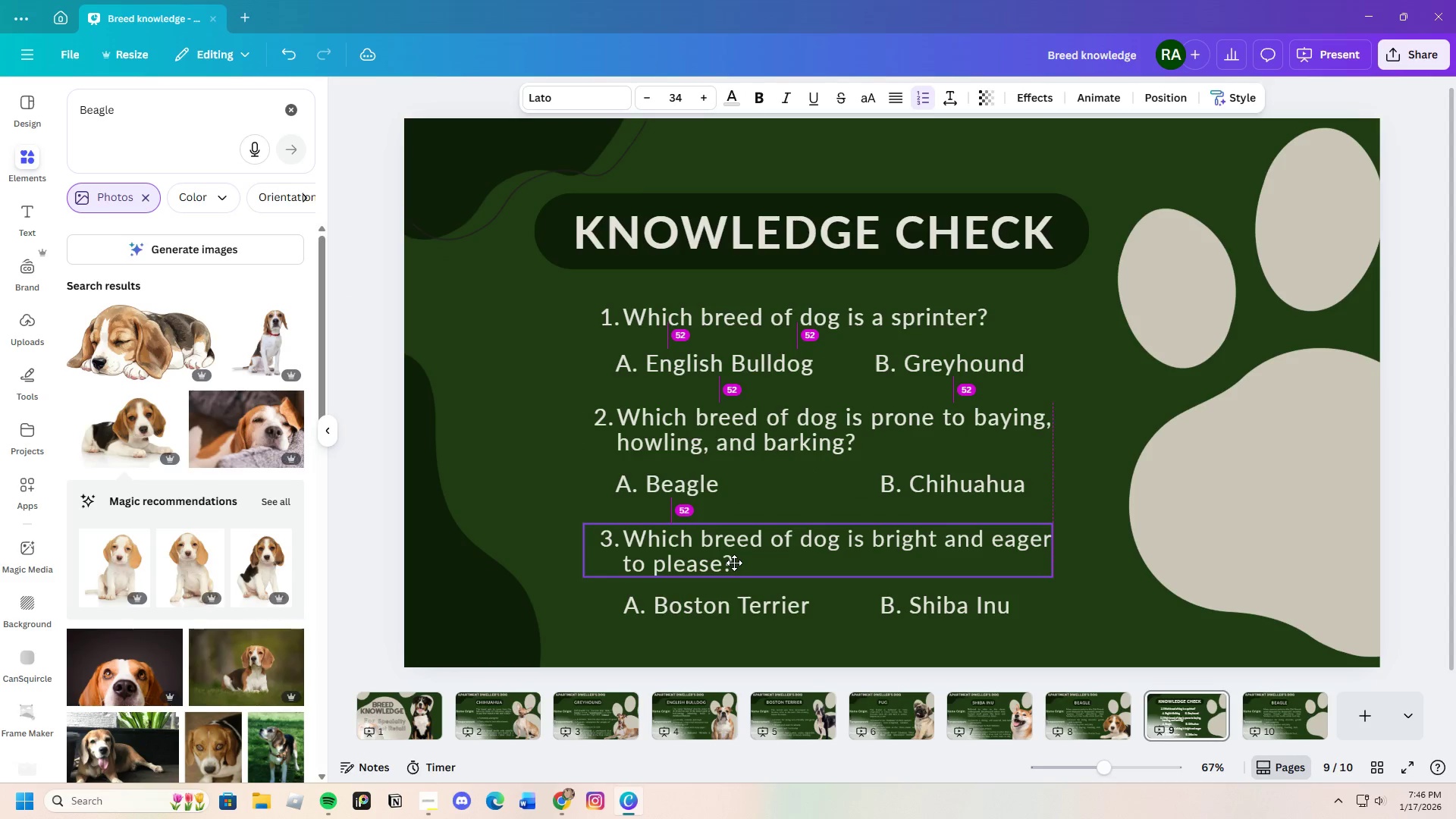 
wait(7.83)
 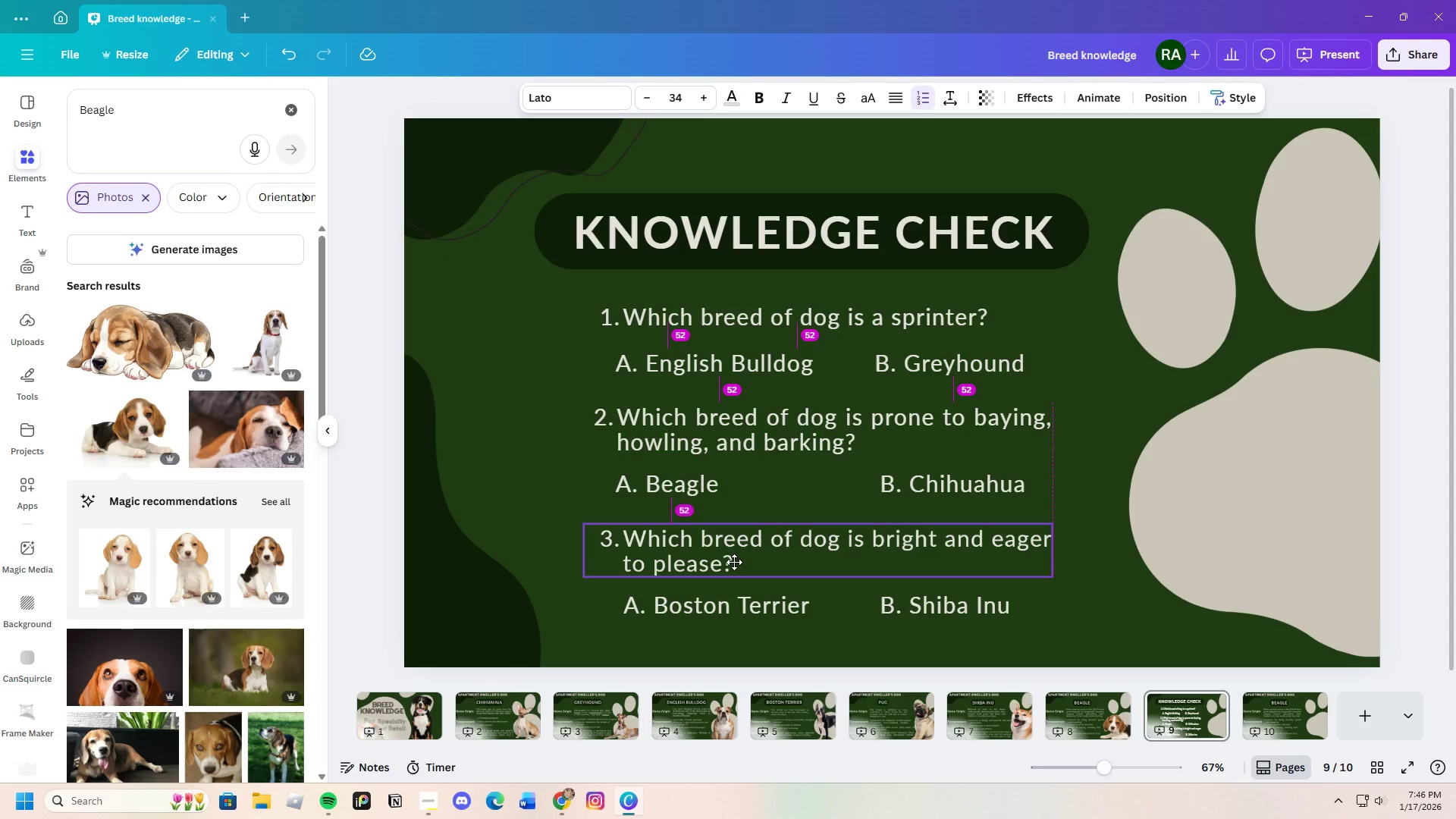 
left_click([542, 473])
 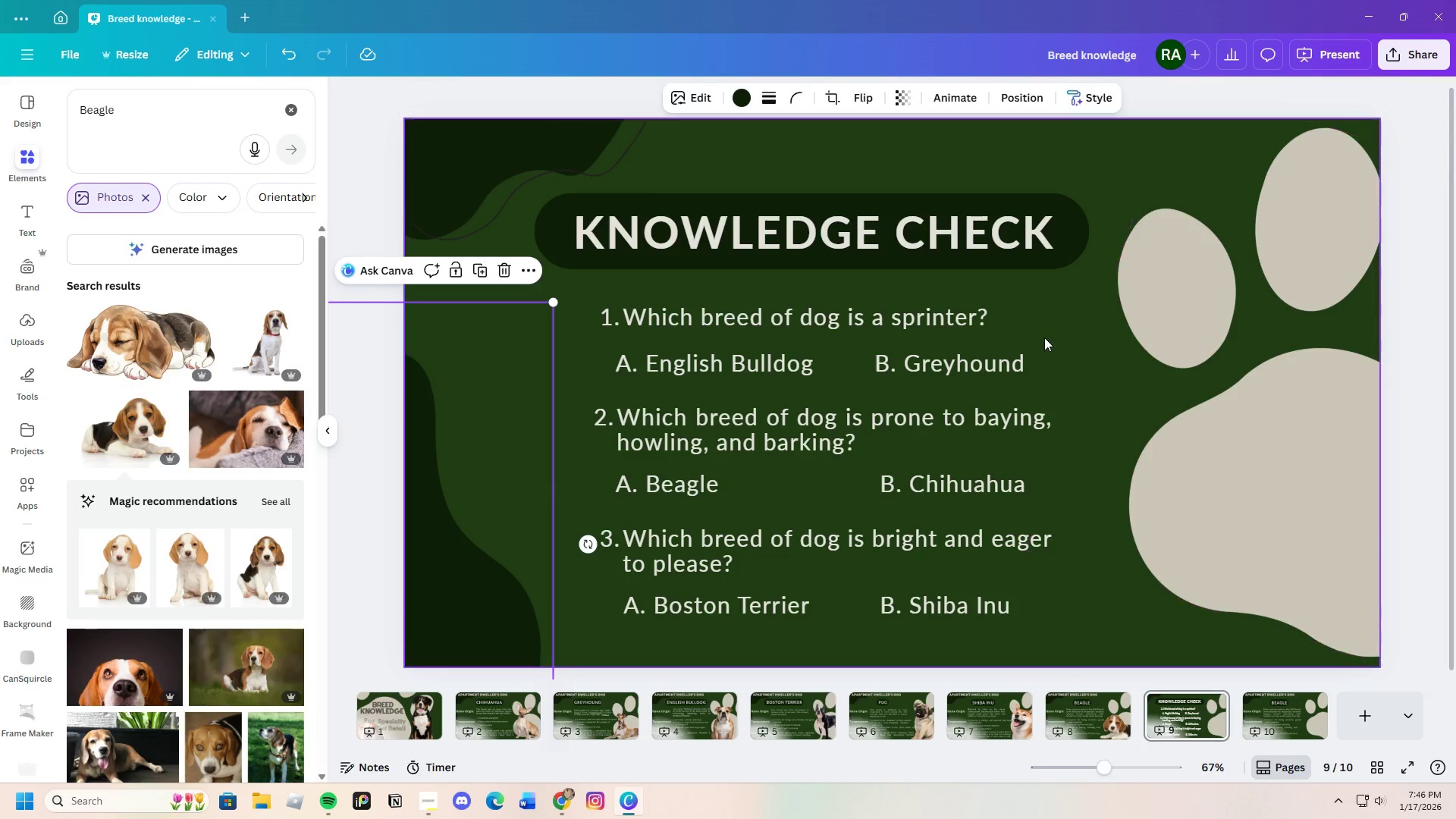 
left_click([1021, 303])
 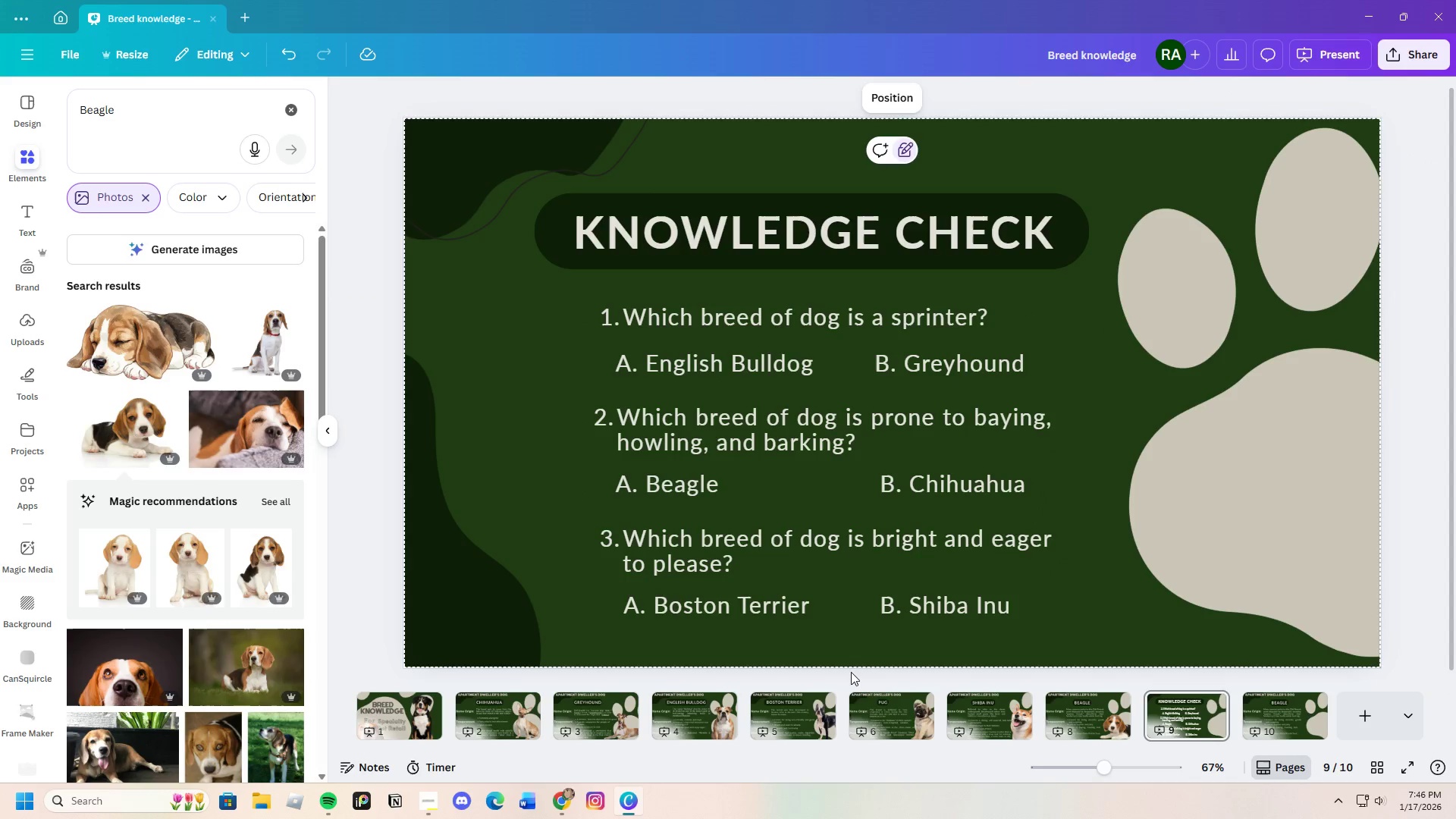 
wait(6.14)
 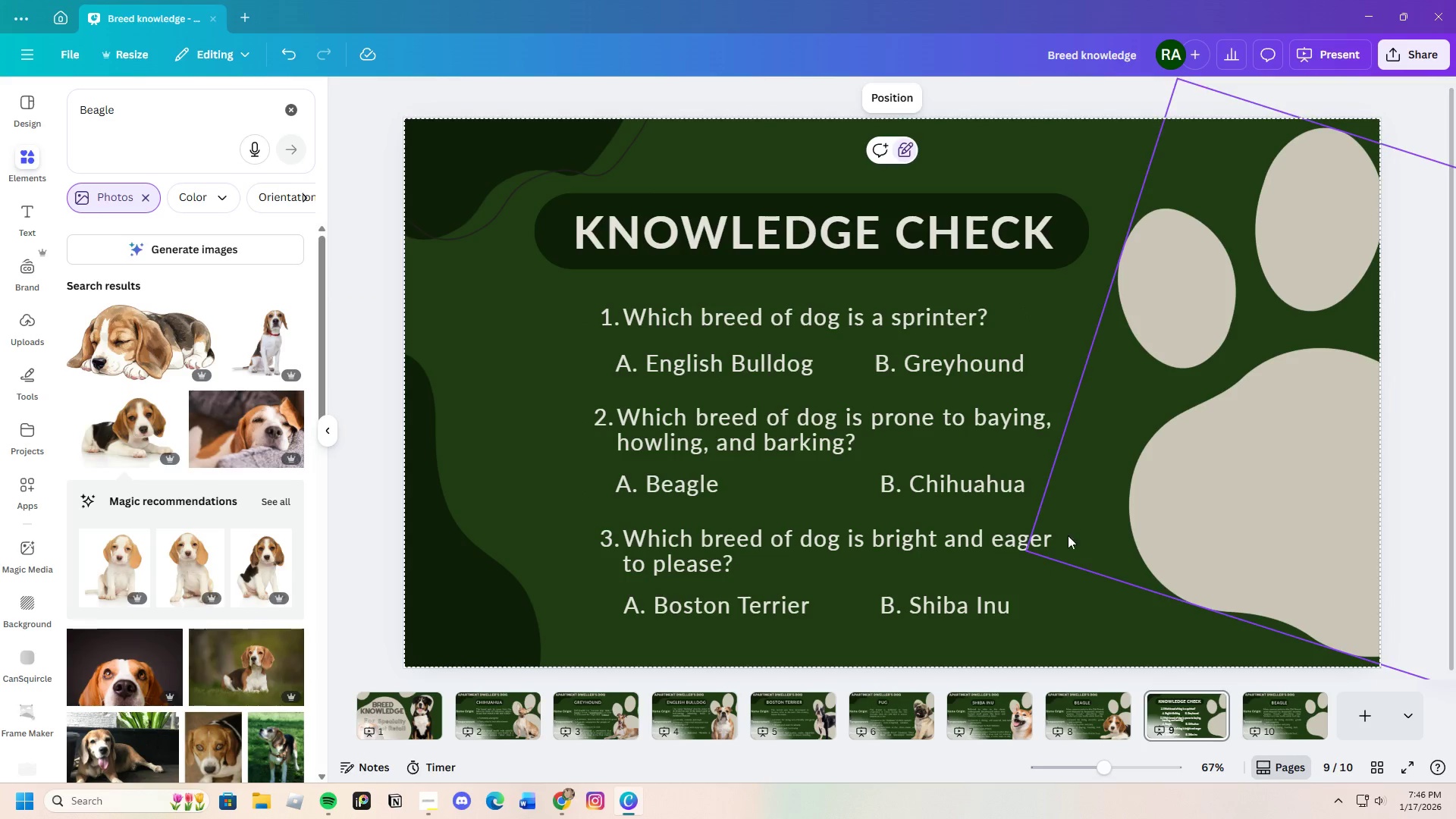 
left_click_drag(start_coordinate=[748, 609], to_coordinate=[743, 607])
 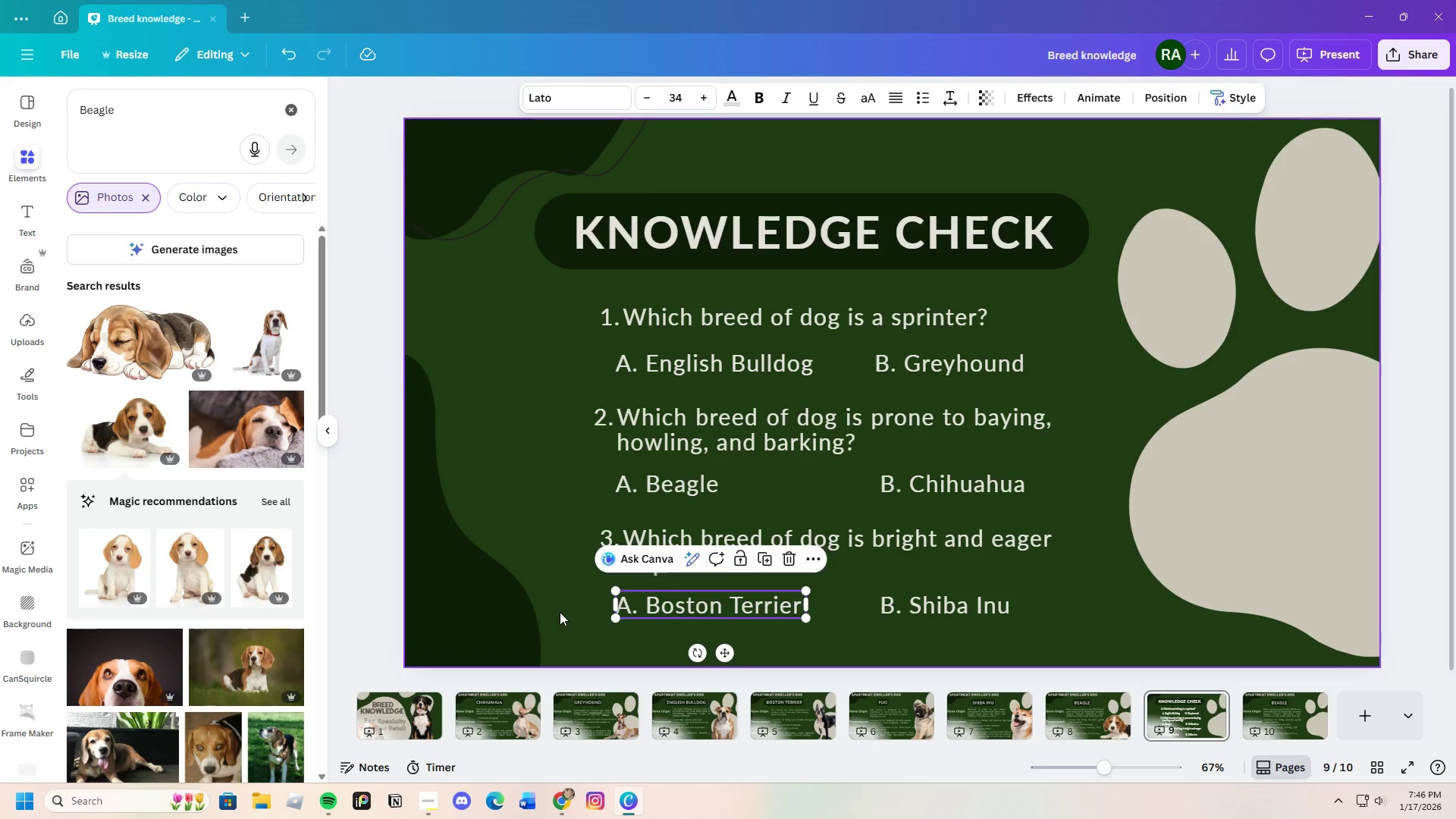 
left_click([560, 612])
 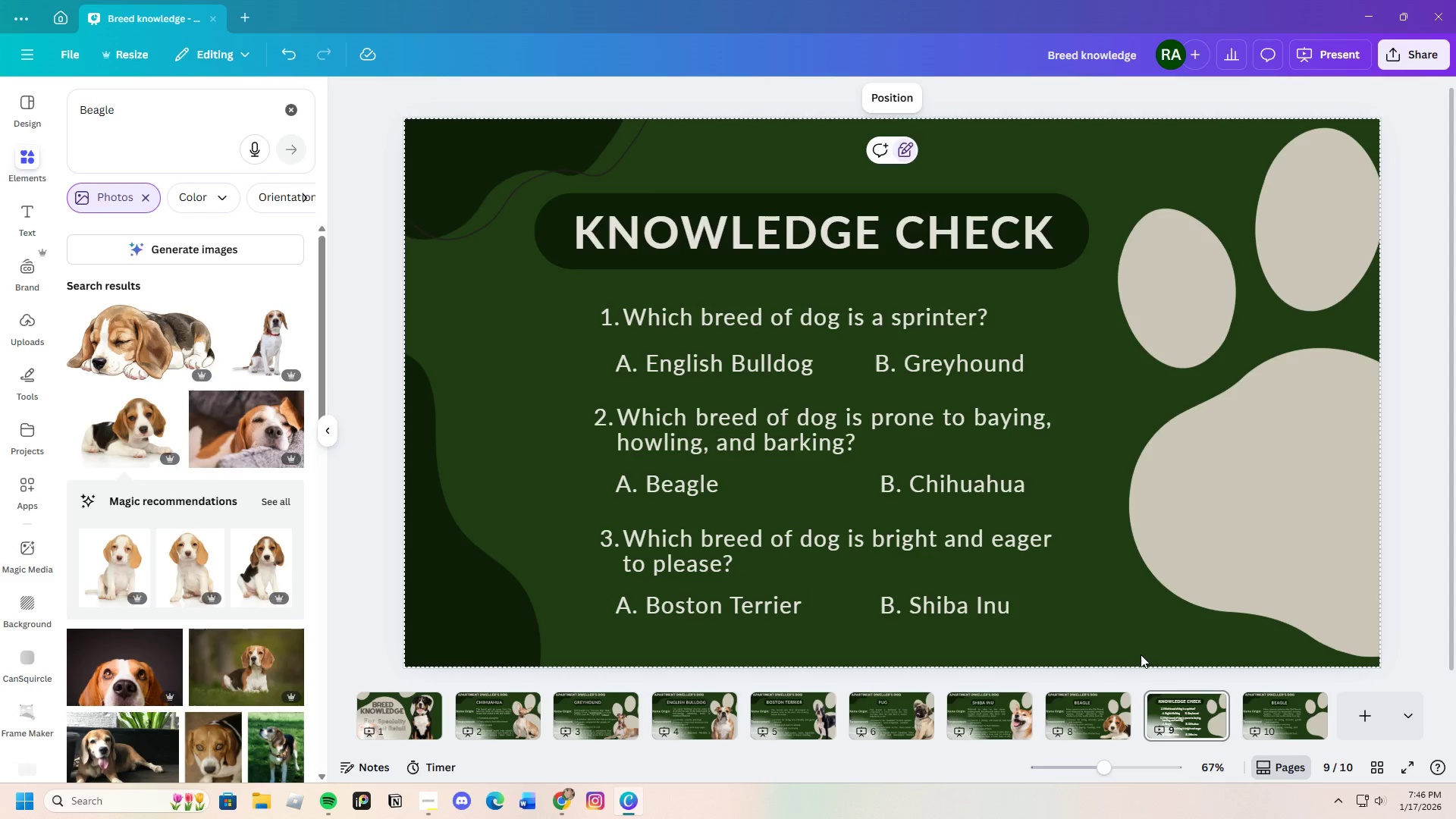 
wait(5.45)
 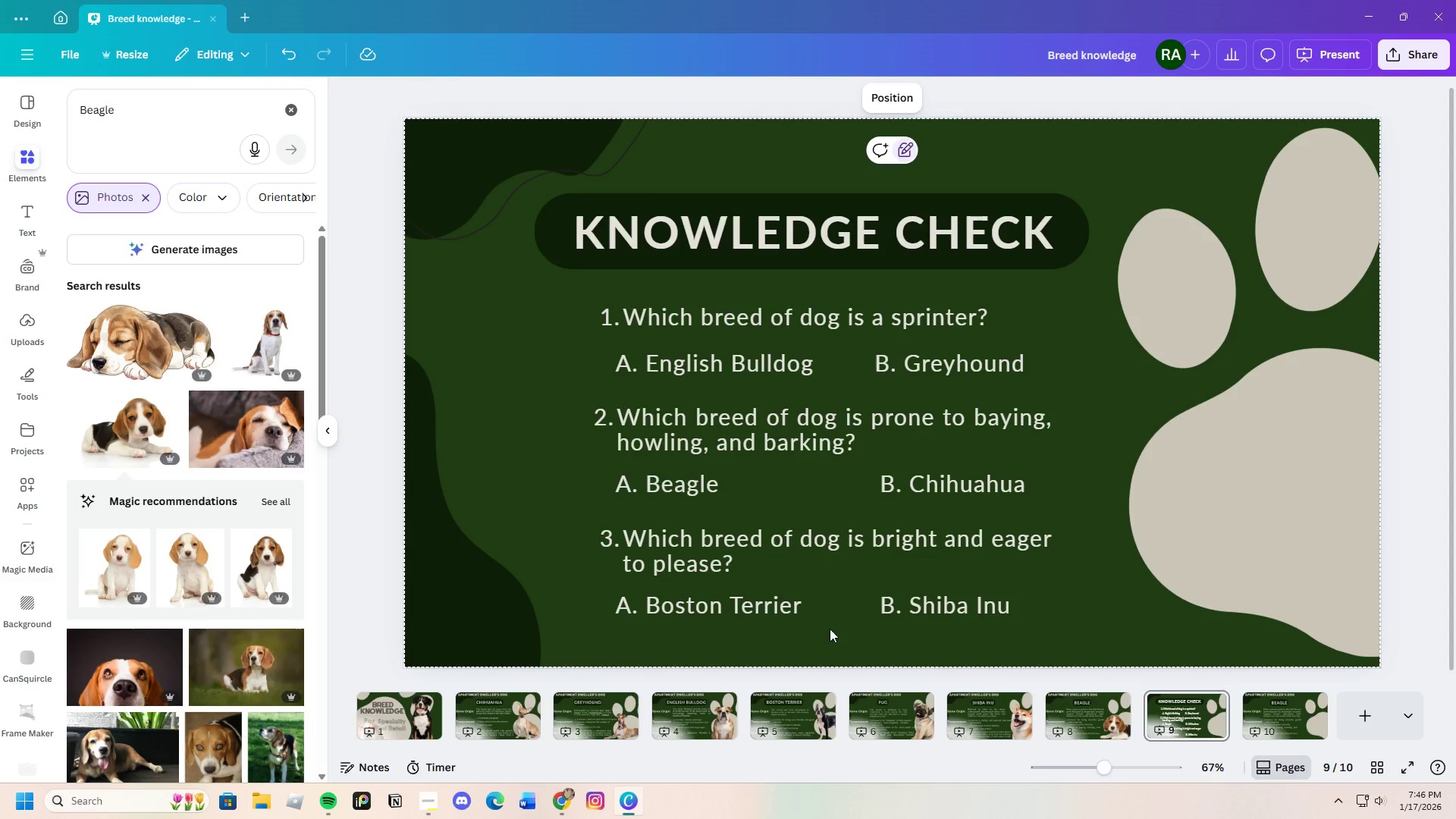 
left_click([1212, 702])
 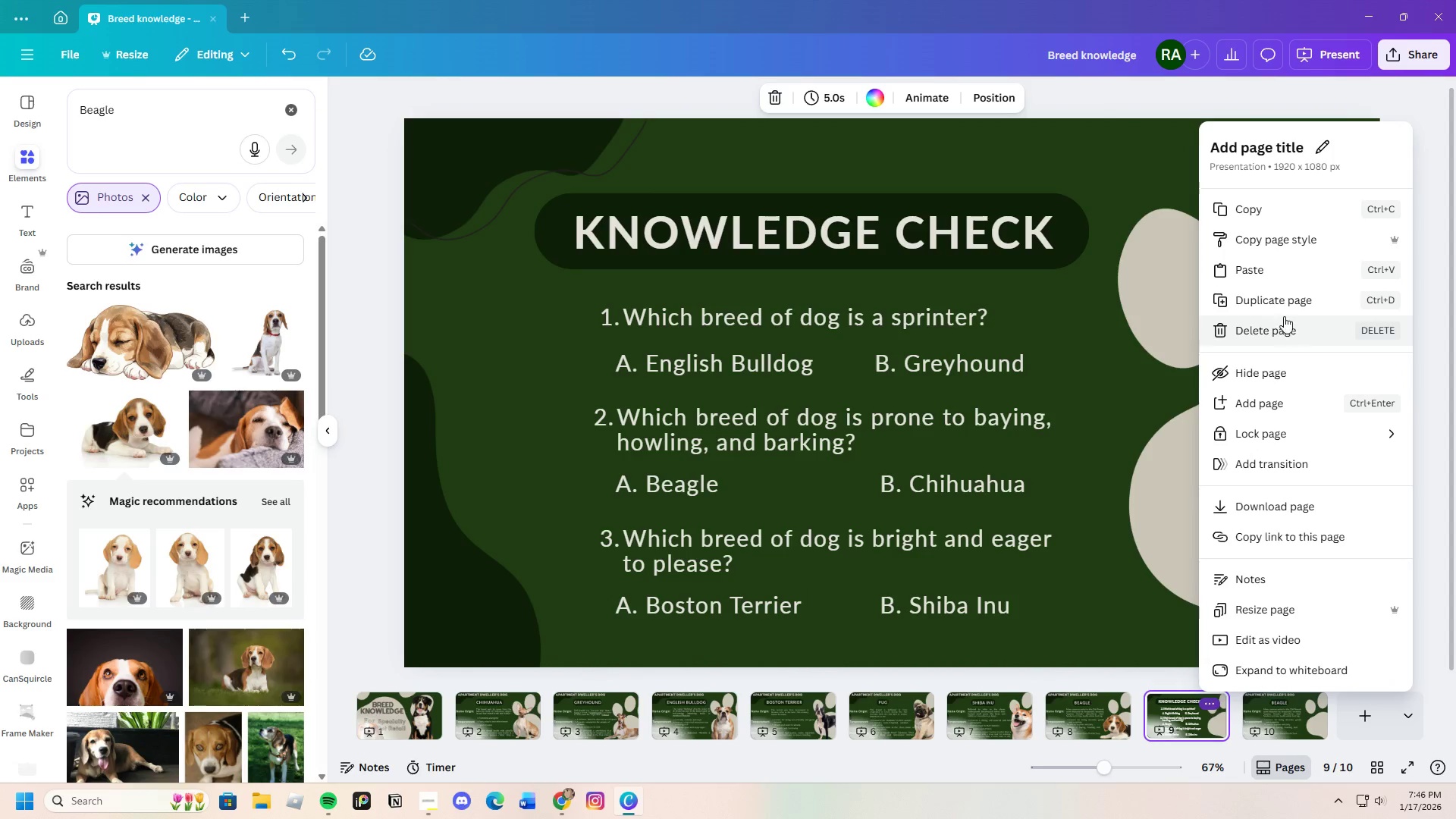 
left_click([1282, 300])
 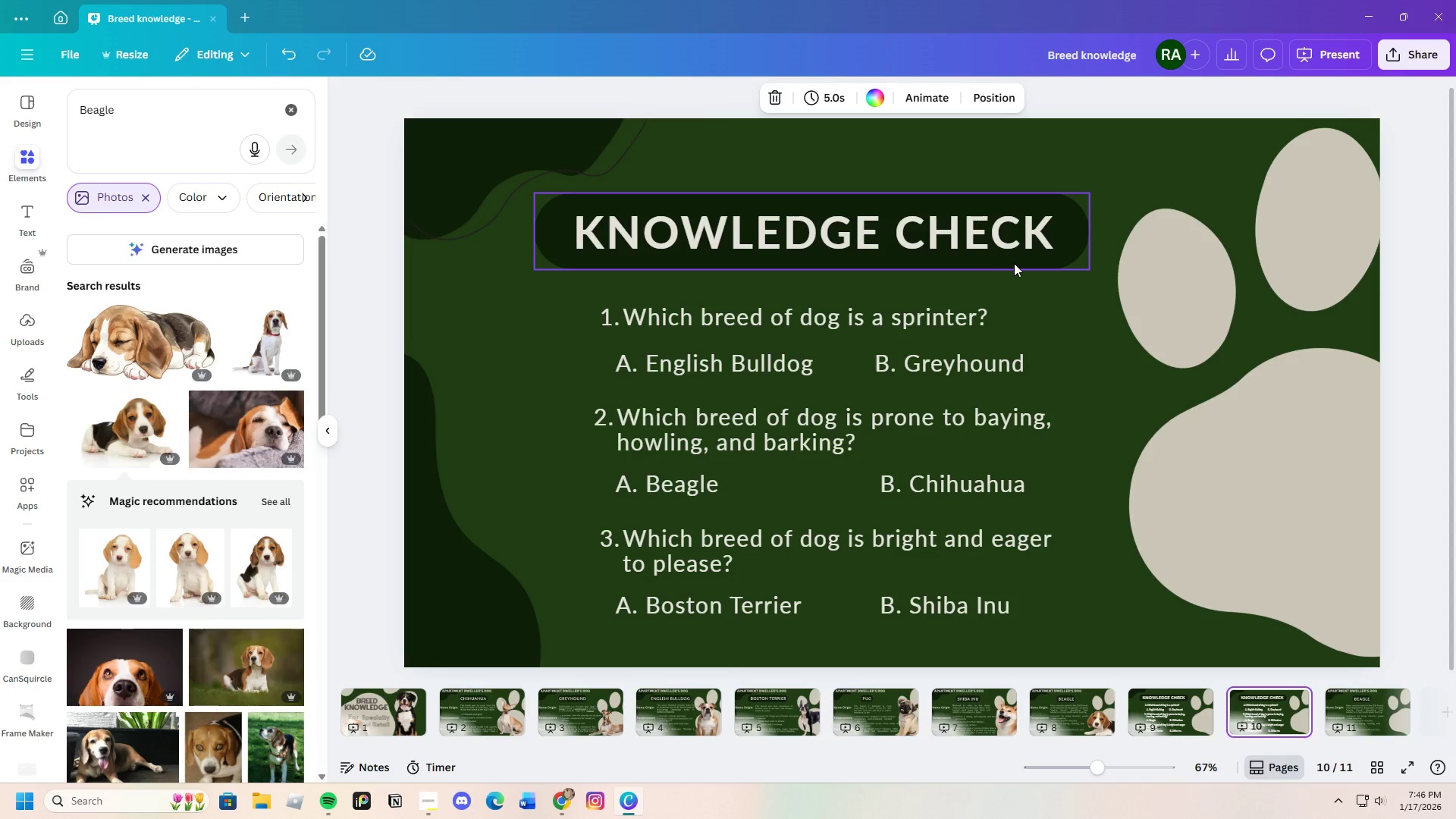 
left_click([1041, 242])
 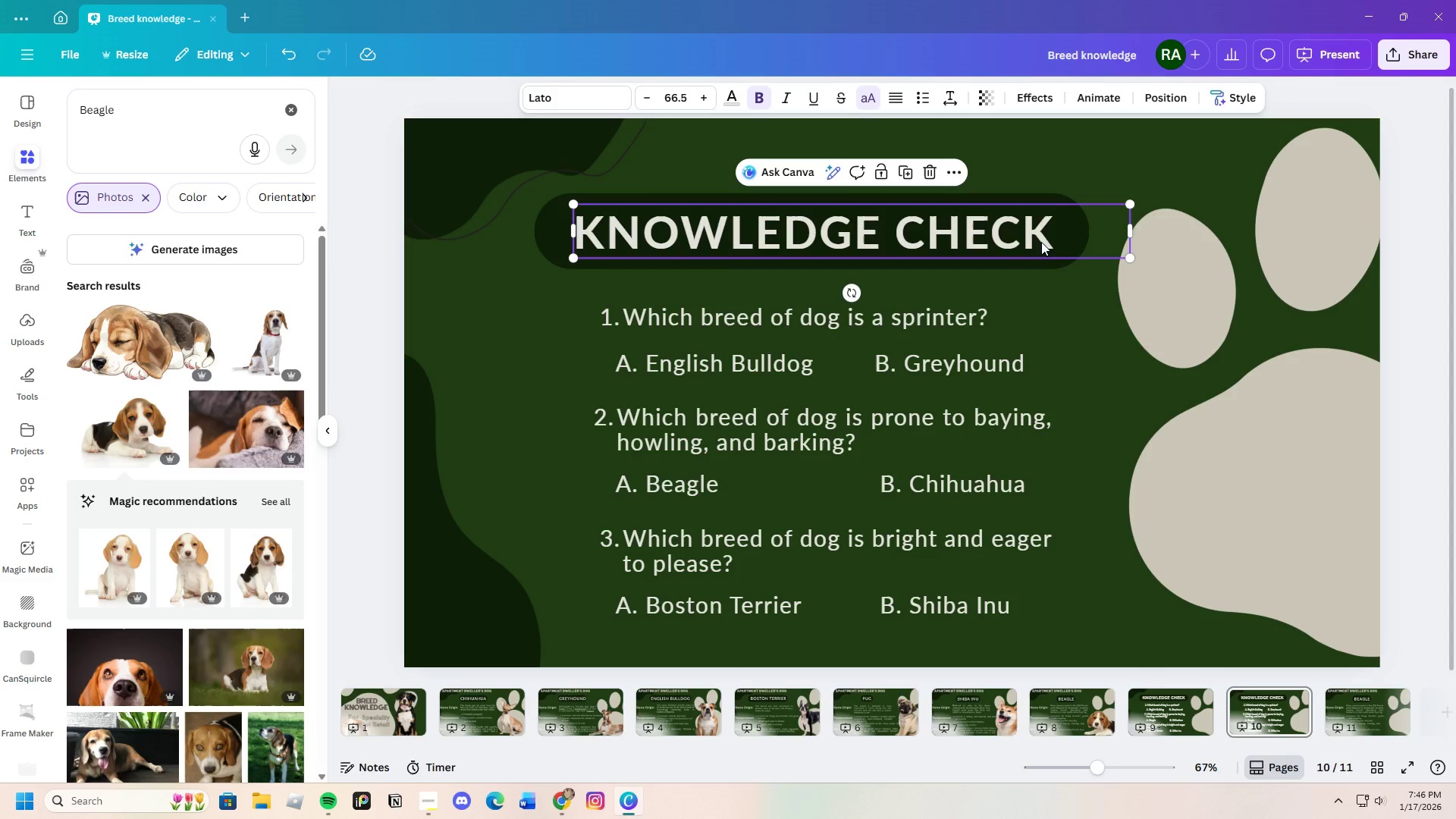 
left_click([1045, 239])
 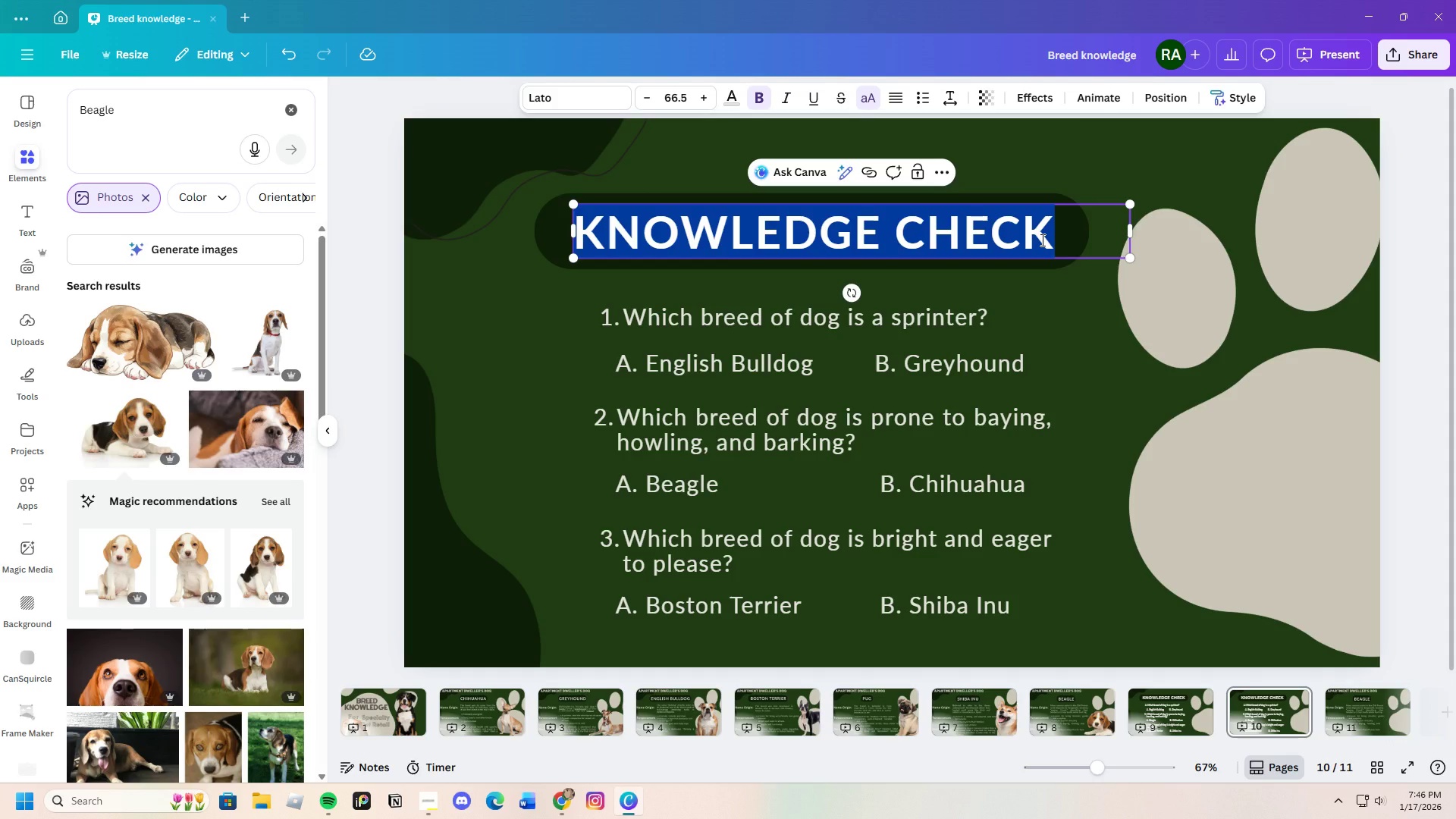 
key(Backspace)
type(ANSw)
key(Backspace)
key(Backspace)
key(Backspace)
type(sn)
 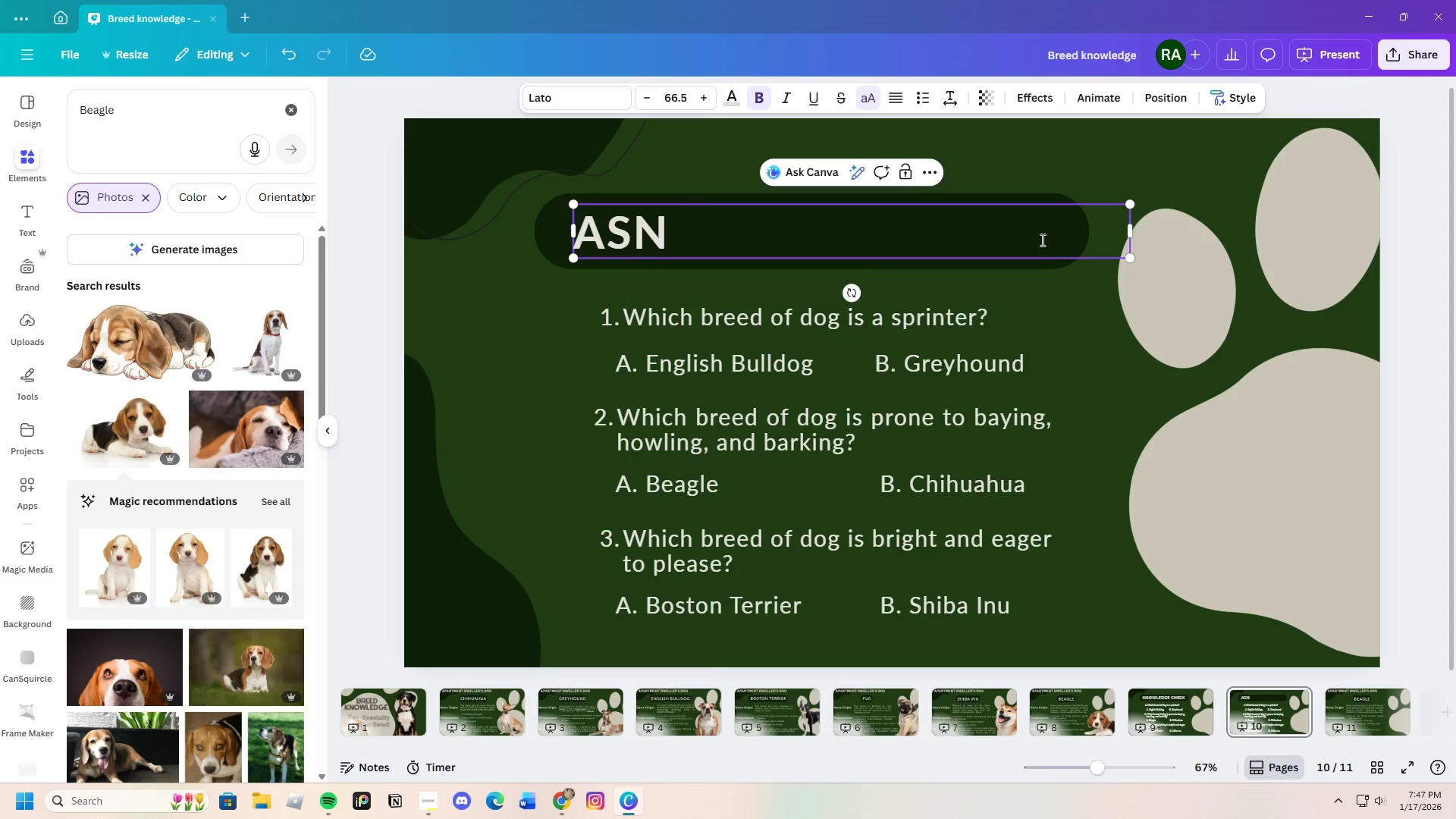 
wait(7.19)
 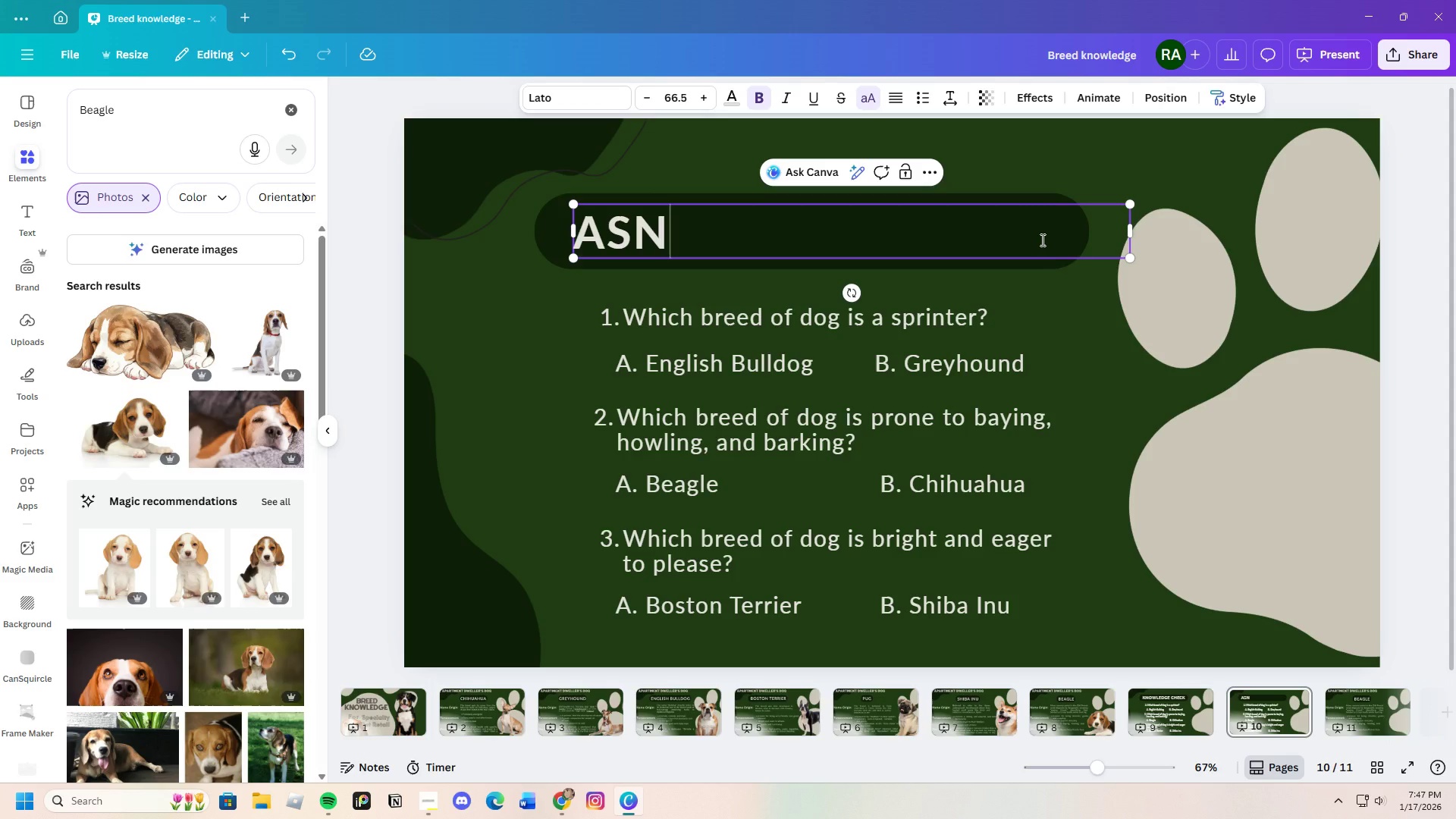 
key(Backspace)
key(Backspace)
type(nswers)
 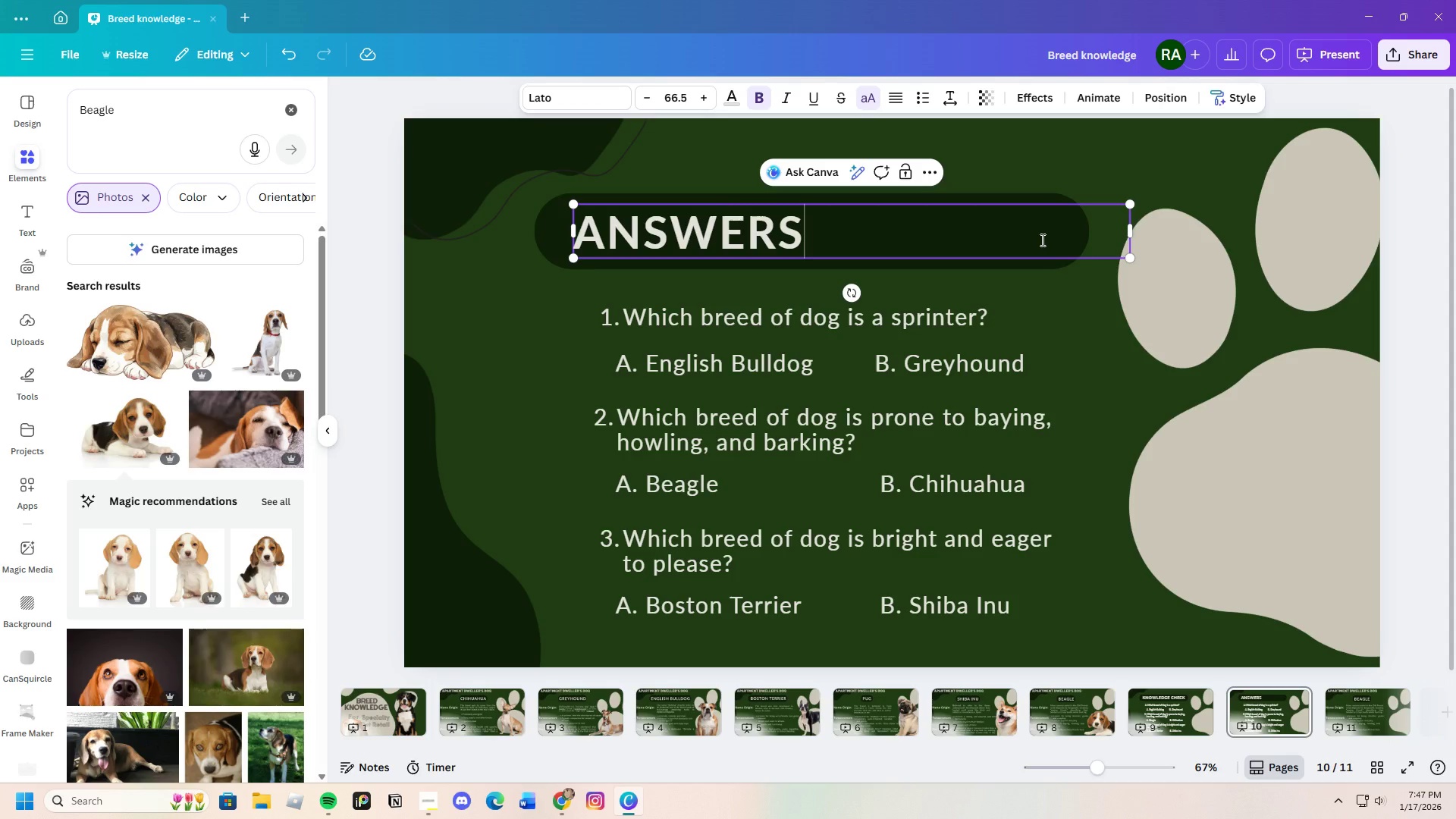 
wait(8.17)
 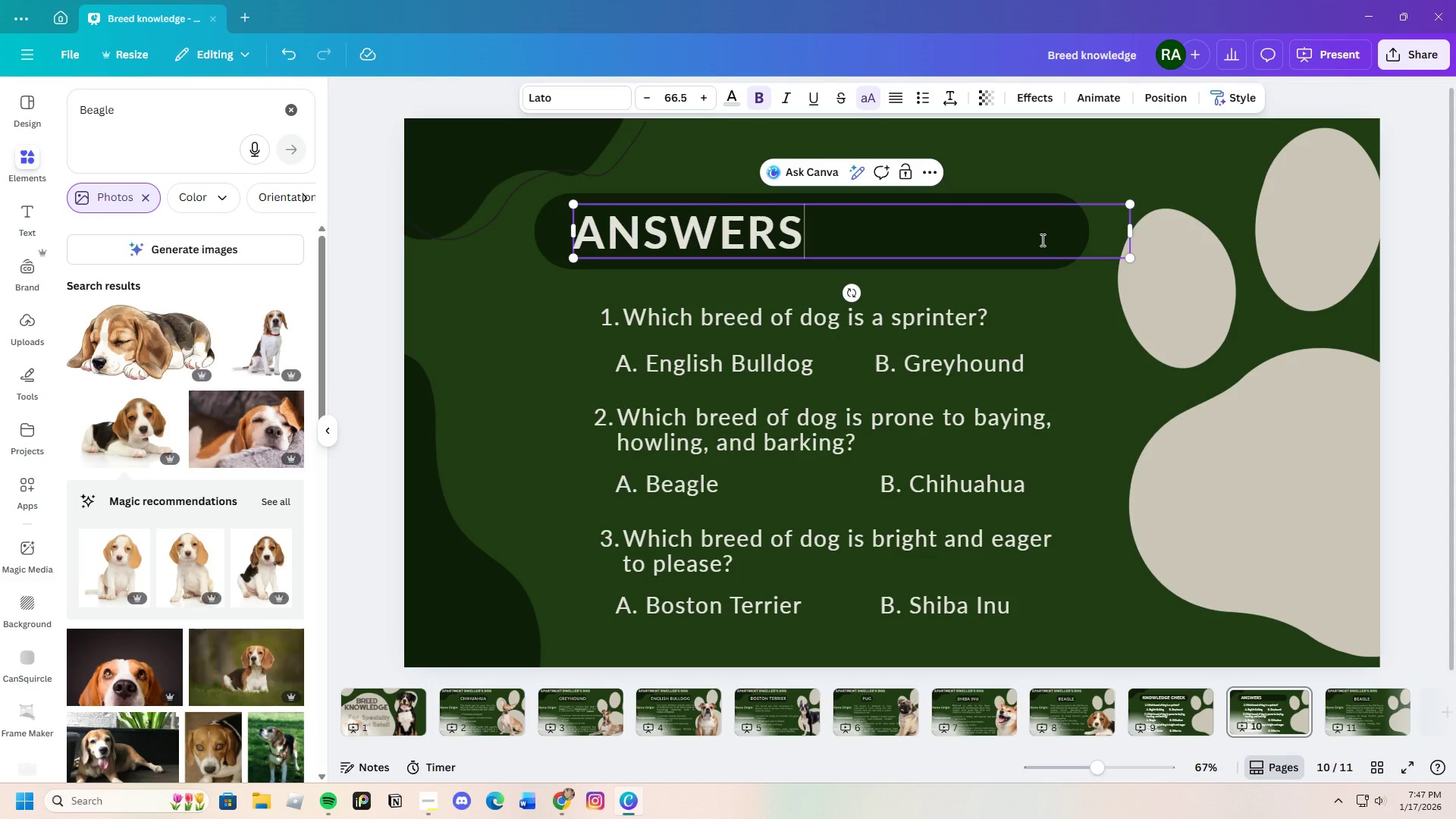 
left_click_drag(start_coordinate=[1132, 231], to_coordinate=[815, 215])
 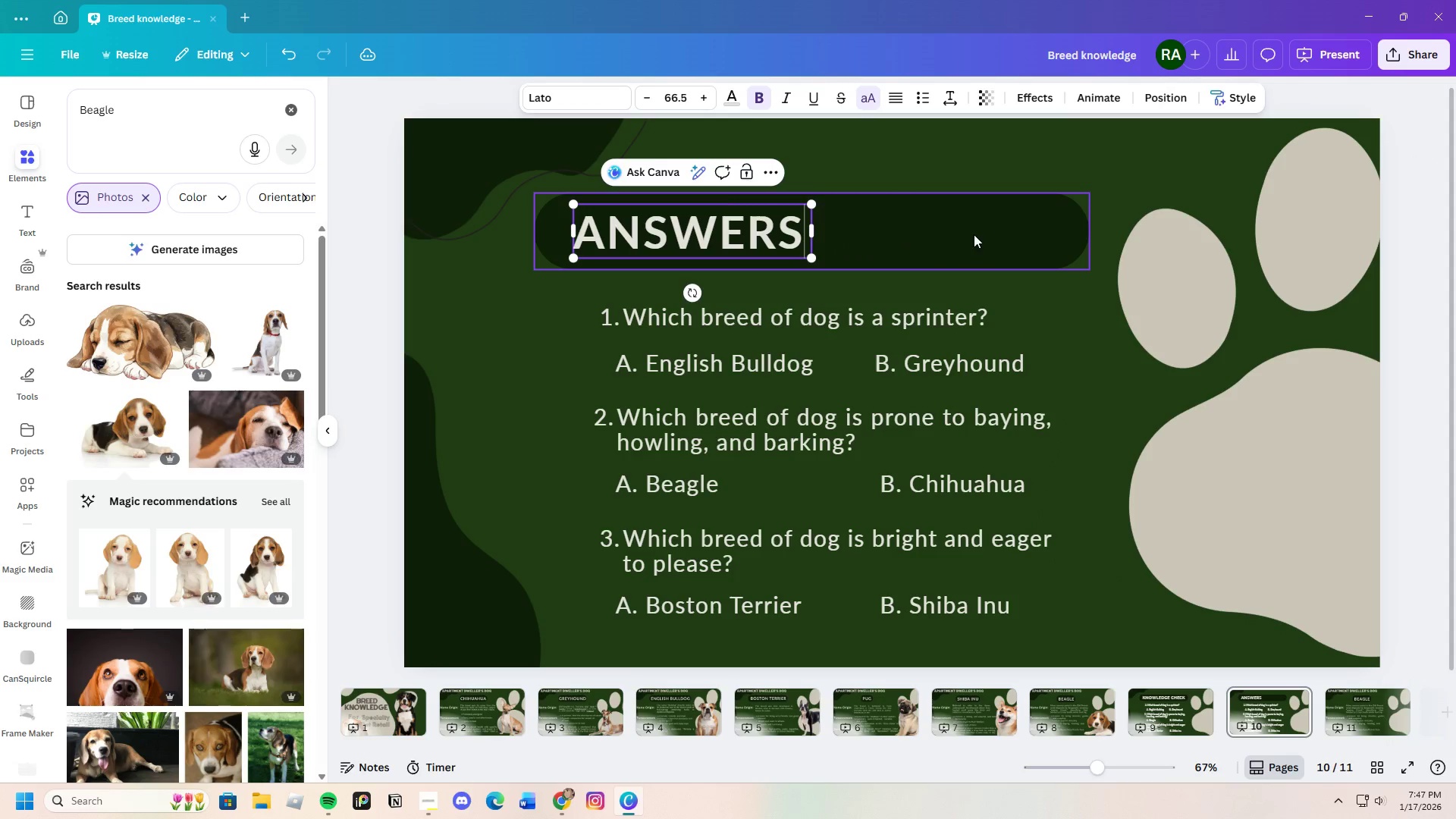 
left_click([974, 234])
 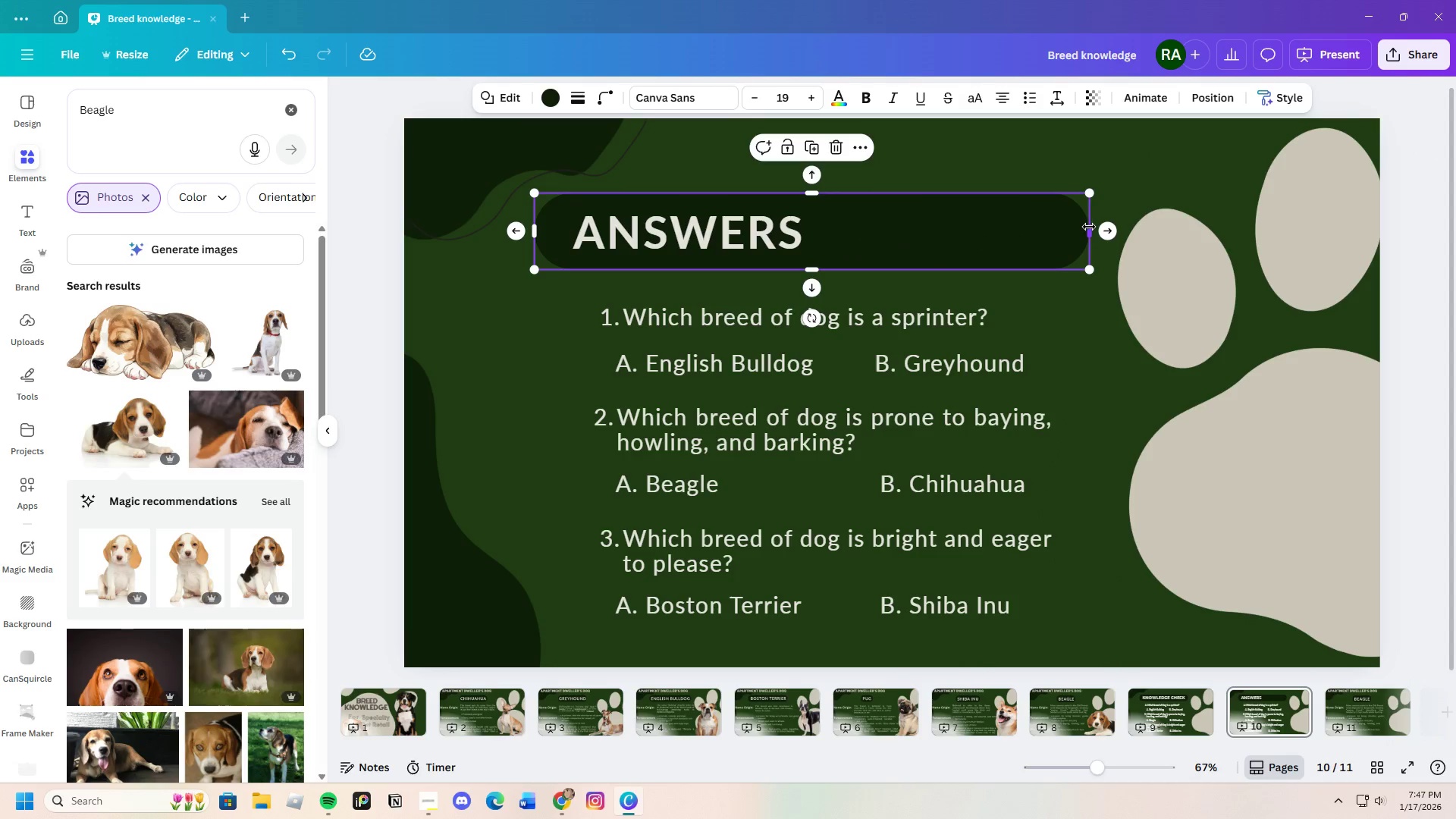 
left_click_drag(start_coordinate=[1090, 228], to_coordinate=[822, 231])
 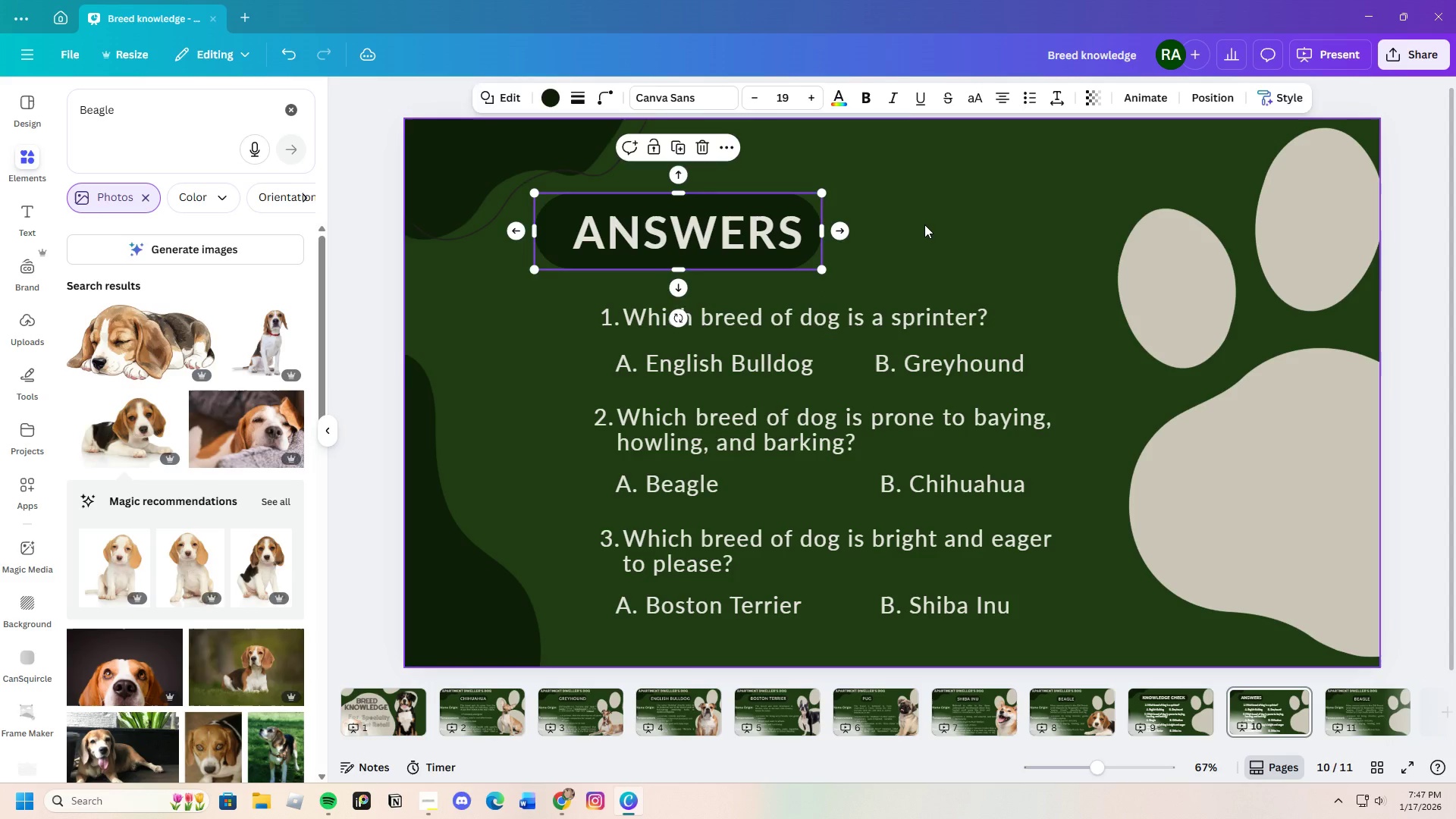 
left_click([924, 224])
 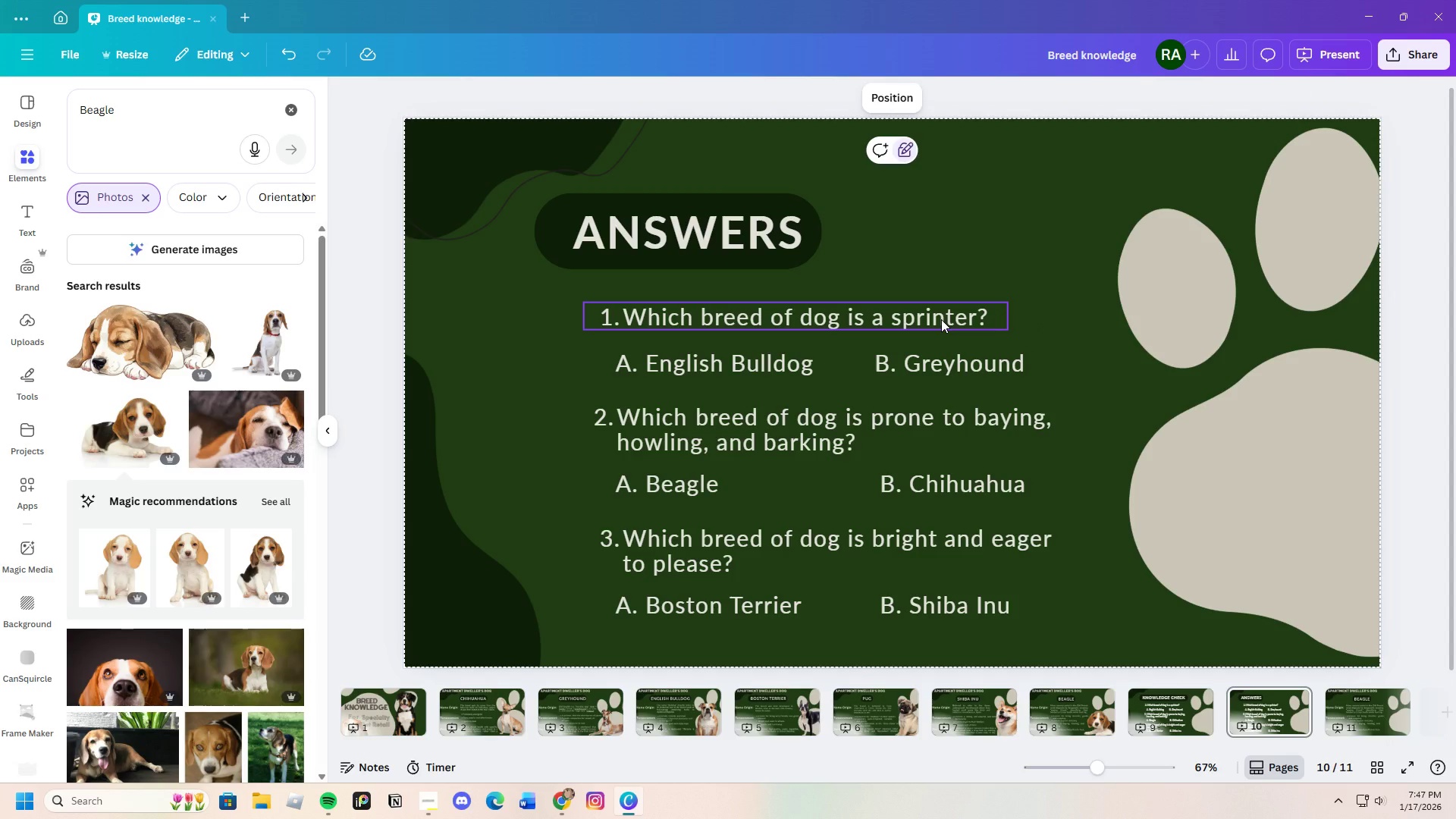 
wait(5.03)
 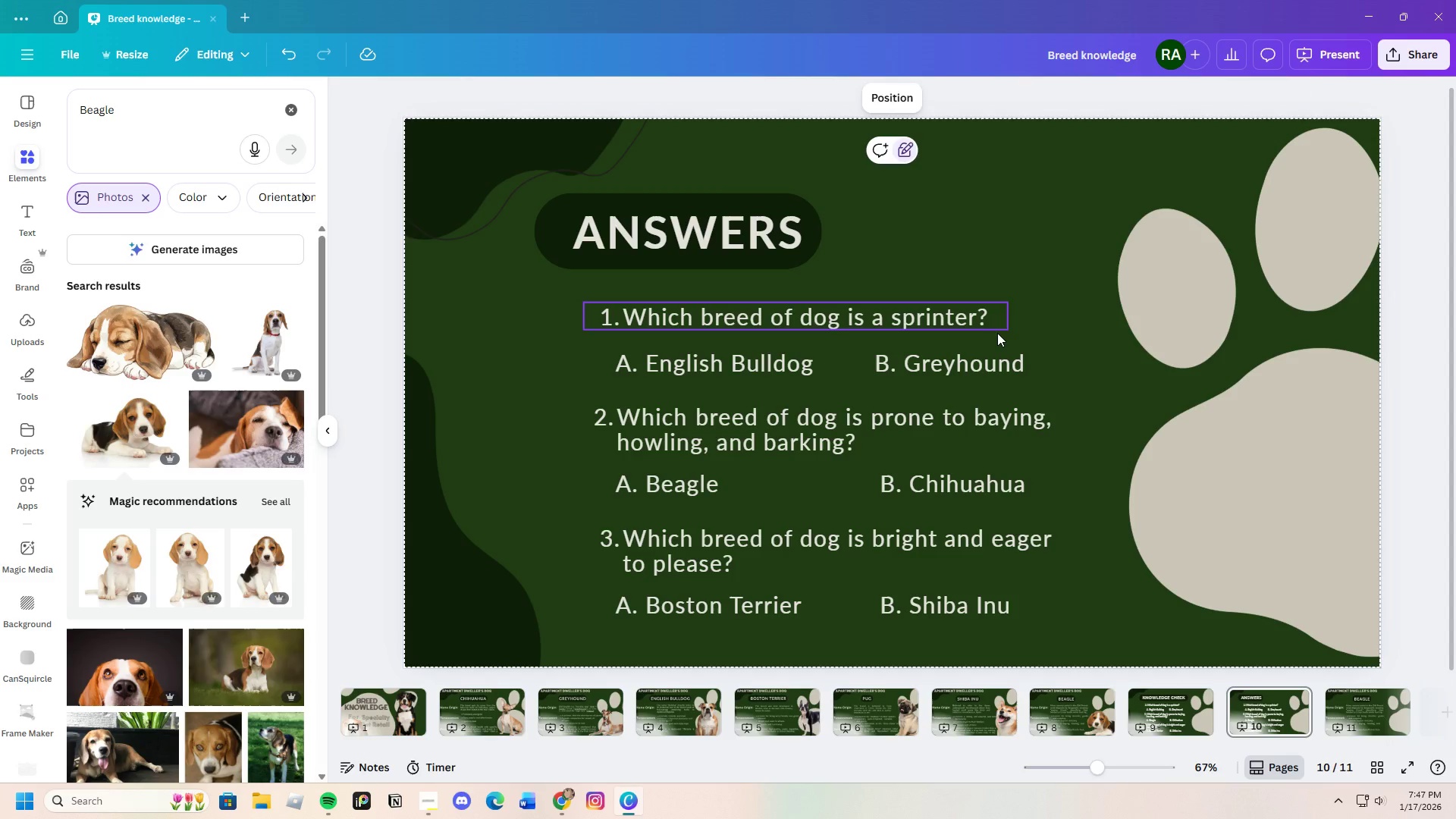 
left_click([940, 372])
 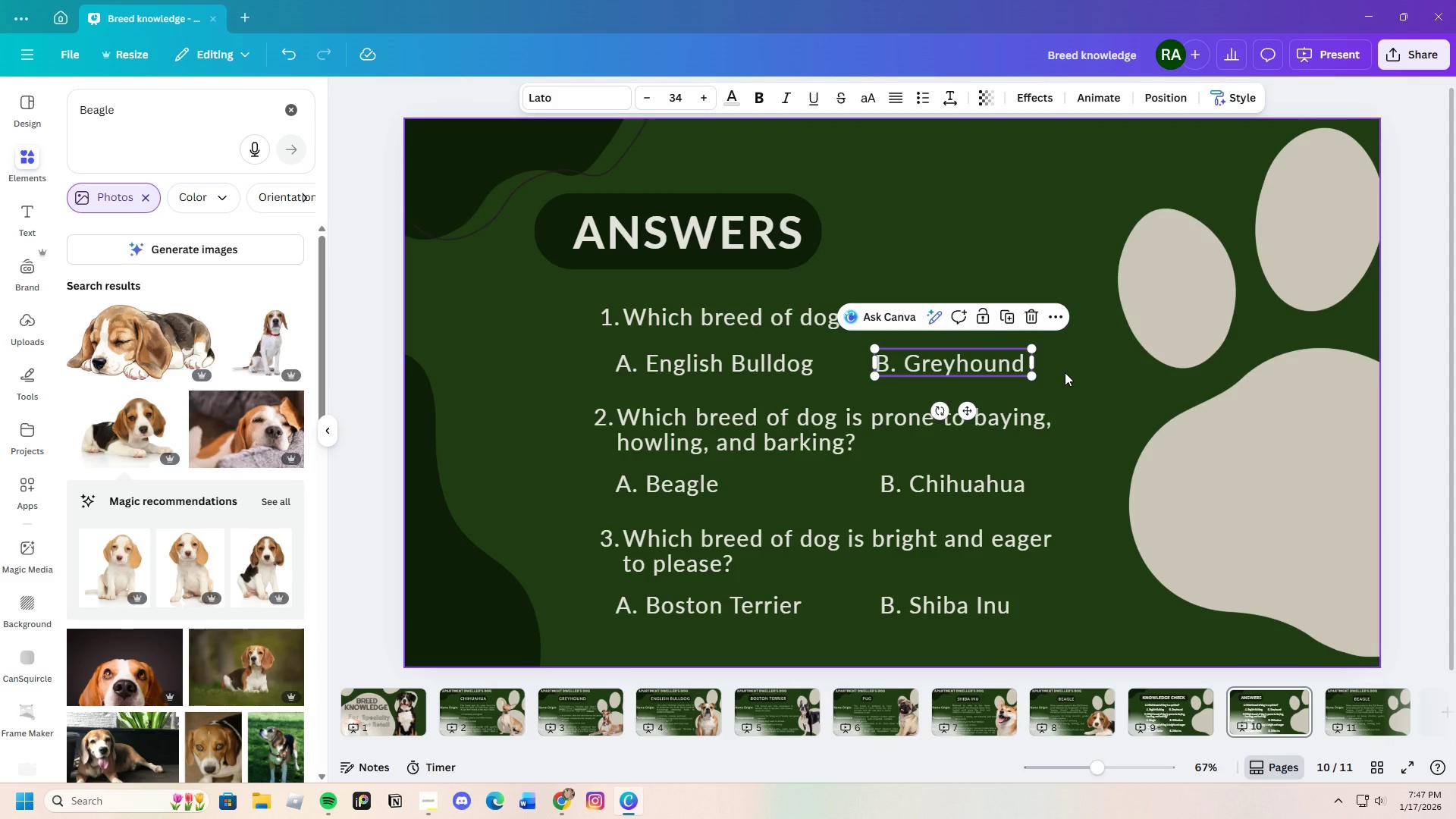 
left_click([1065, 372])
 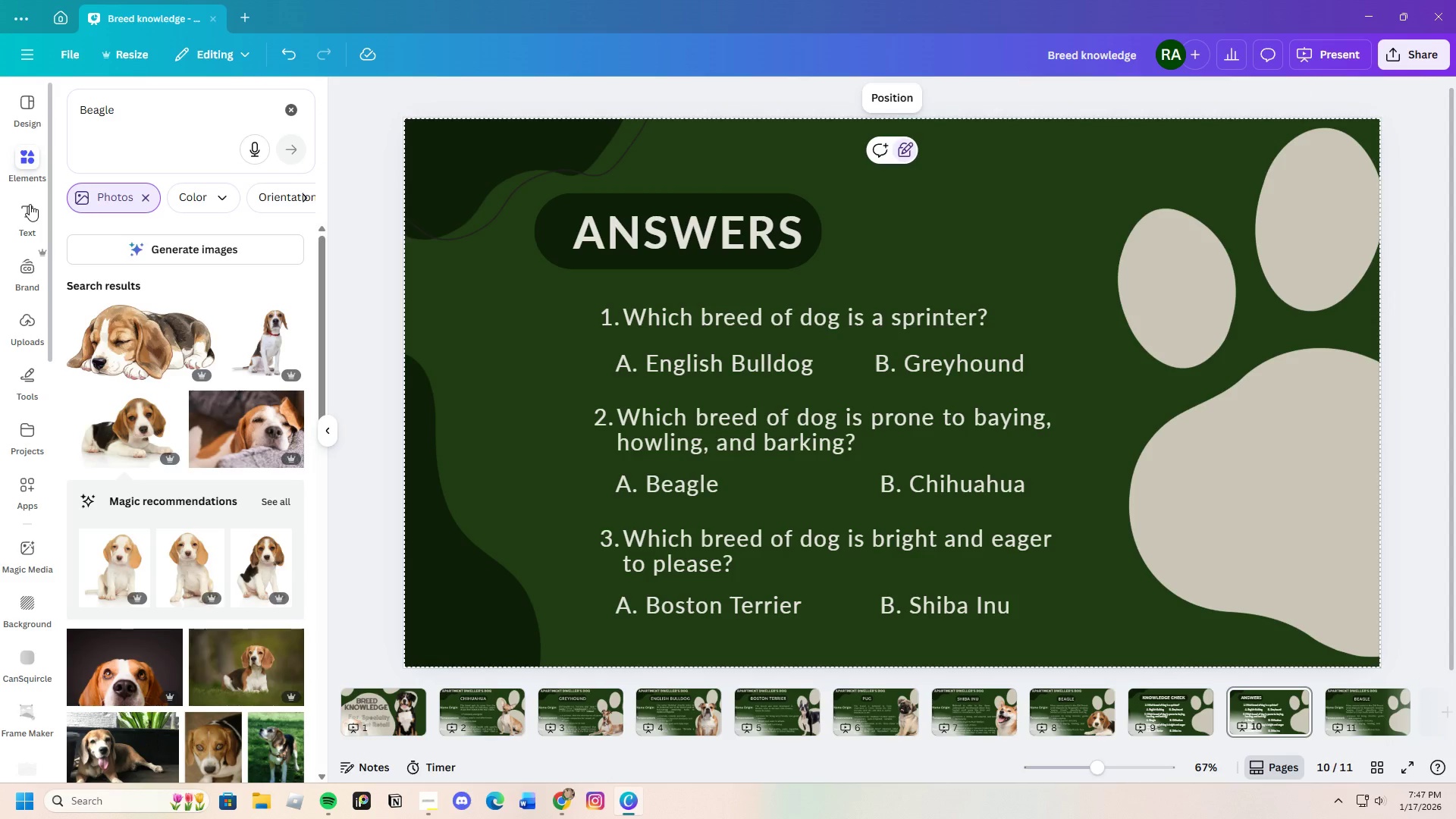 
left_click([26, 217])
 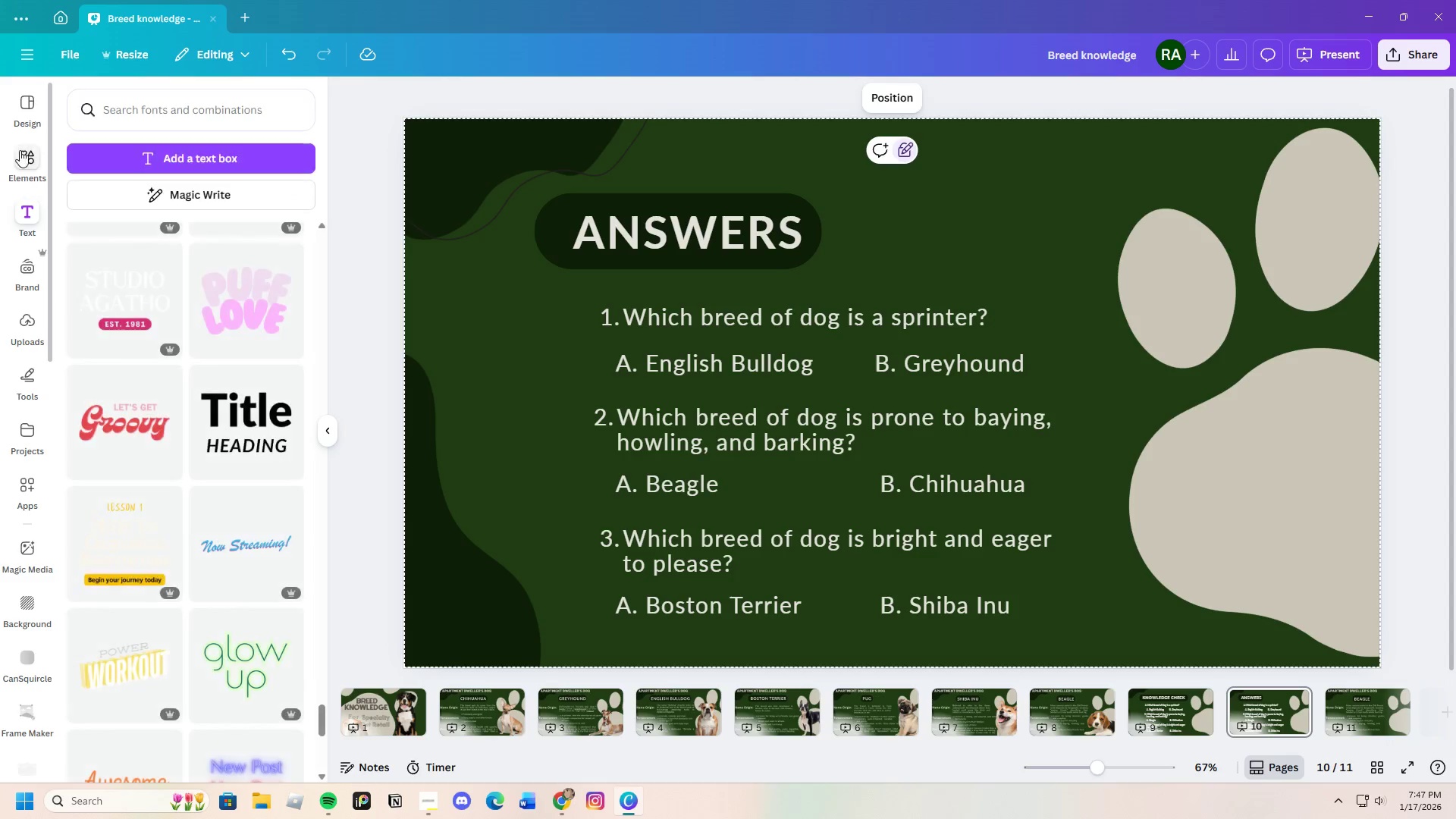 
left_click([20, 146])
 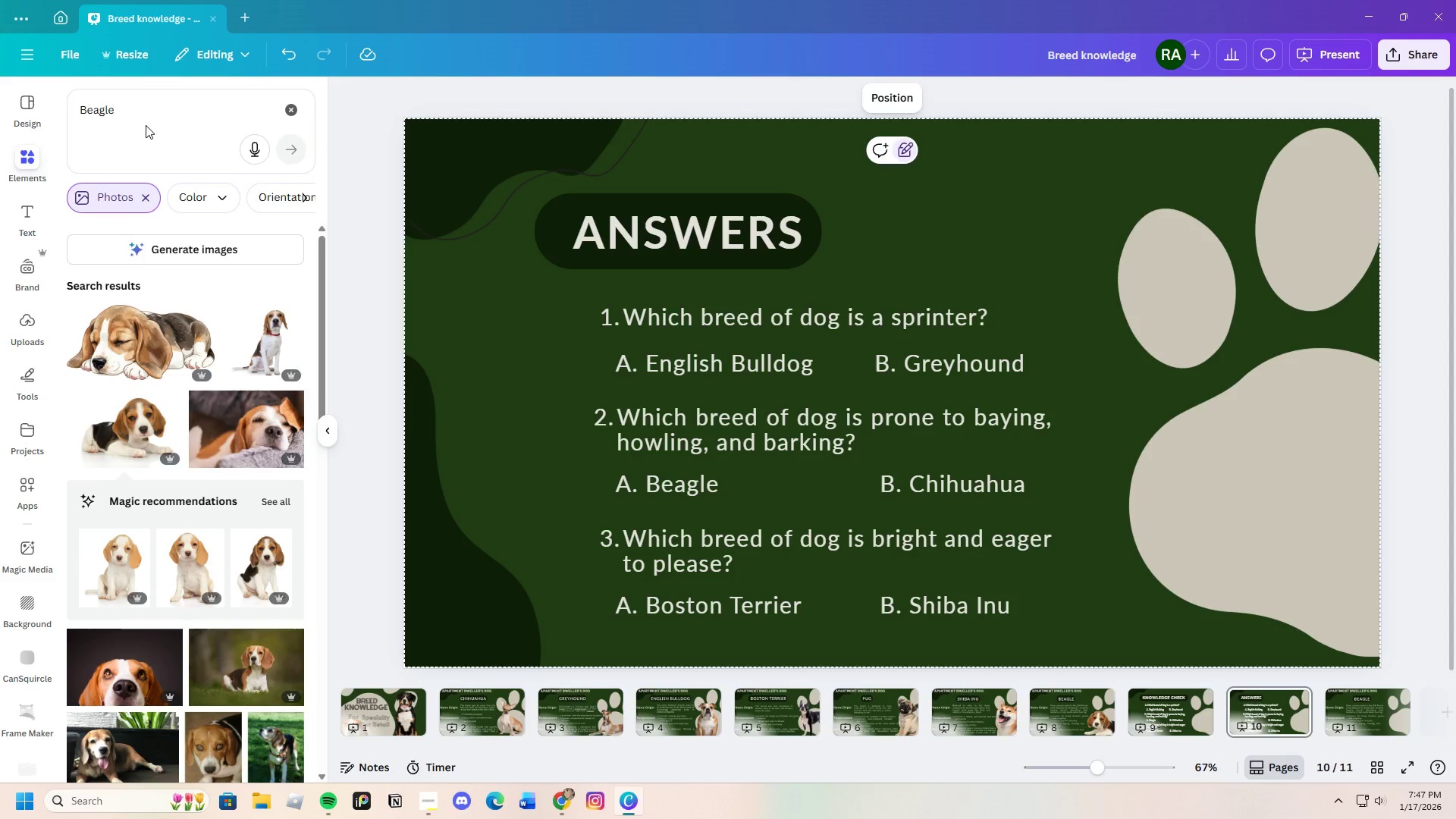 
double_click([134, 111])
 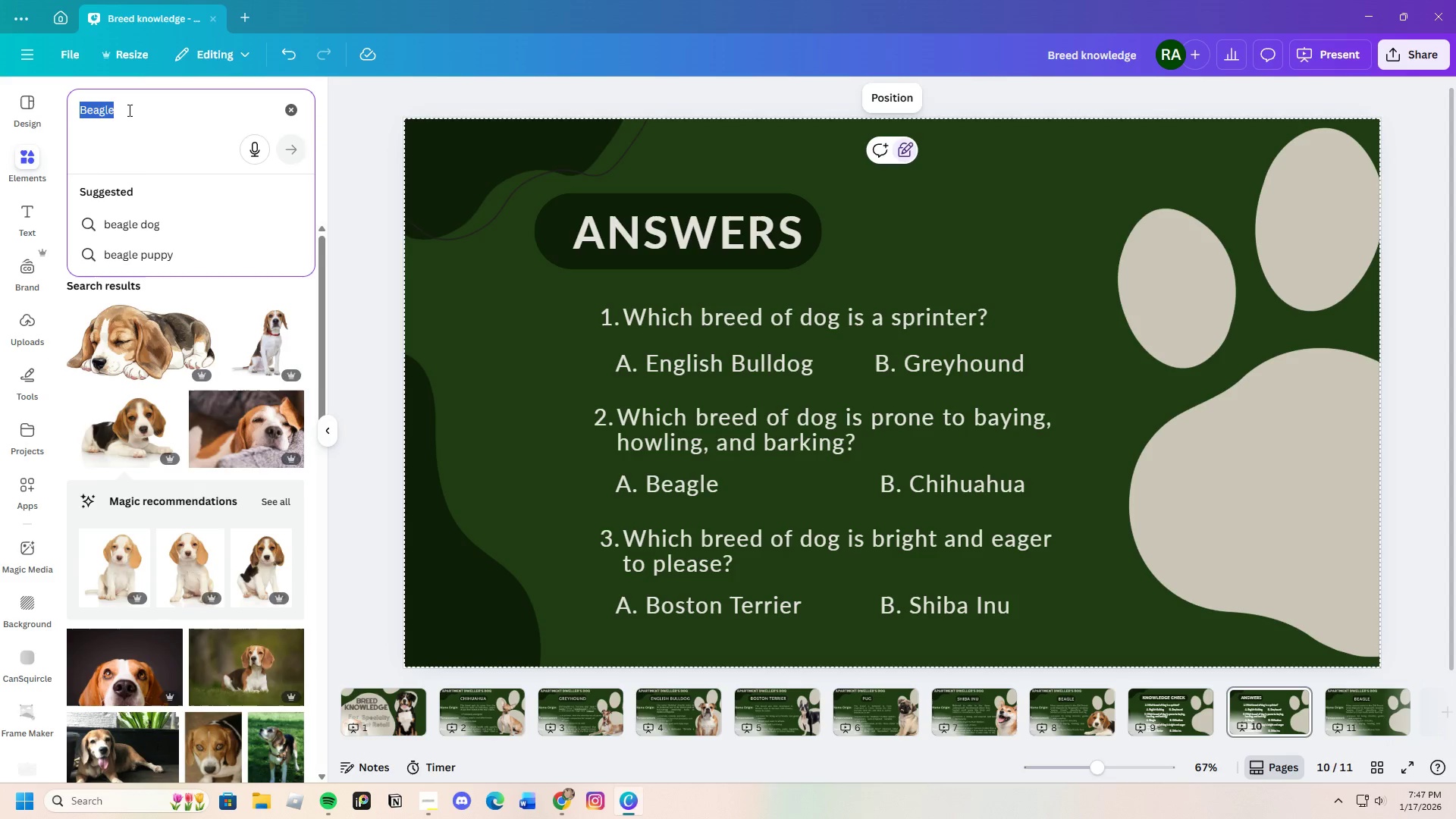 
left_click_drag(start_coordinate=[134, 111], to_coordinate=[67, 110])
 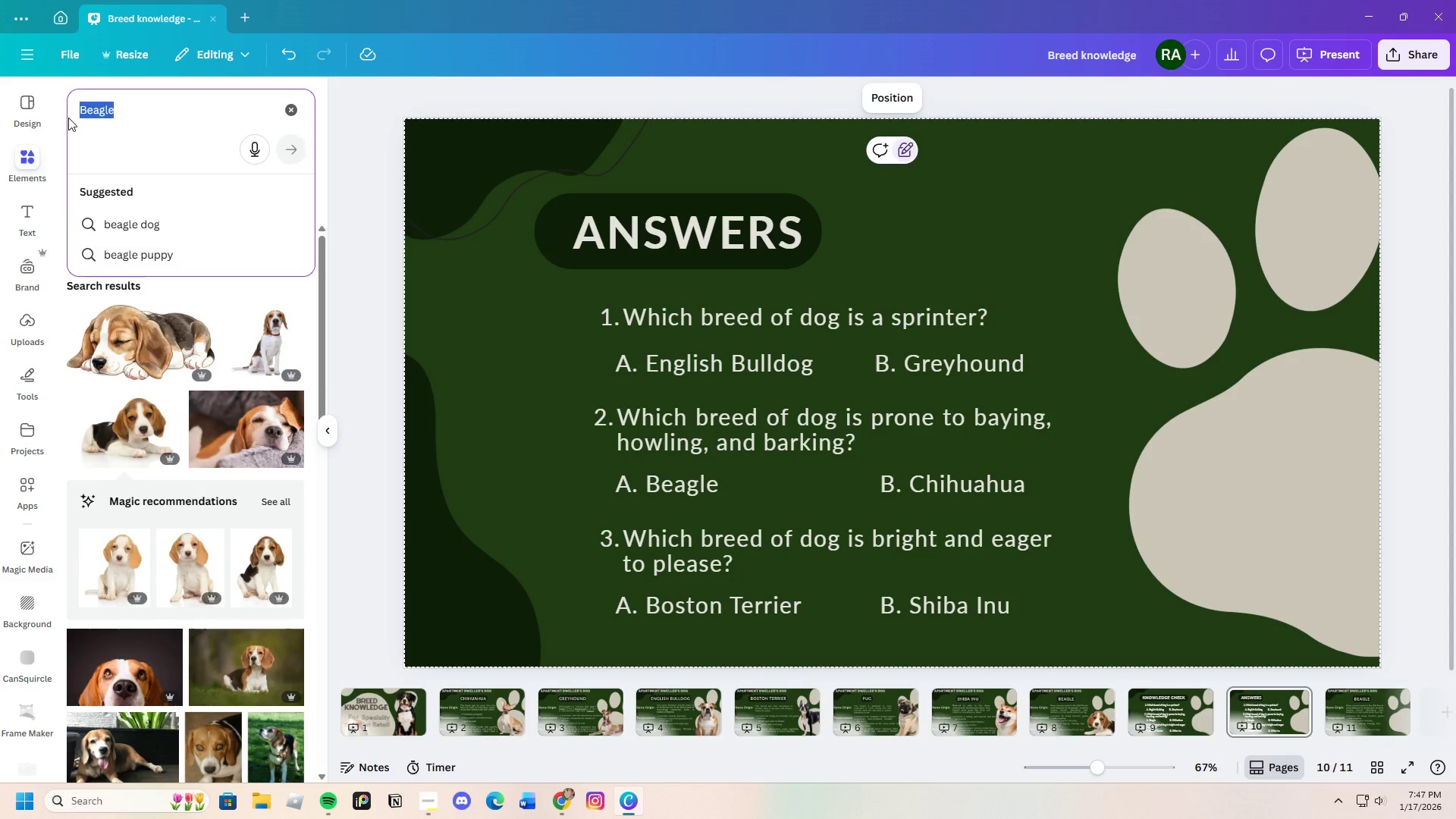 
key(Backspace)
type(circle)
 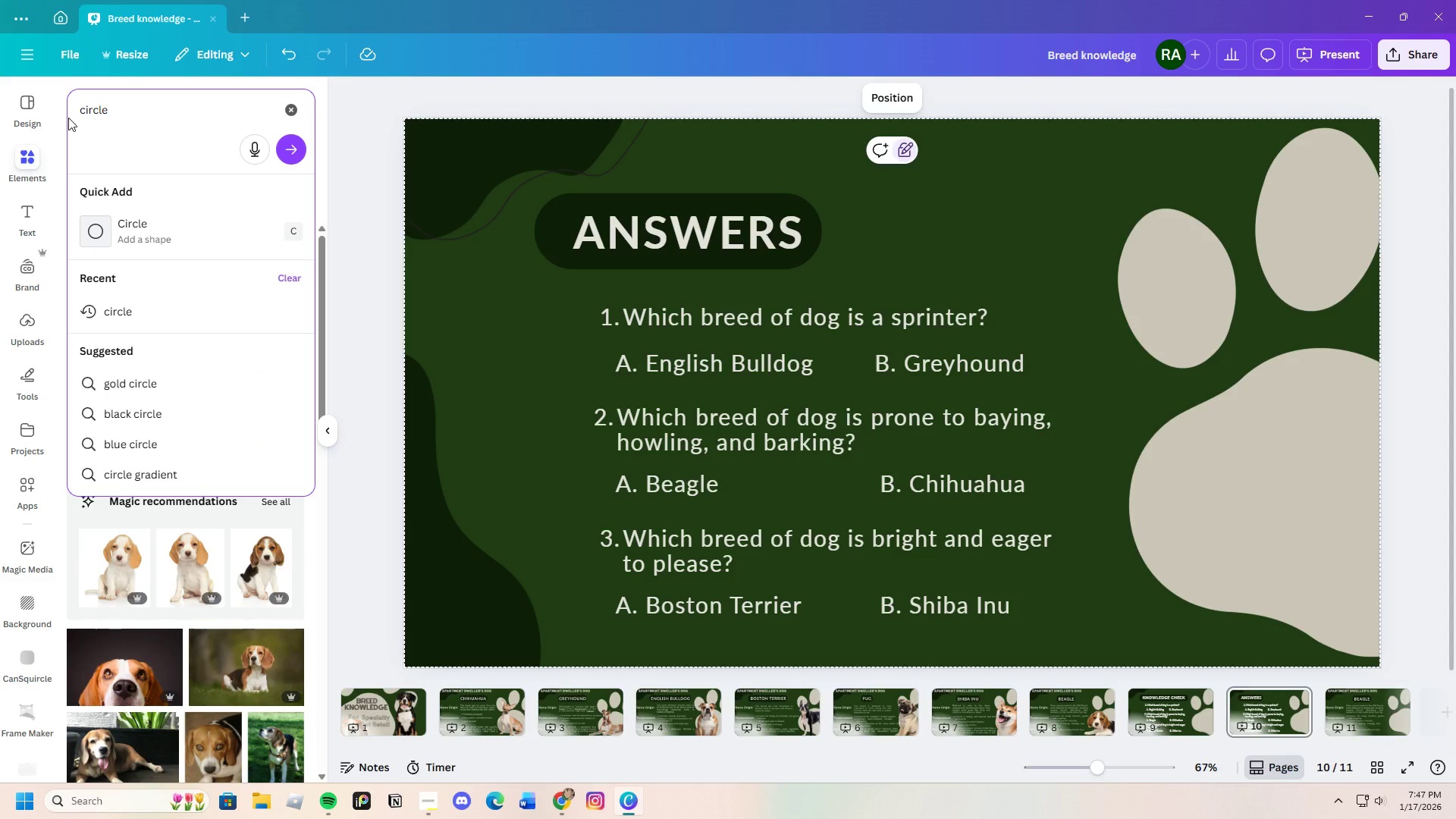 
key(Enter)
 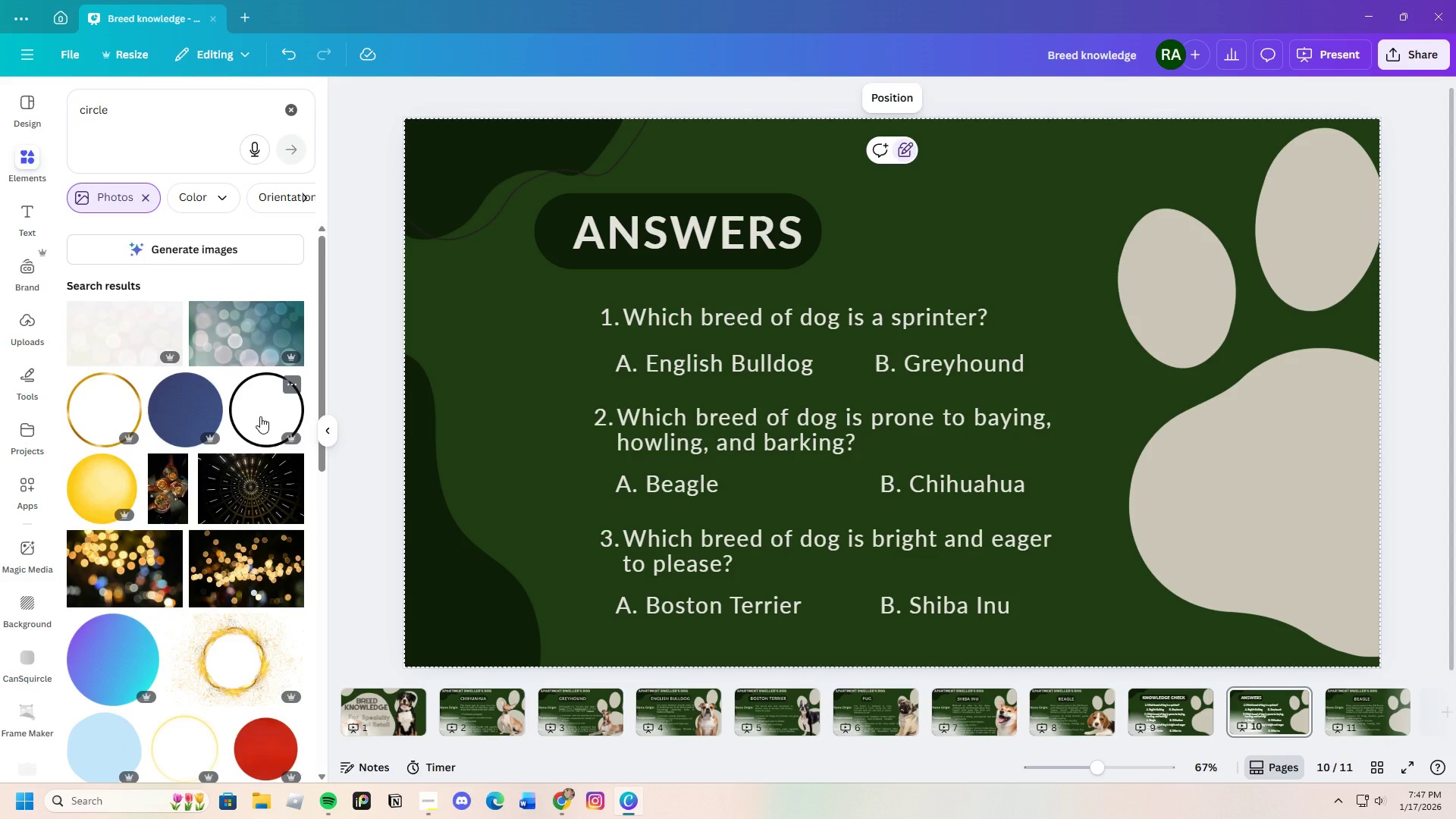 
scroll: coordinate [249, 419], scroll_direction: down, amount: 3.0
 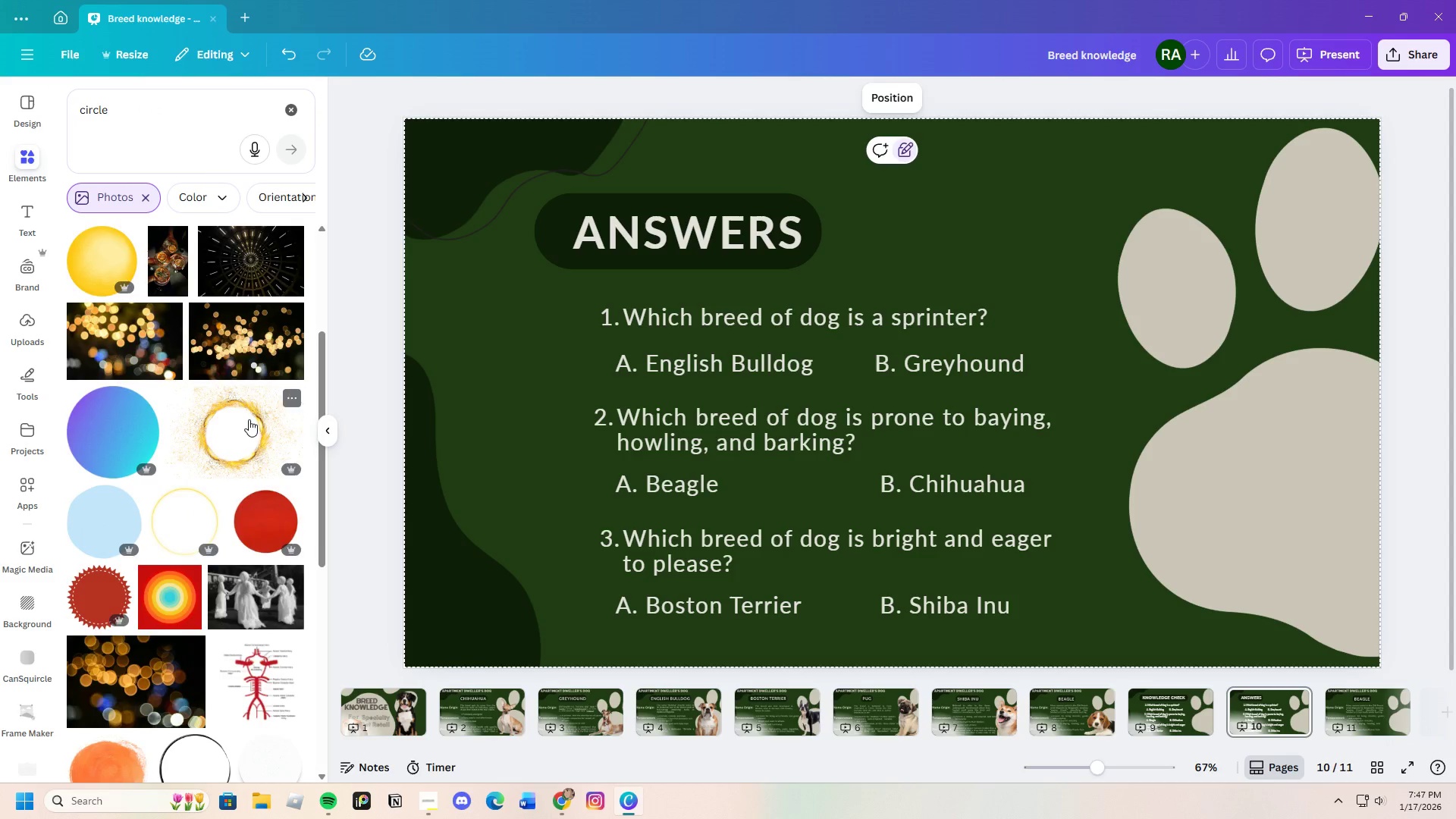 
scroll: coordinate [249, 419], scroll_direction: up, amount: 3.0
 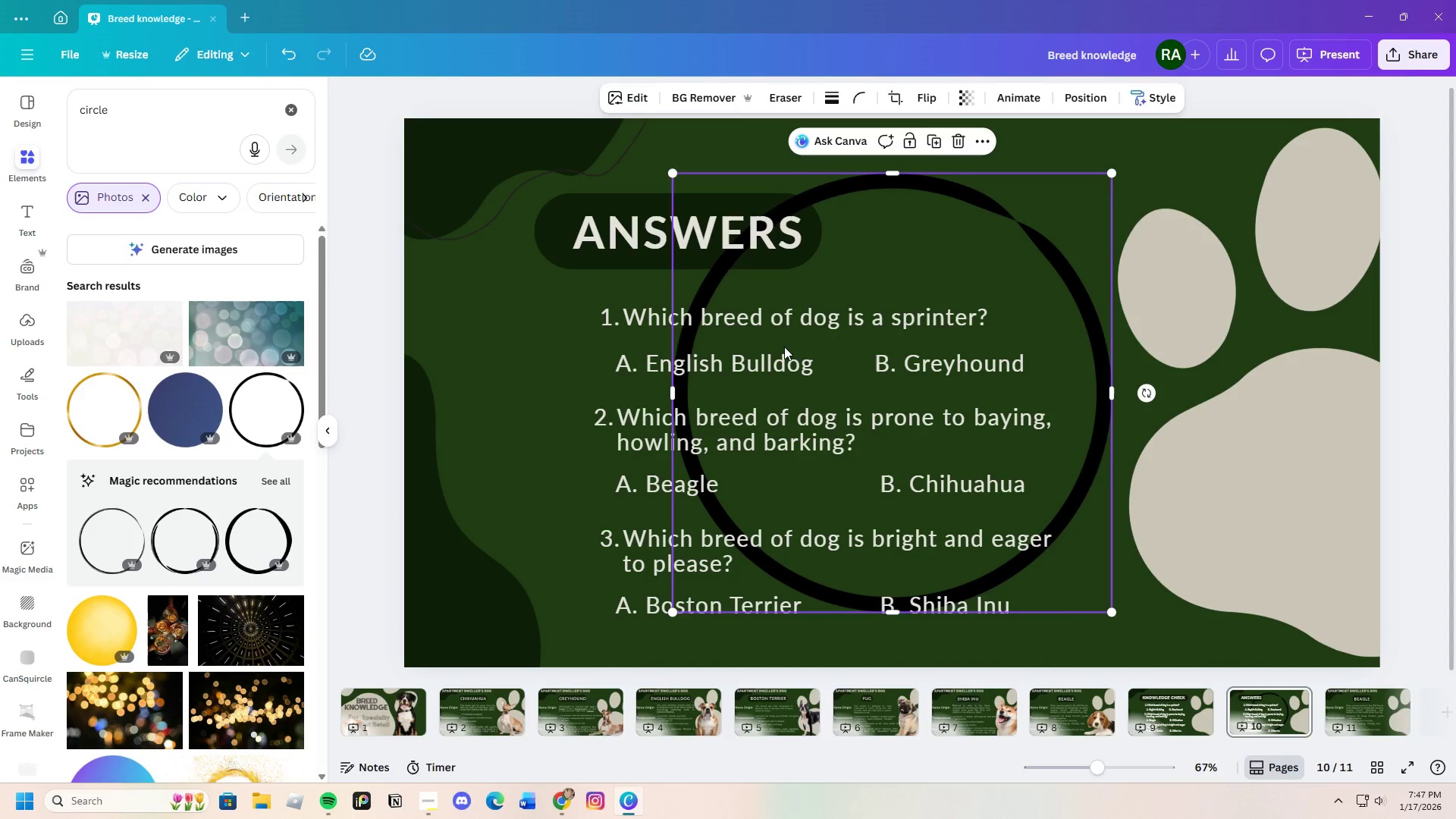 
left_click([959, 141])
 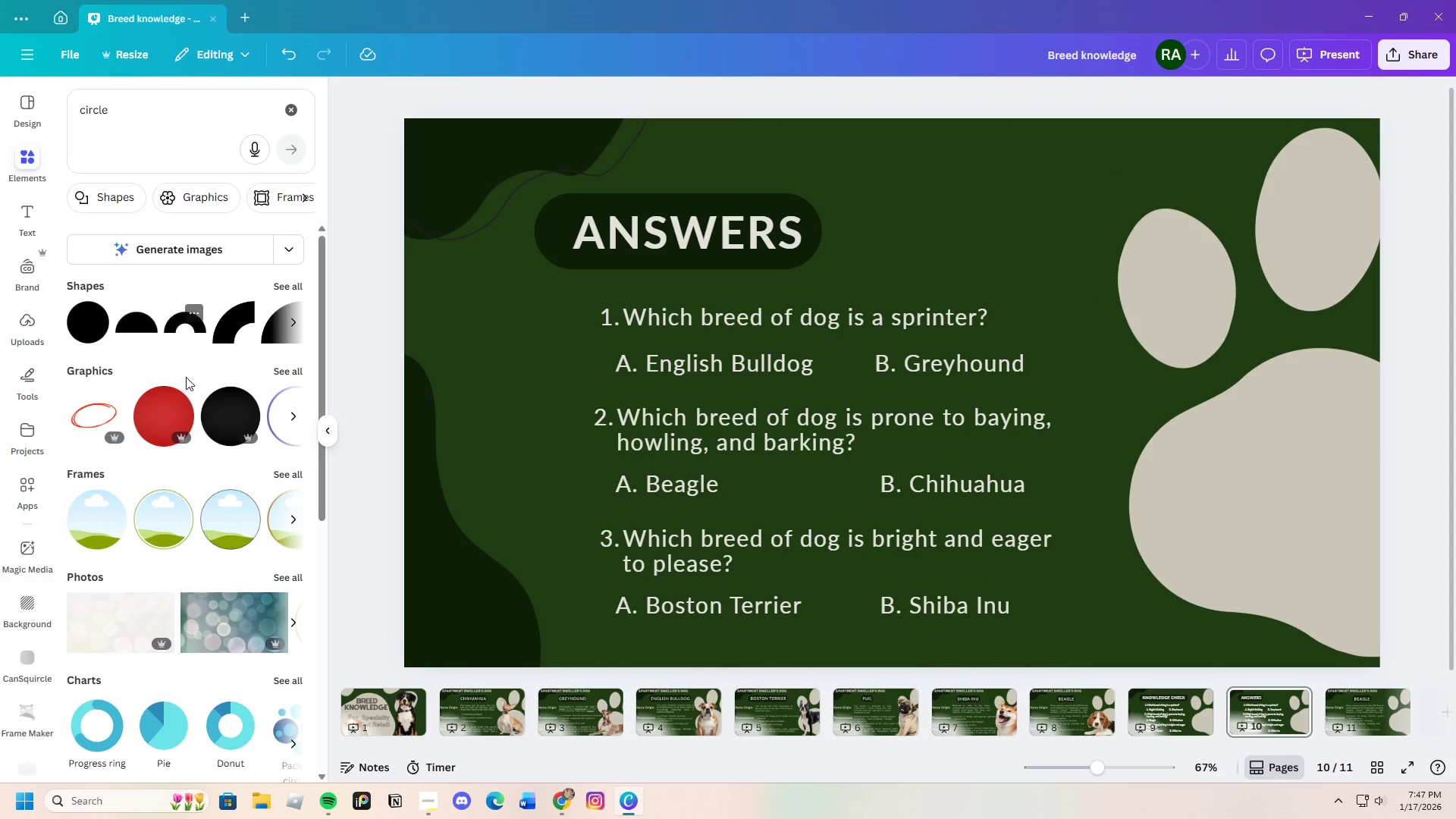 
scroll: coordinate [227, 605], scroll_direction: down, amount: 4.0
 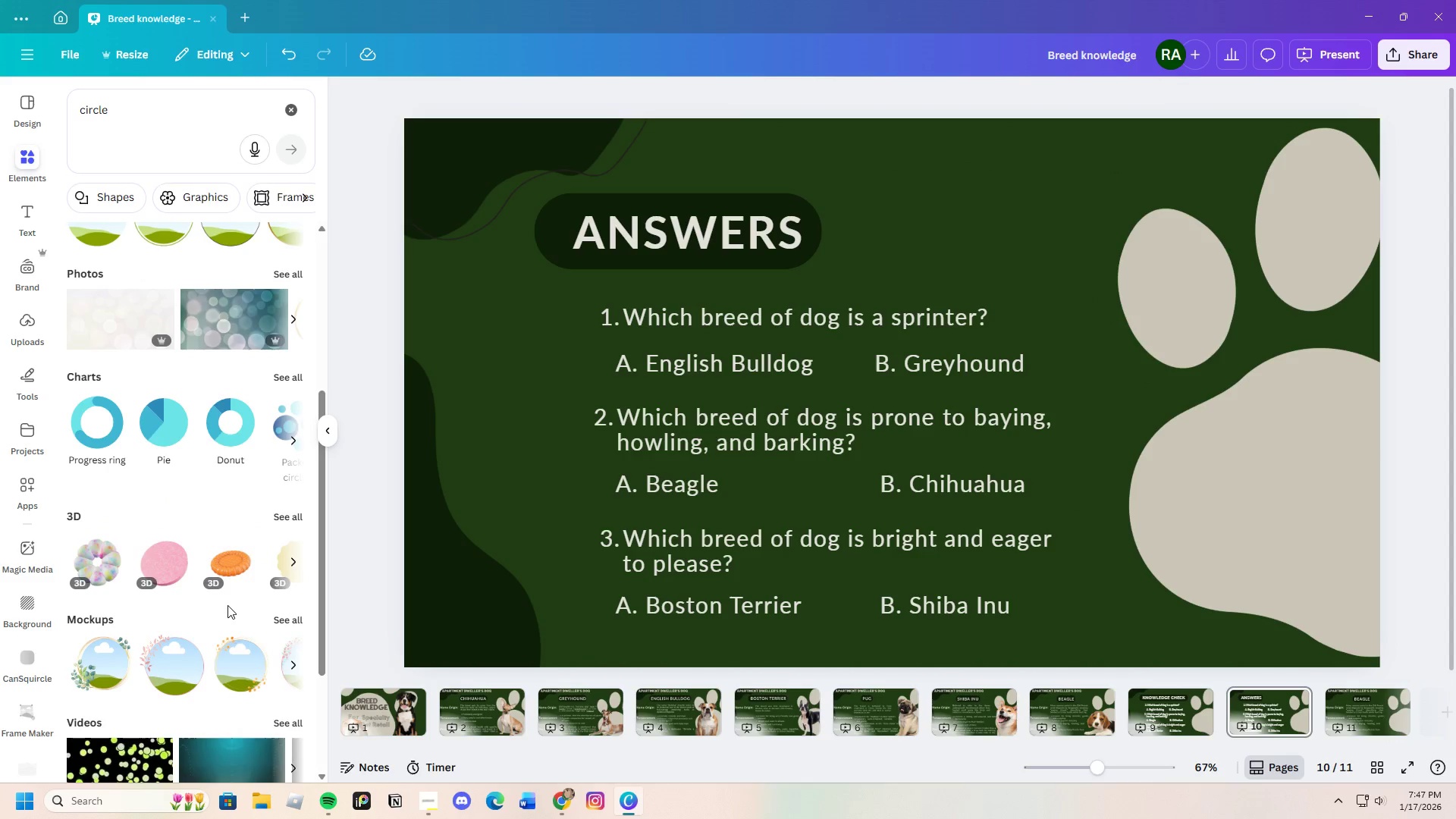 
scroll: coordinate [229, 603], scroll_direction: up, amount: 3.0
 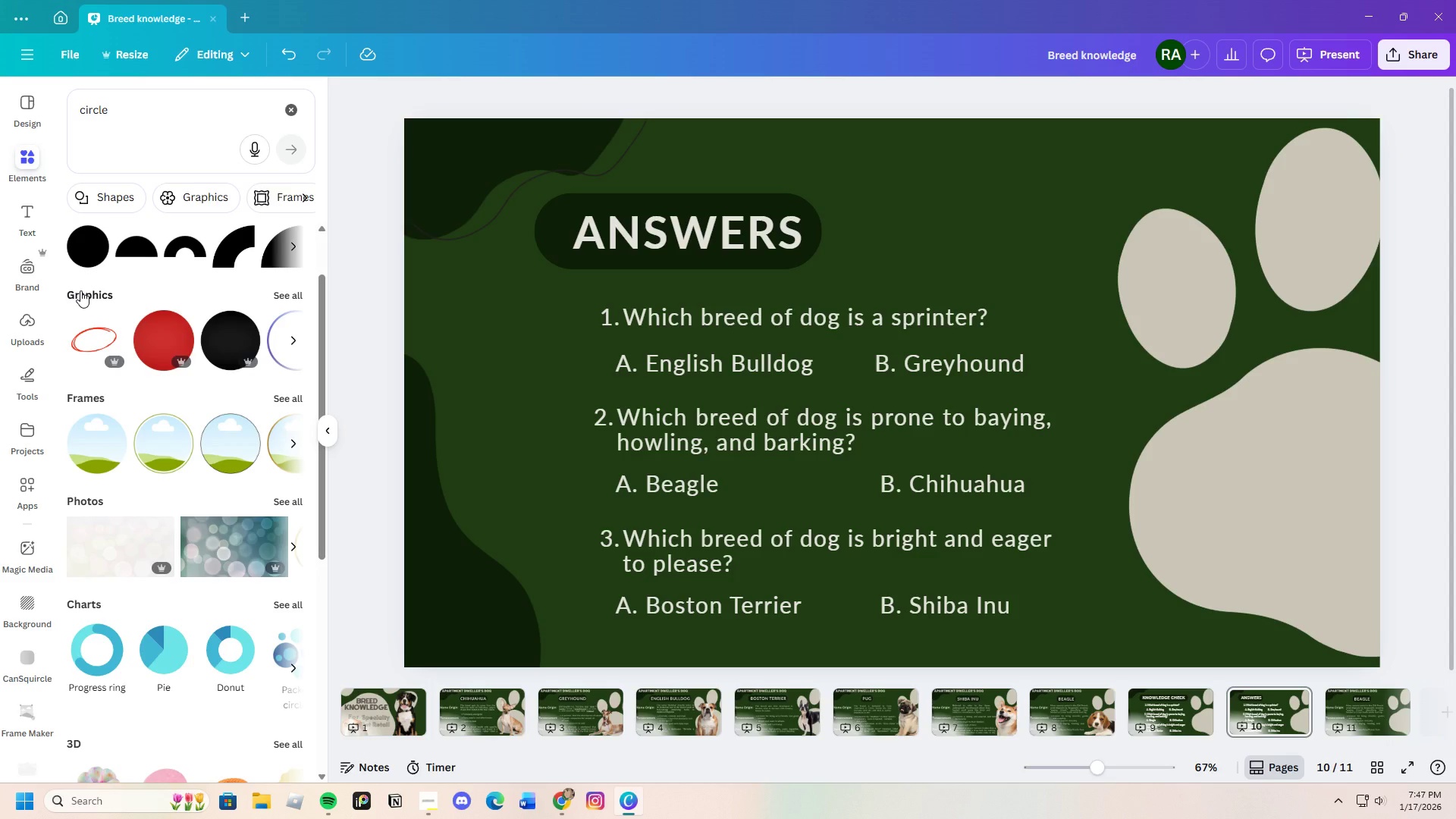 
left_click([176, 202])
 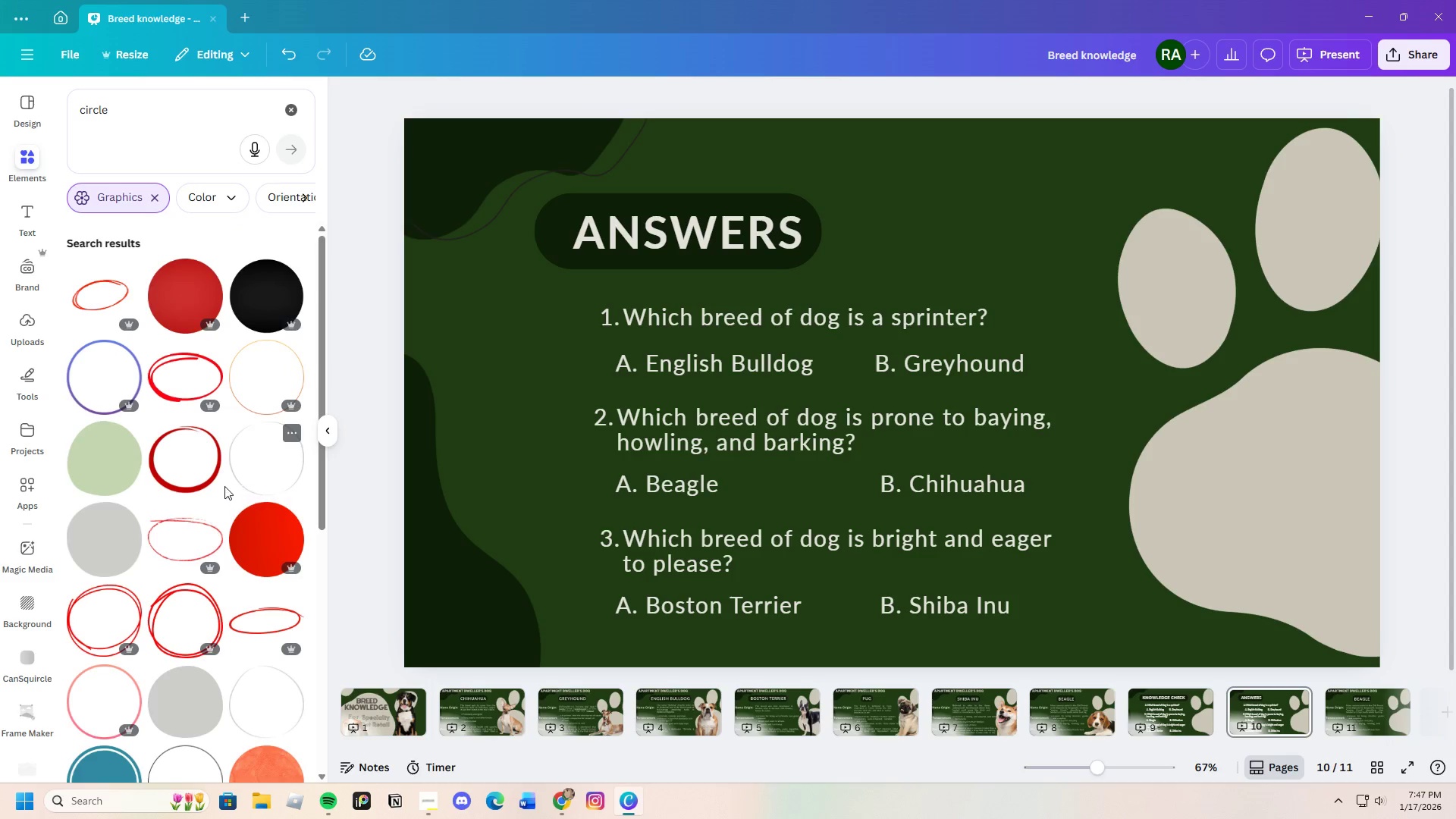 
mouse_move([195, 464])
 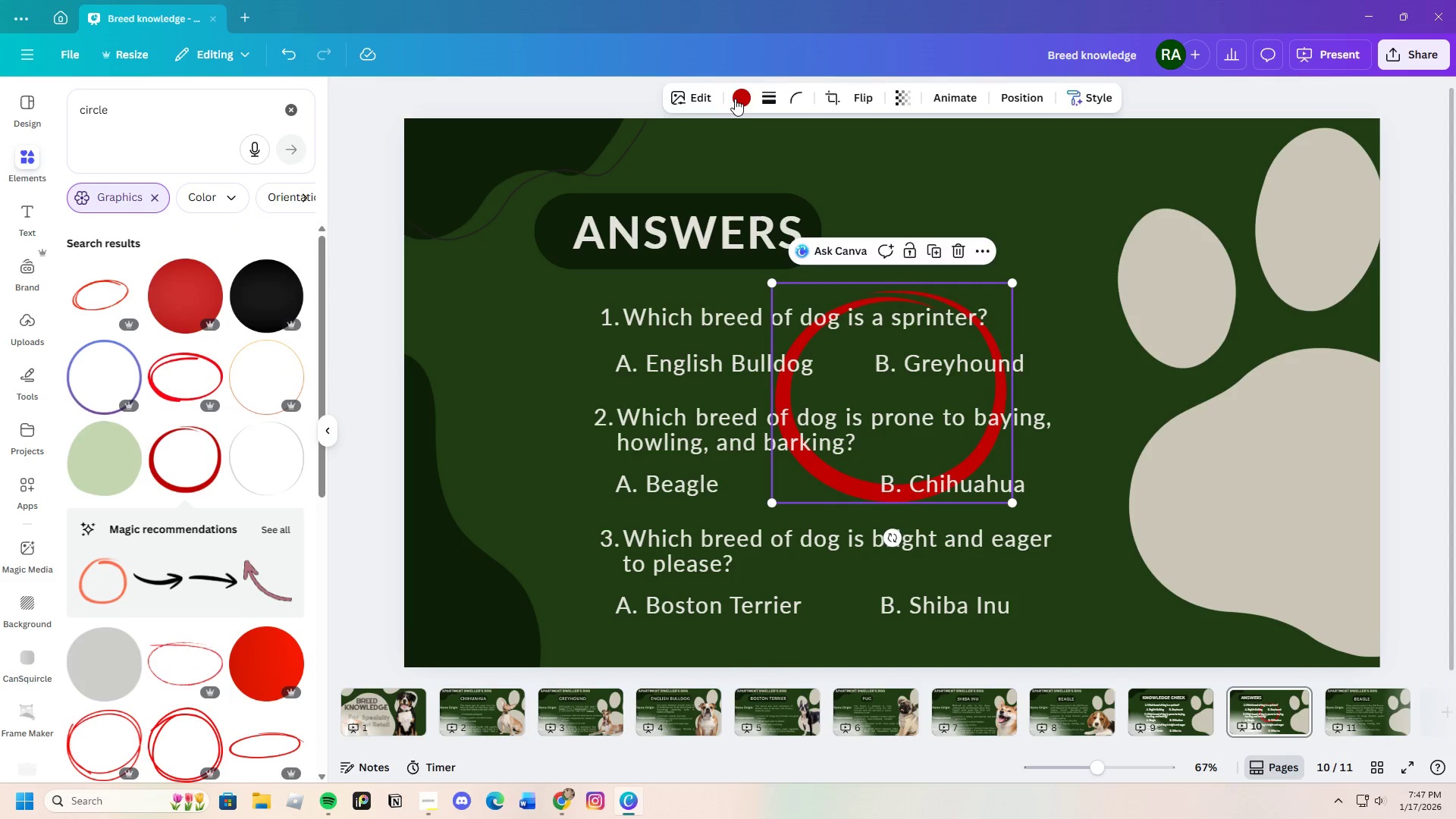 
left_click([735, 93])
 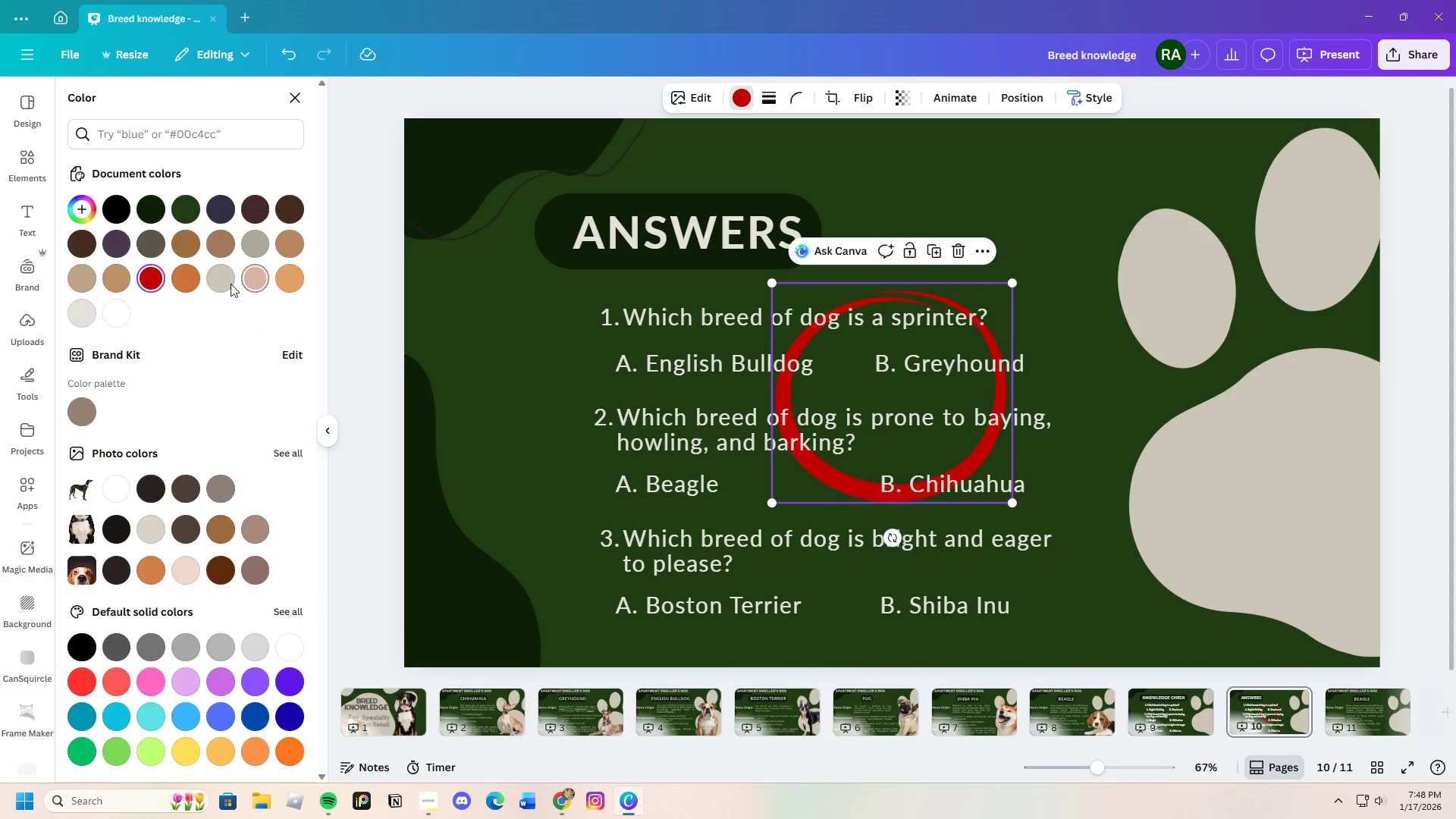 
left_click([120, 311])
 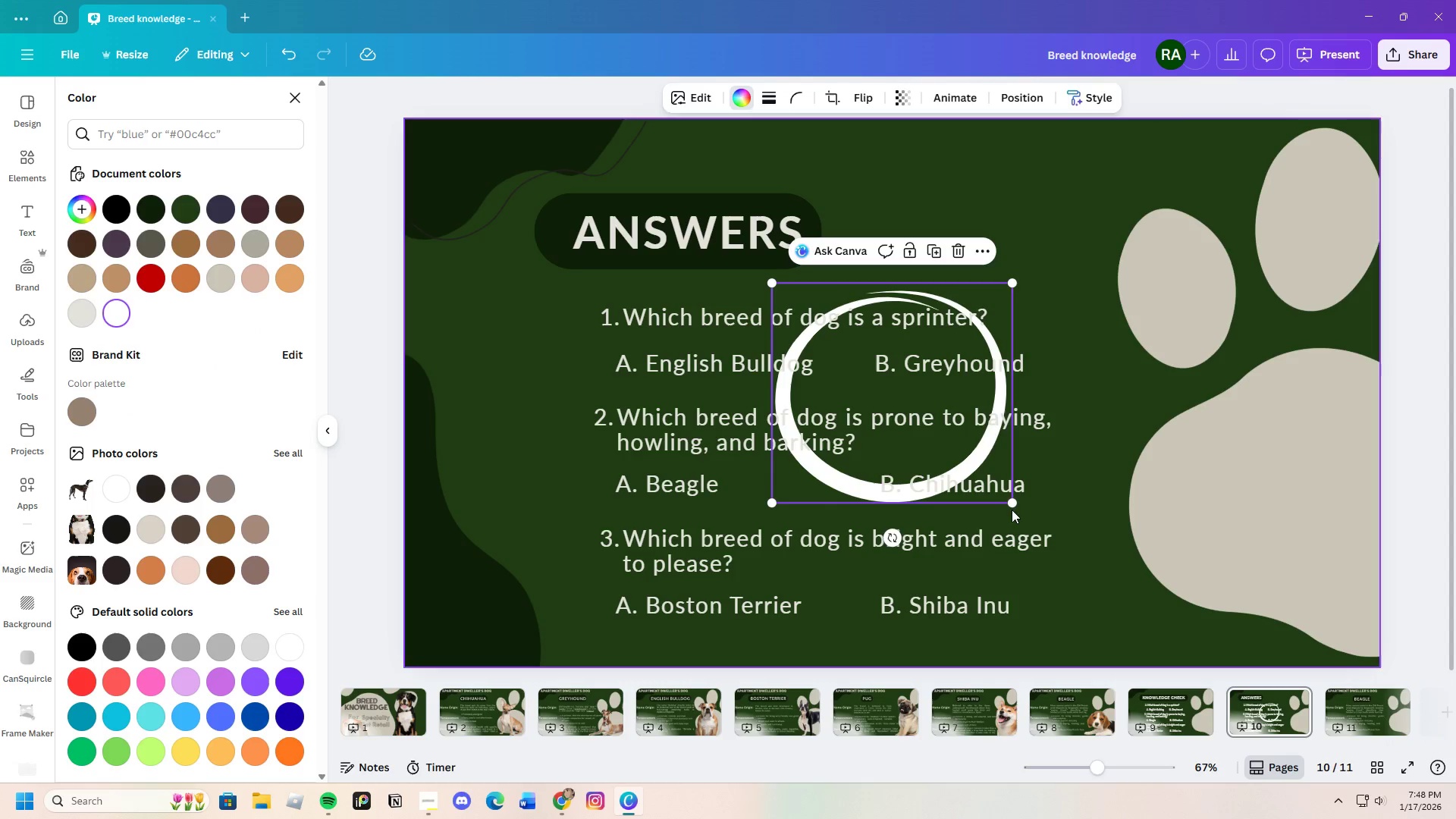 
left_click_drag(start_coordinate=[1012, 503], to_coordinate=[840, 328])
 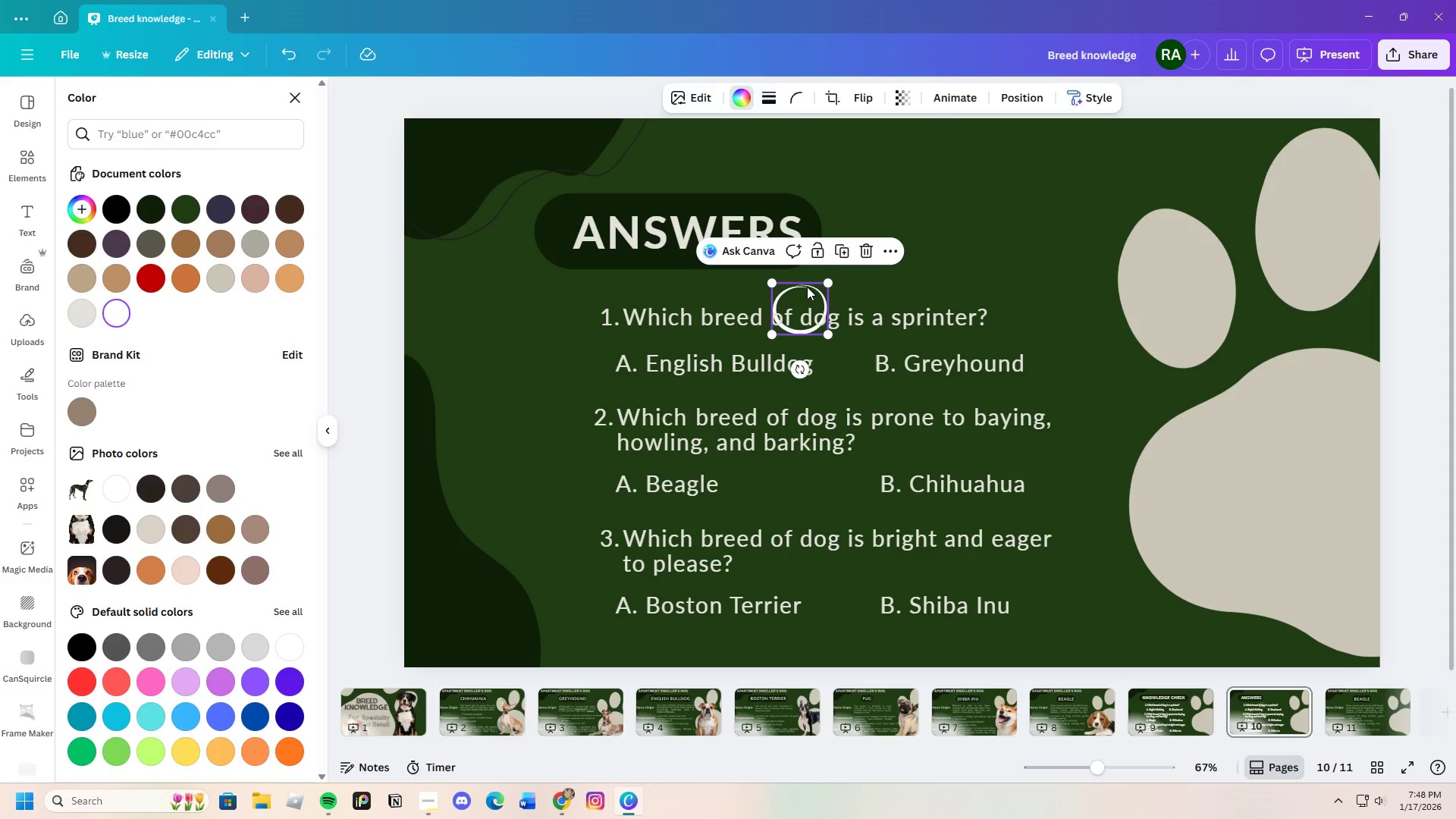 
left_click_drag(start_coordinate=[806, 286], to_coordinate=[885, 343])
 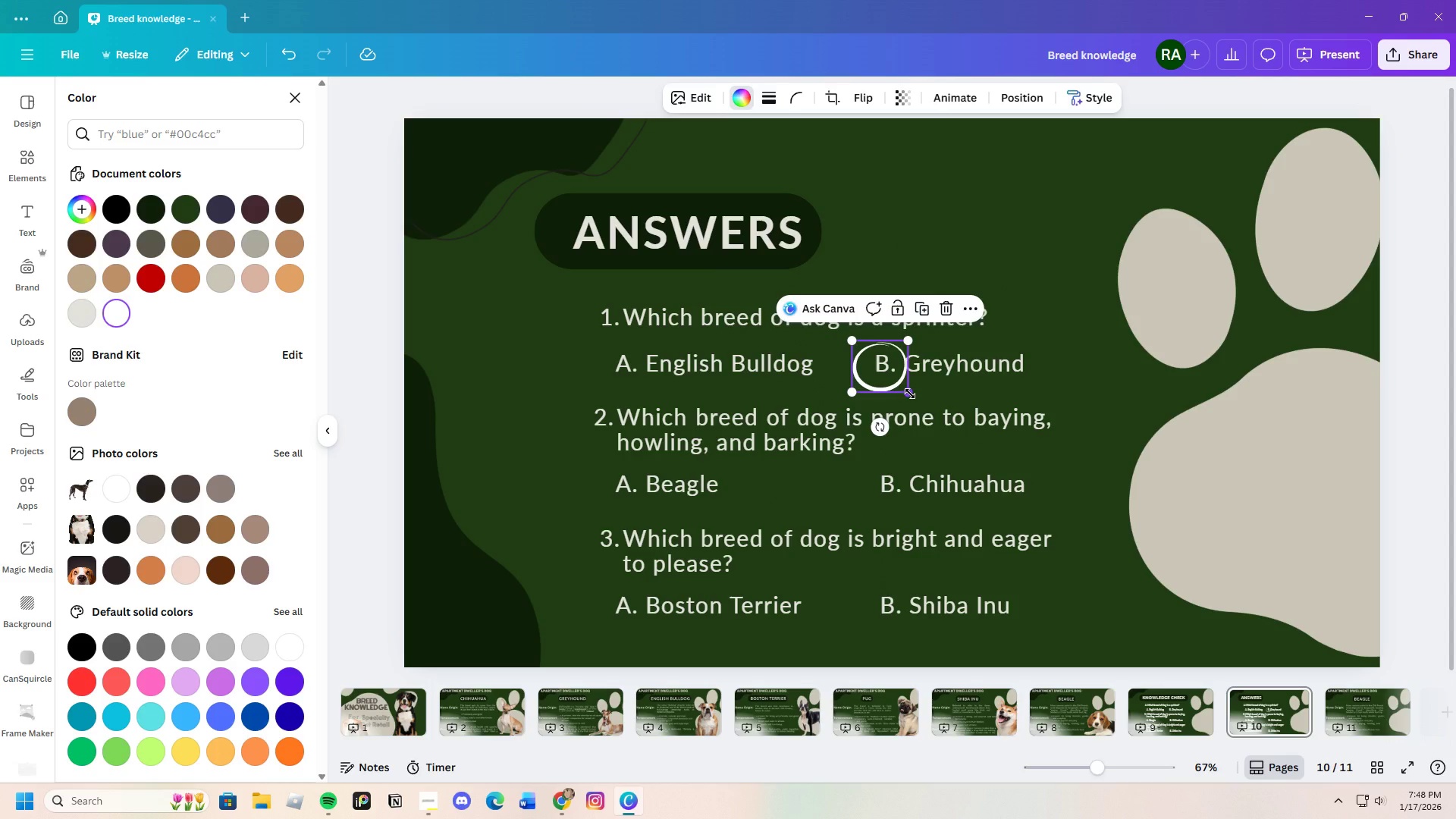 
left_click_drag(start_coordinate=[910, 394], to_coordinate=[899, 384])
 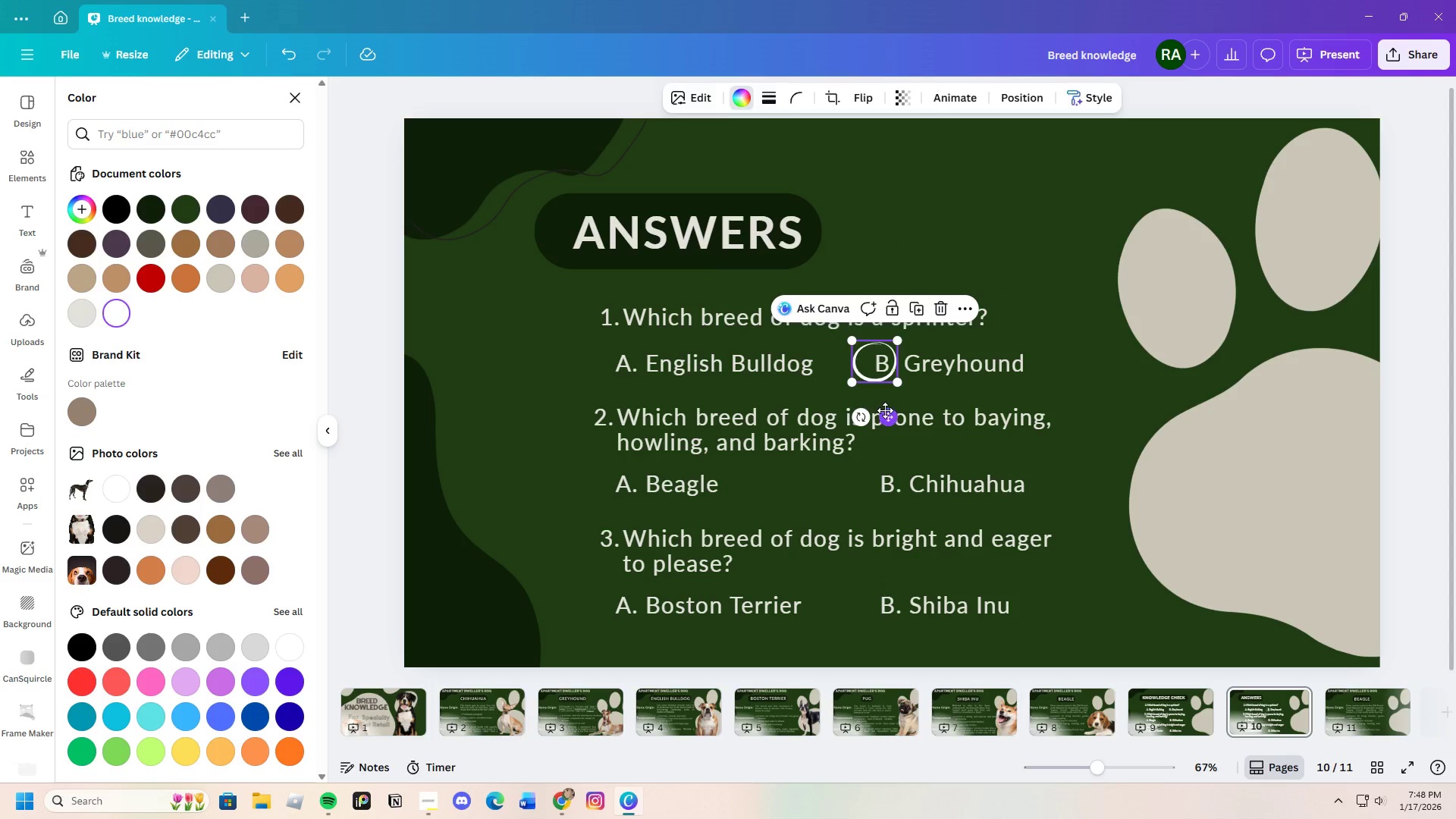 
left_click_drag(start_coordinate=[885, 416], to_coordinate=[890, 416])
 